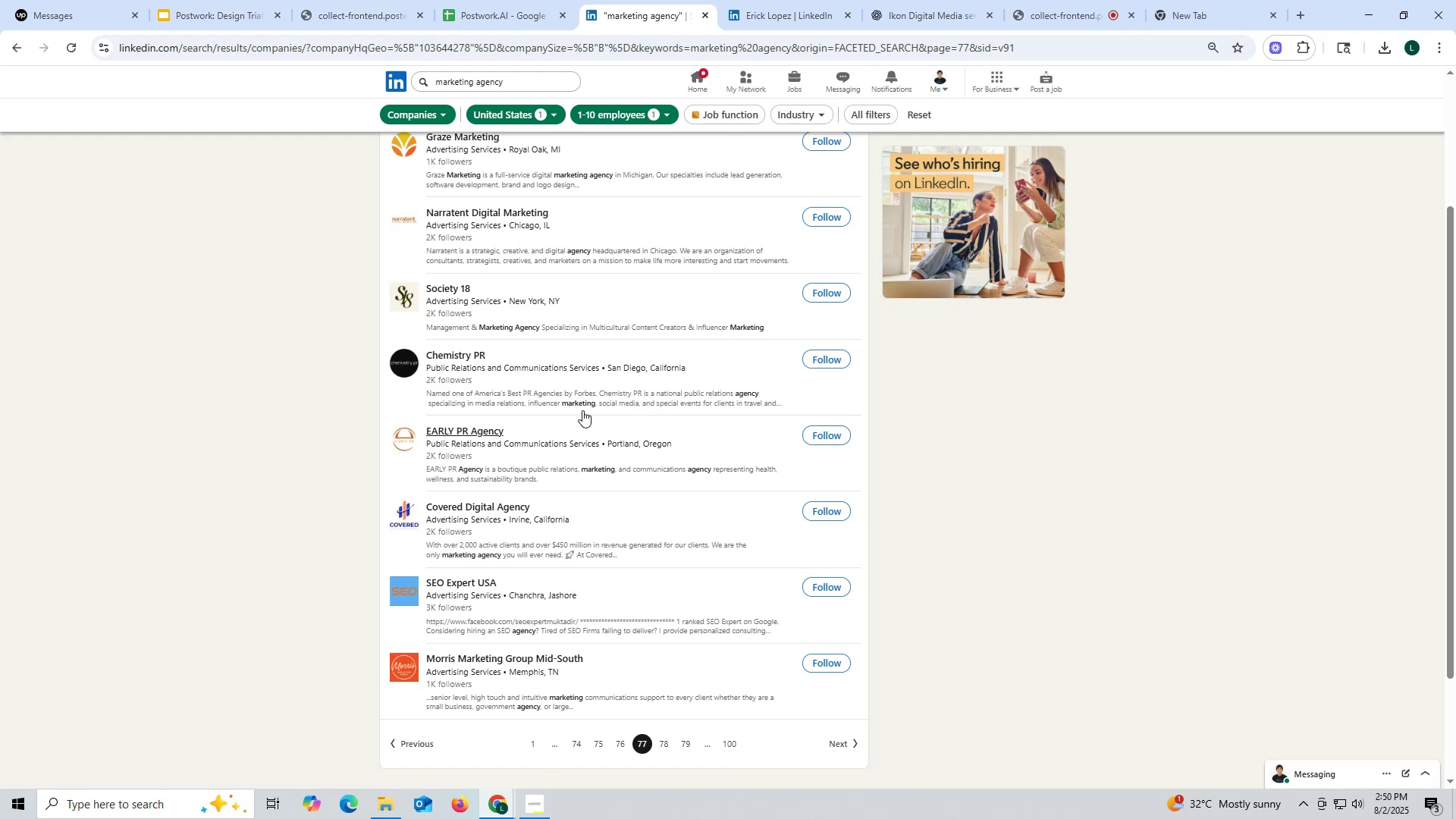 
right_click([461, 354])
 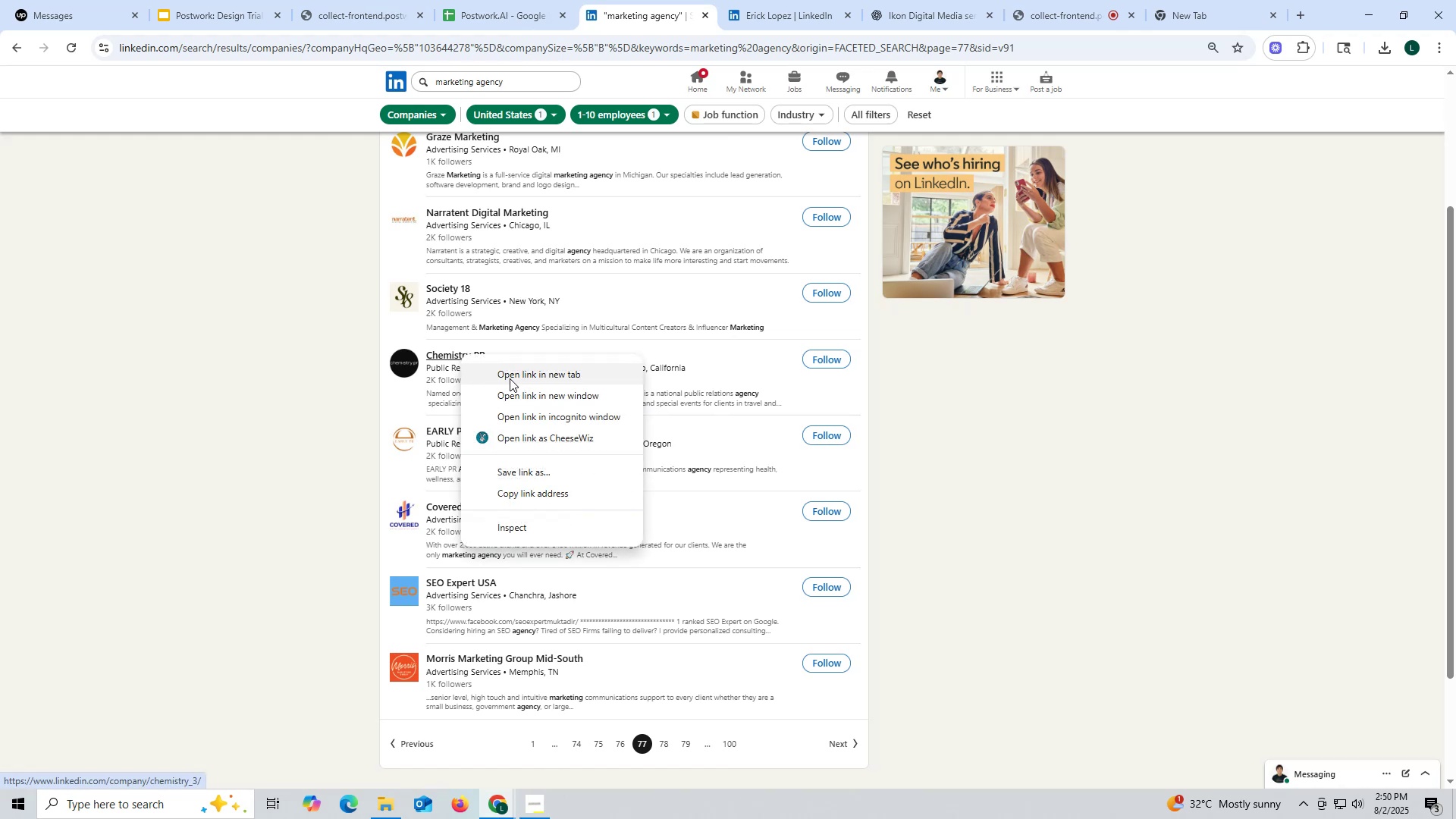 
left_click([510, 379])
 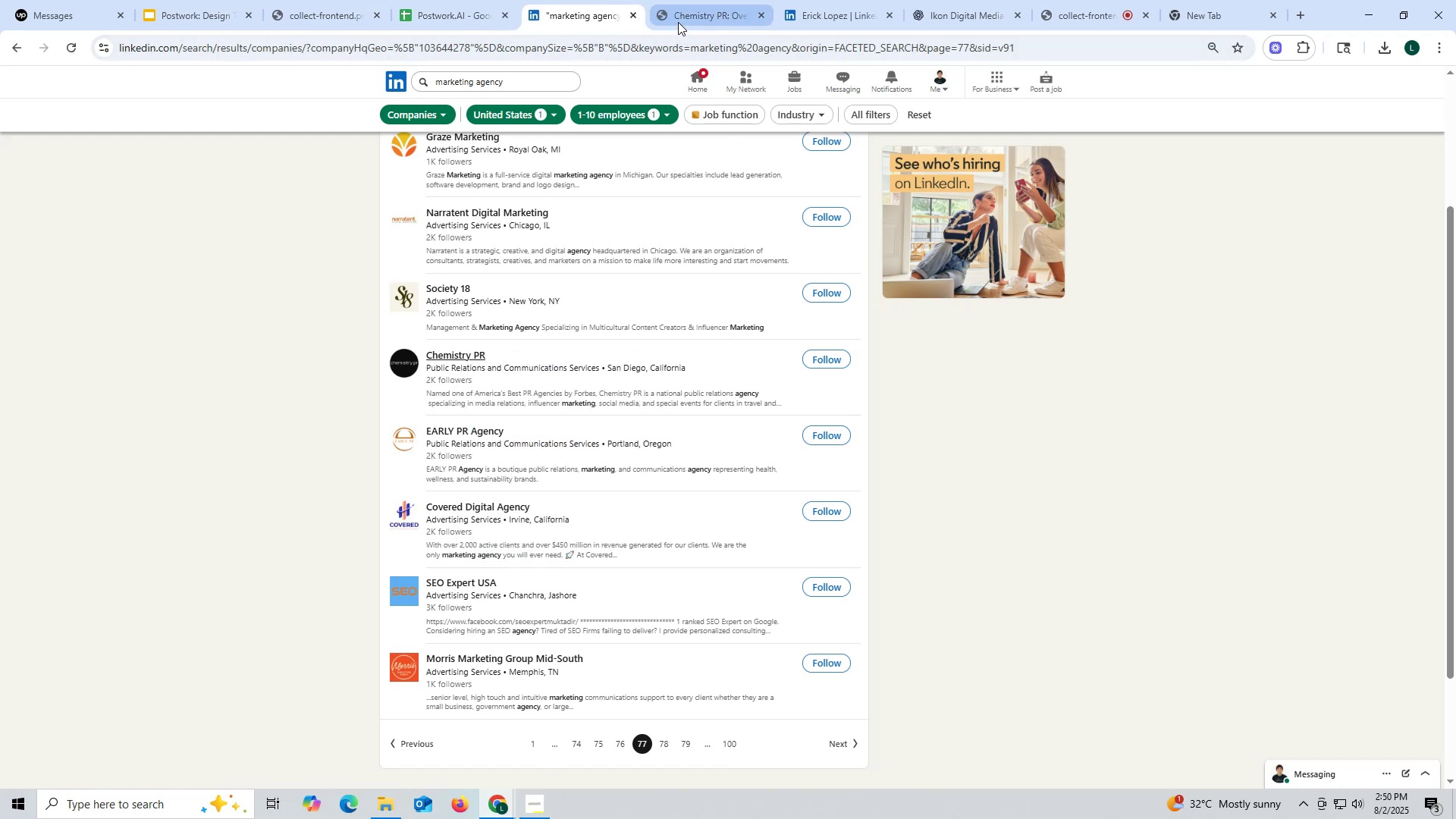 
left_click([686, 14])
 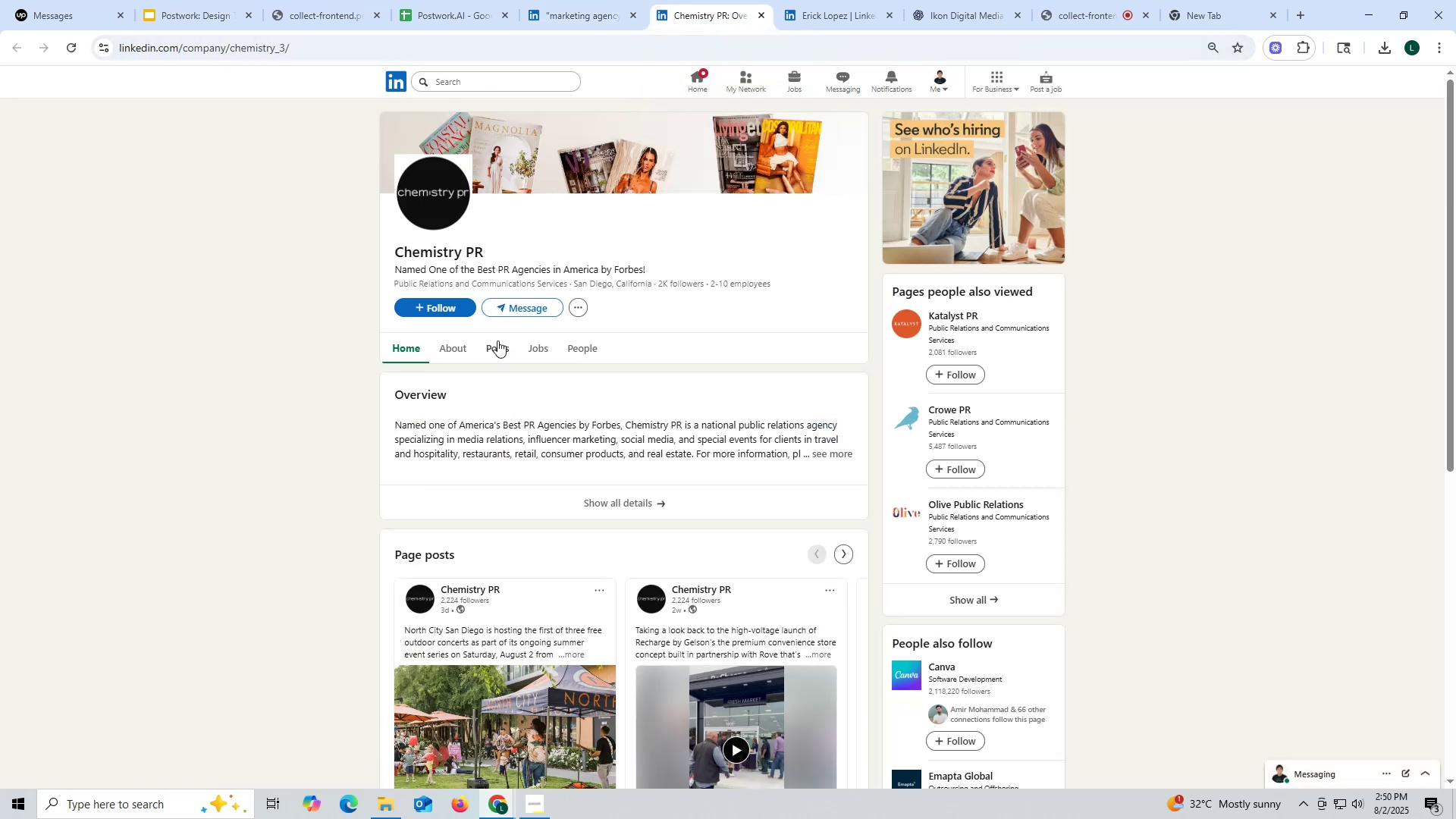 
left_click([497, 345])
 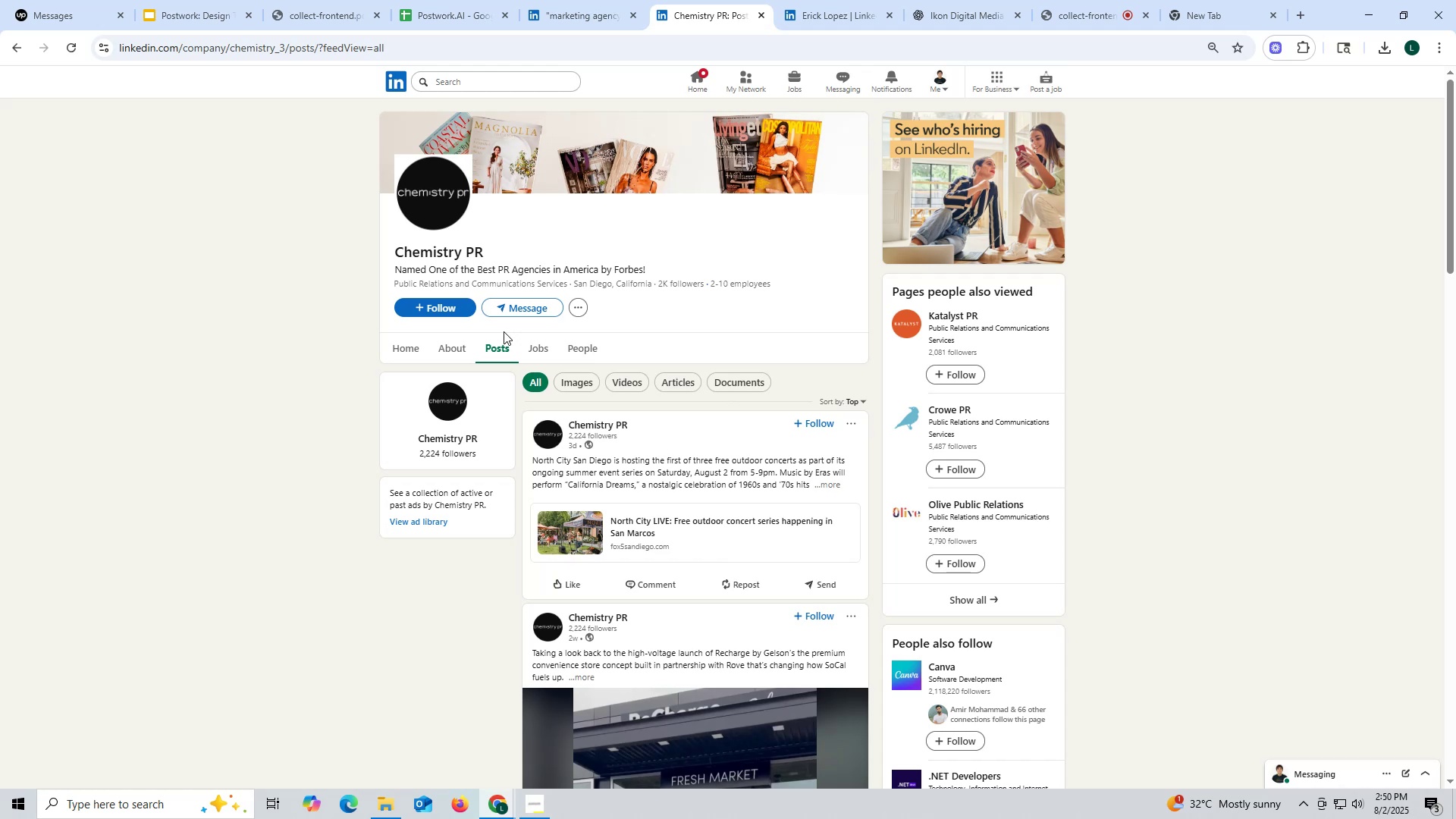 
left_click([451, 361])
 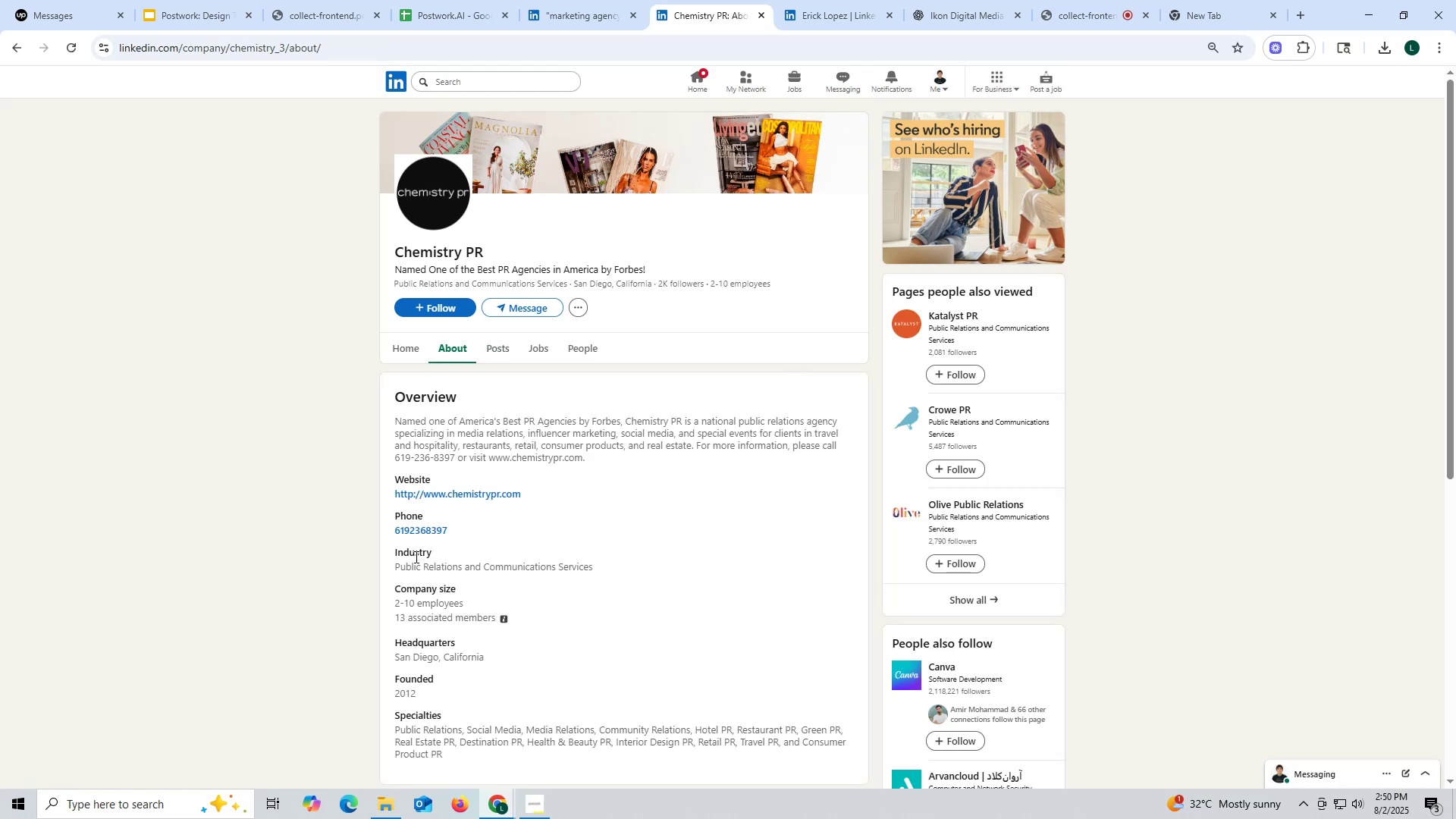 
left_click_drag(start_coordinate=[390, 488], to_coordinate=[550, 488])
 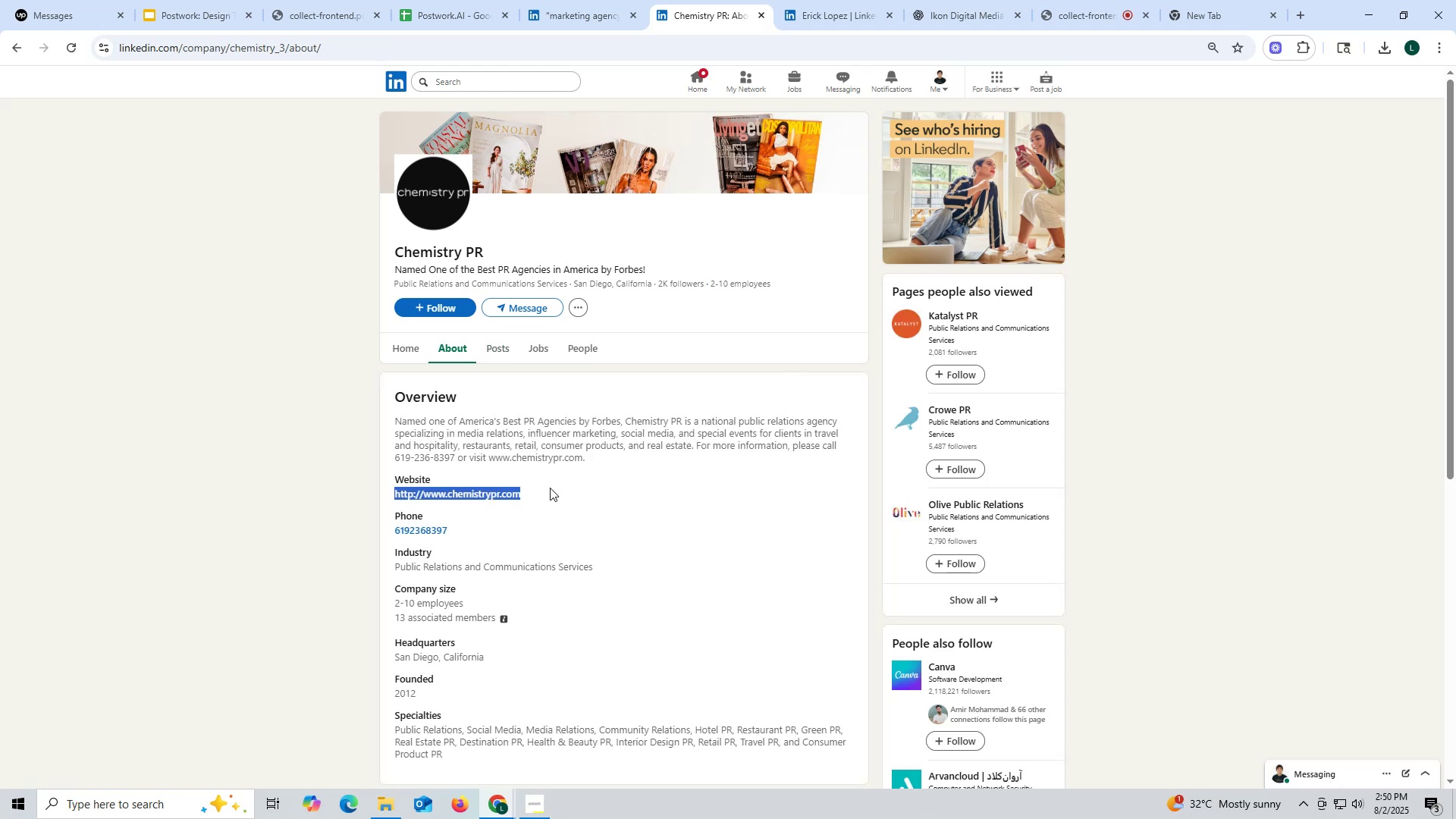 
key(Control+ControlLeft)
 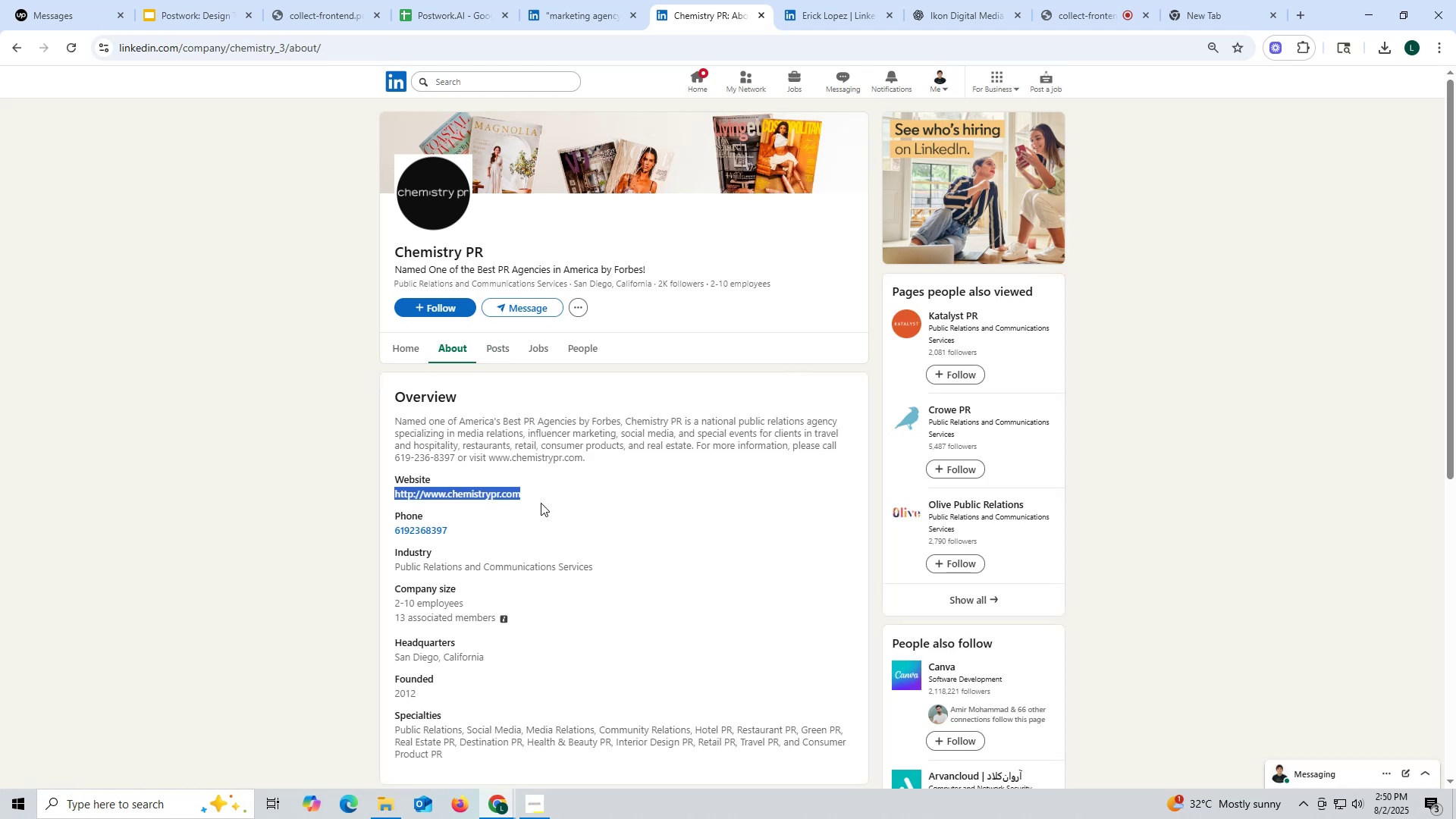 
key(Control+C)
 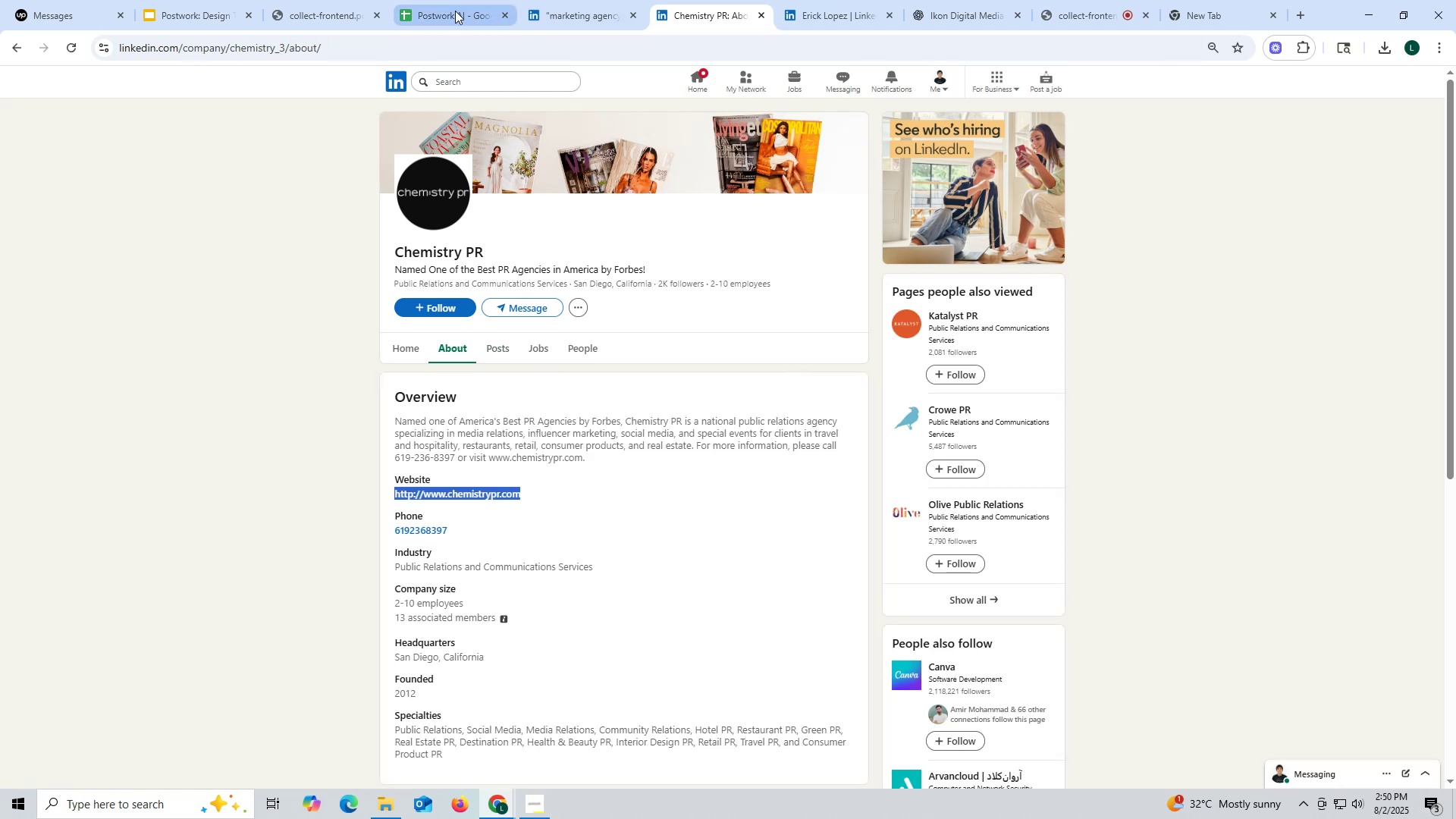 
left_click([454, 11])
 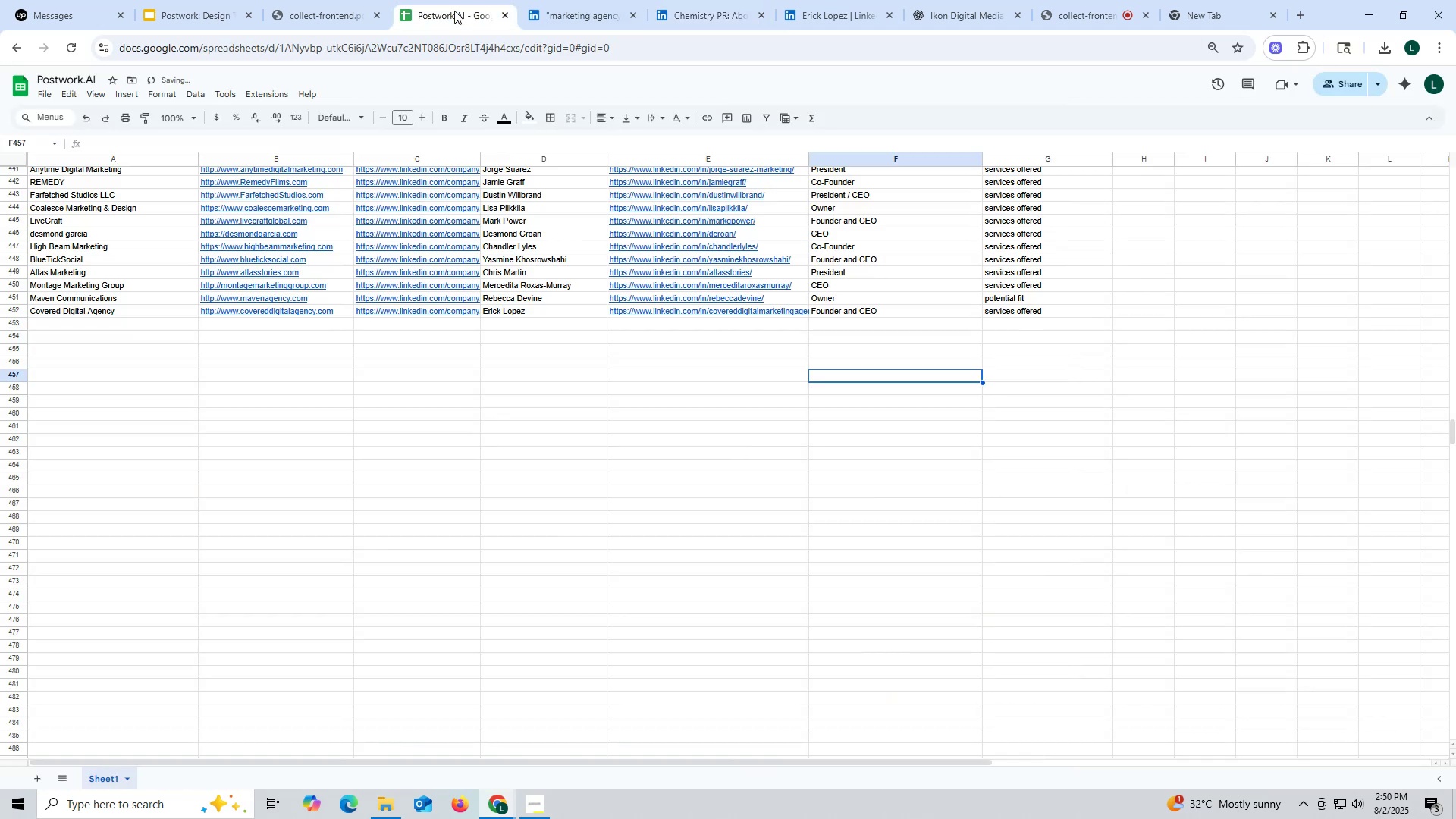 
key(Control+ControlLeft)
 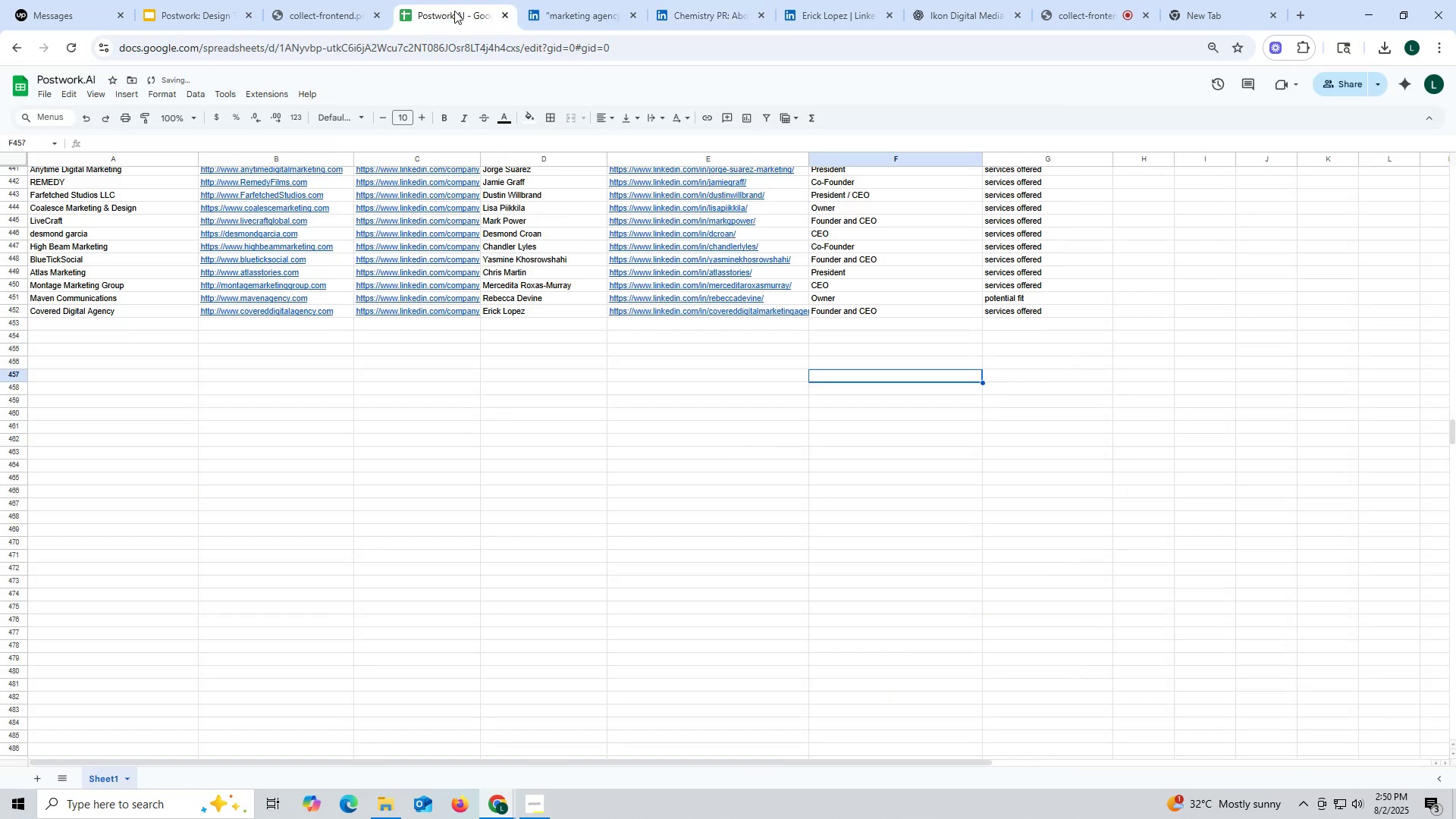 
key(Control+F)
 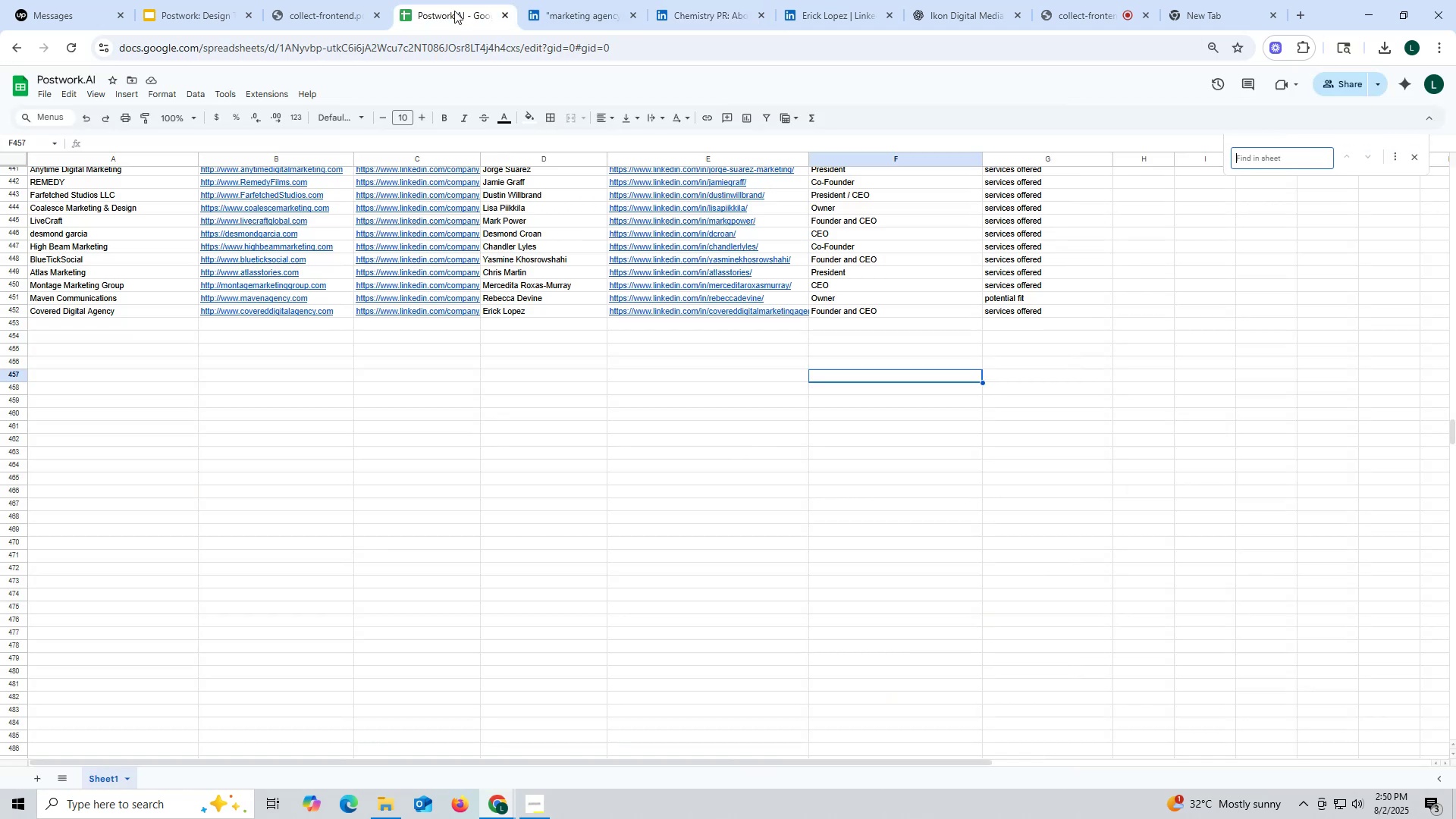 
key(Control+ControlLeft)
 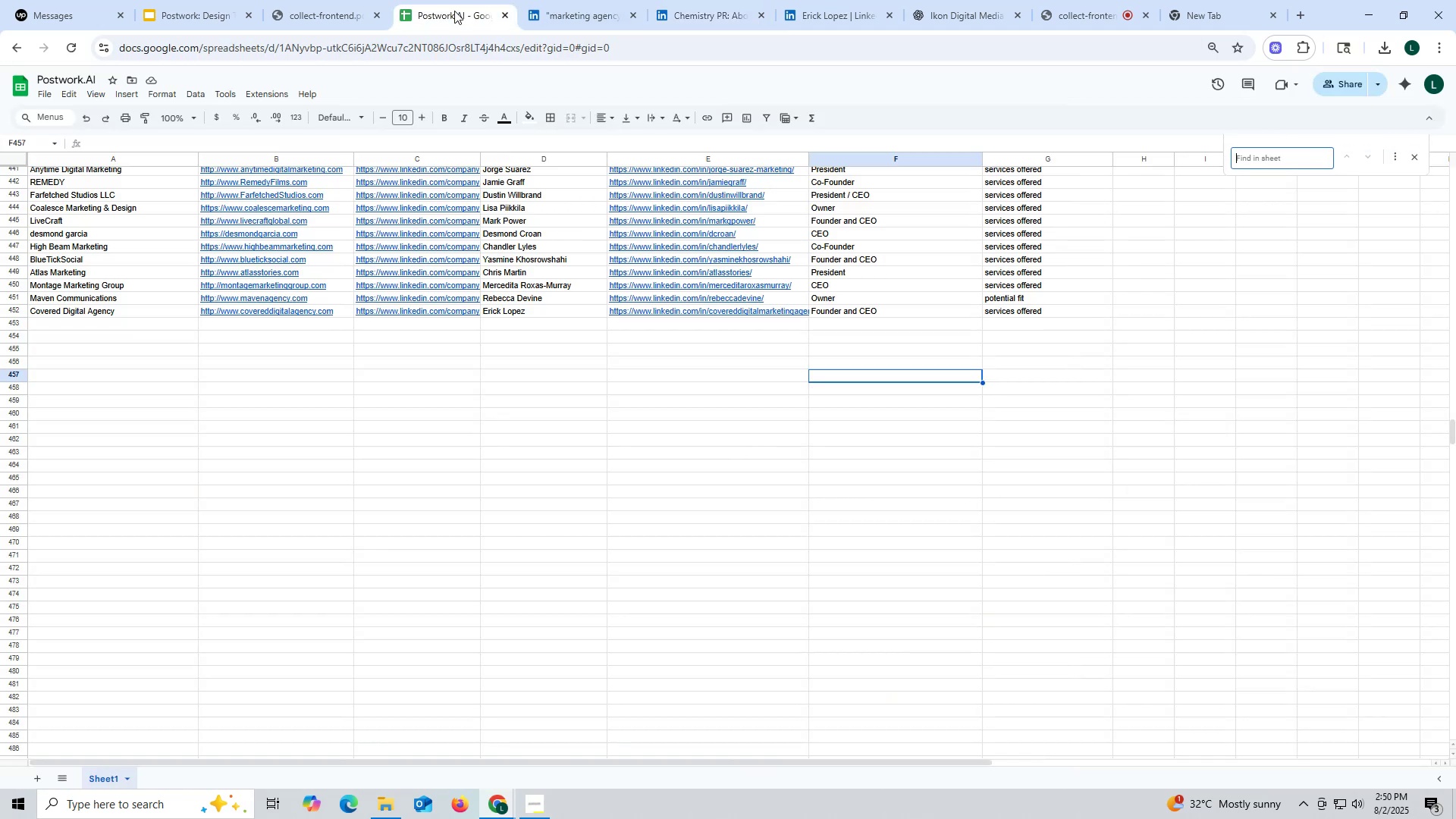 
key(Control+V)
 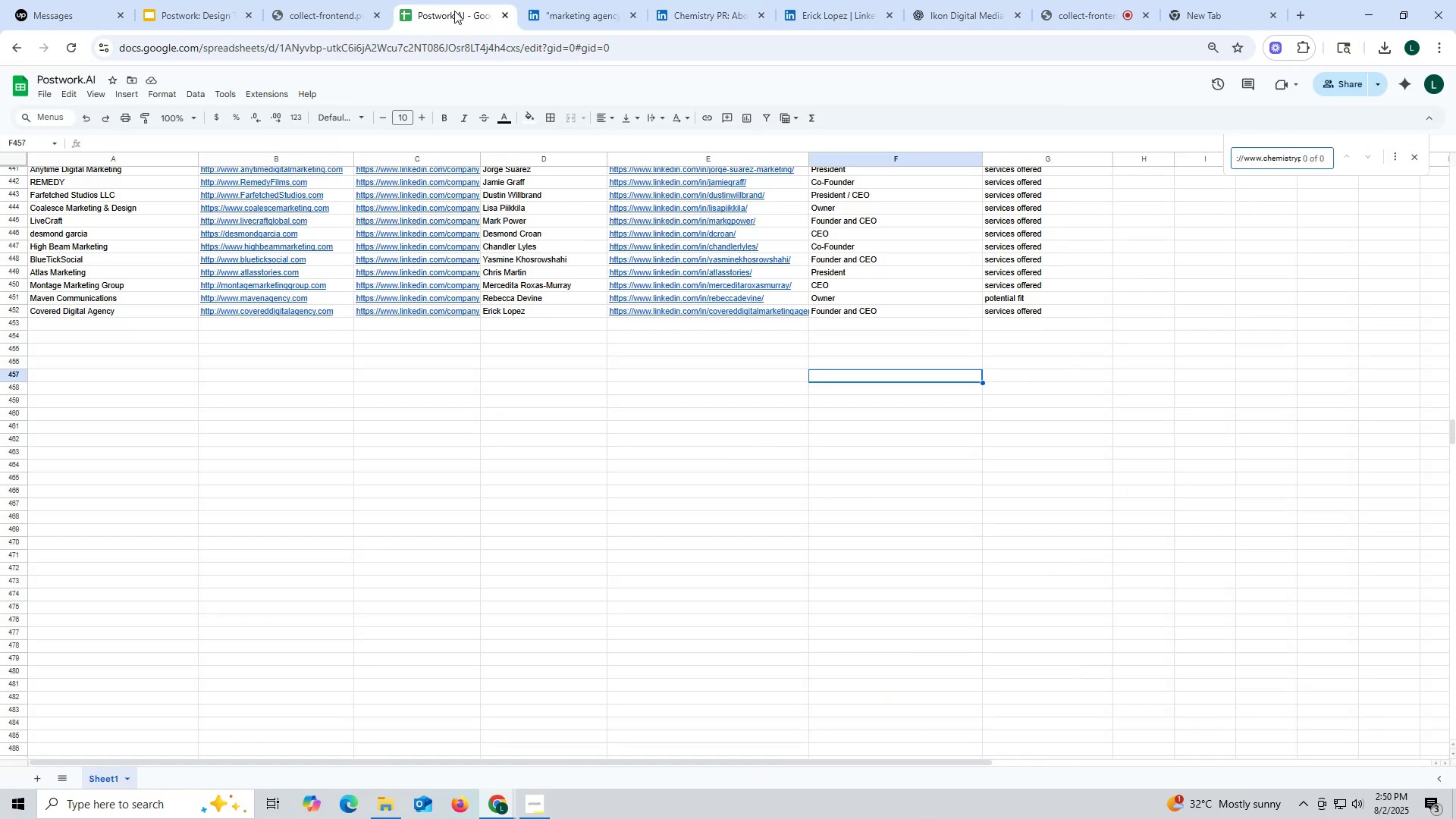 
key(Enter)
 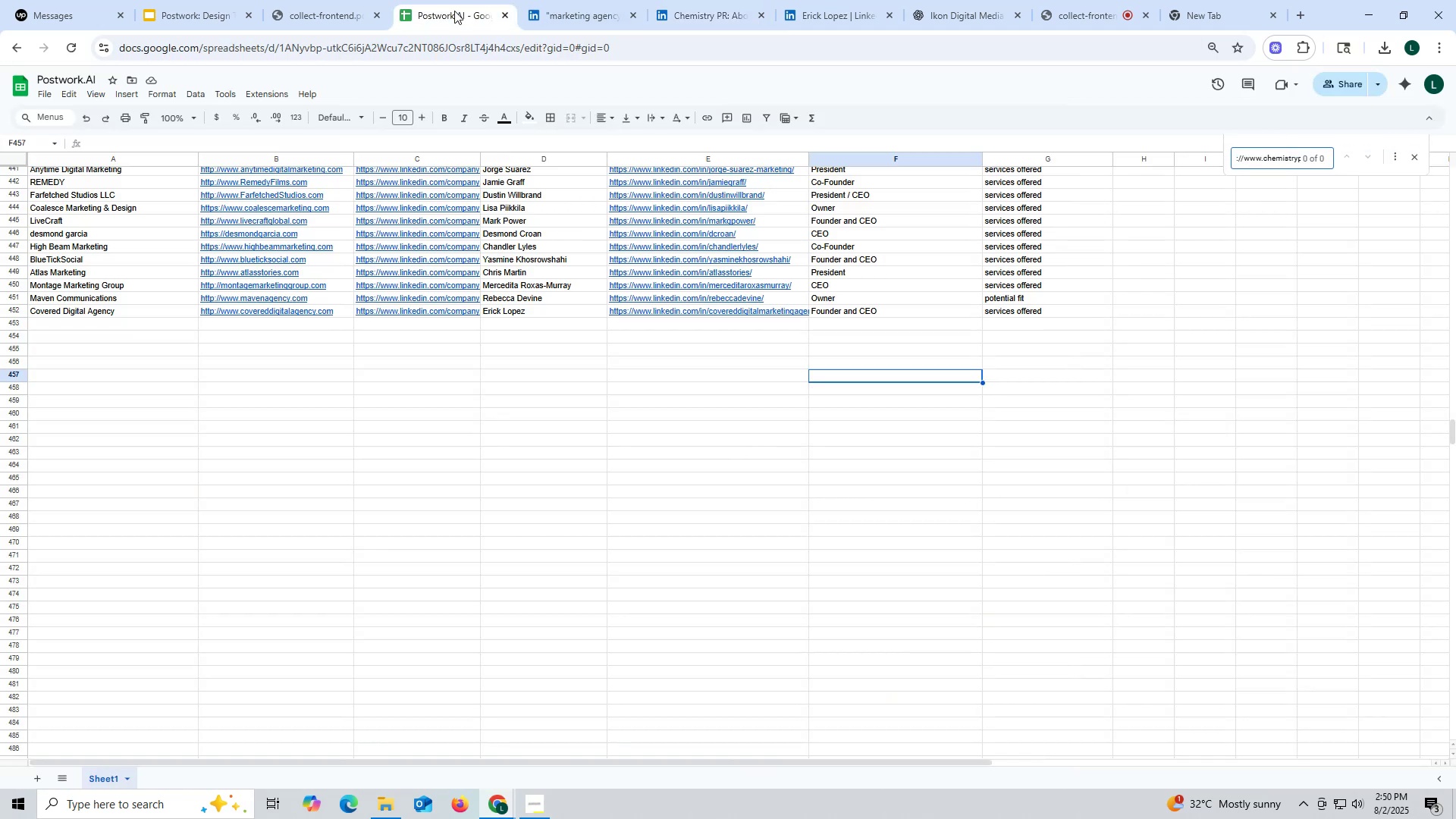 
key(Enter)
 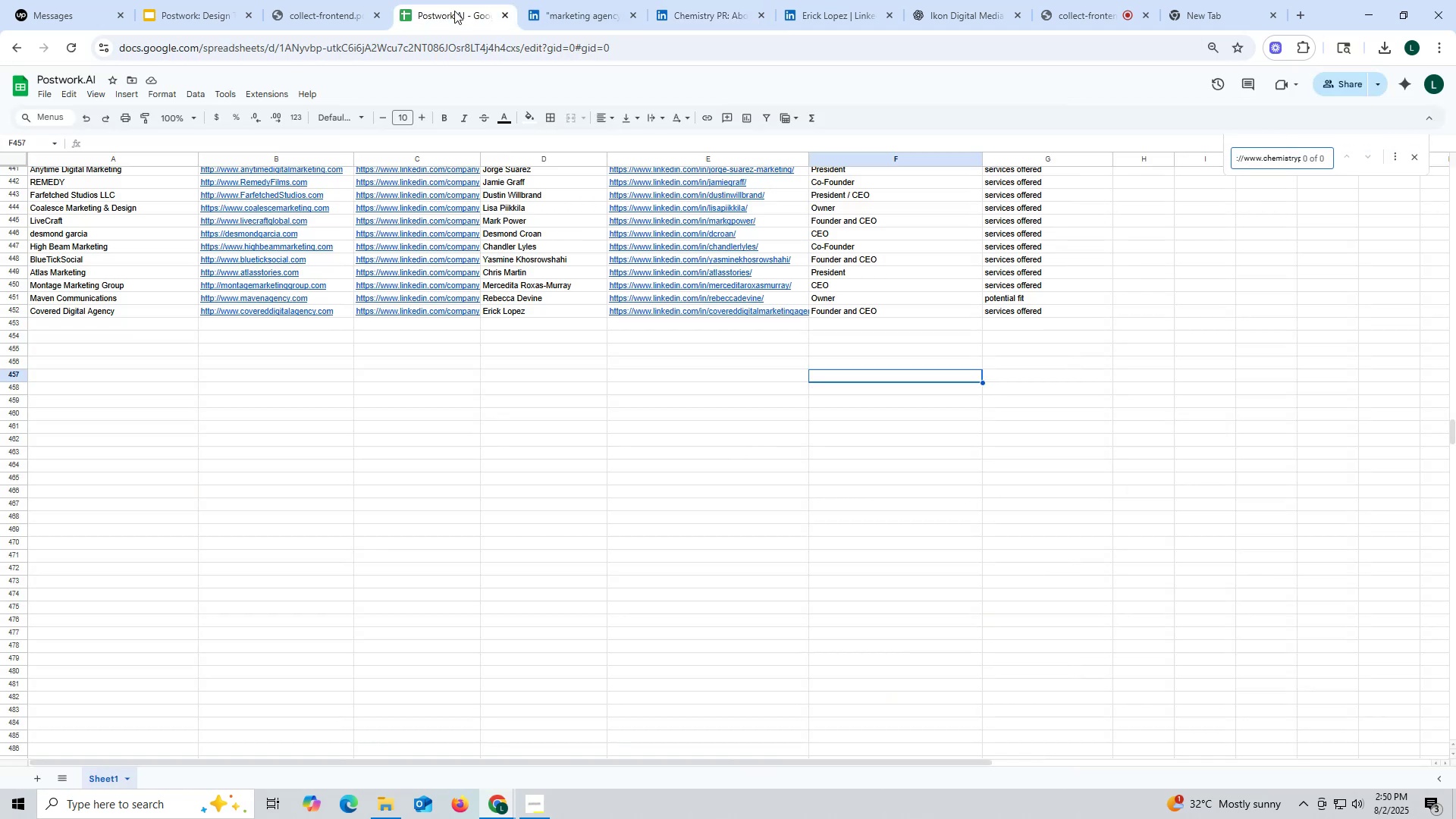 
key(Escape)
 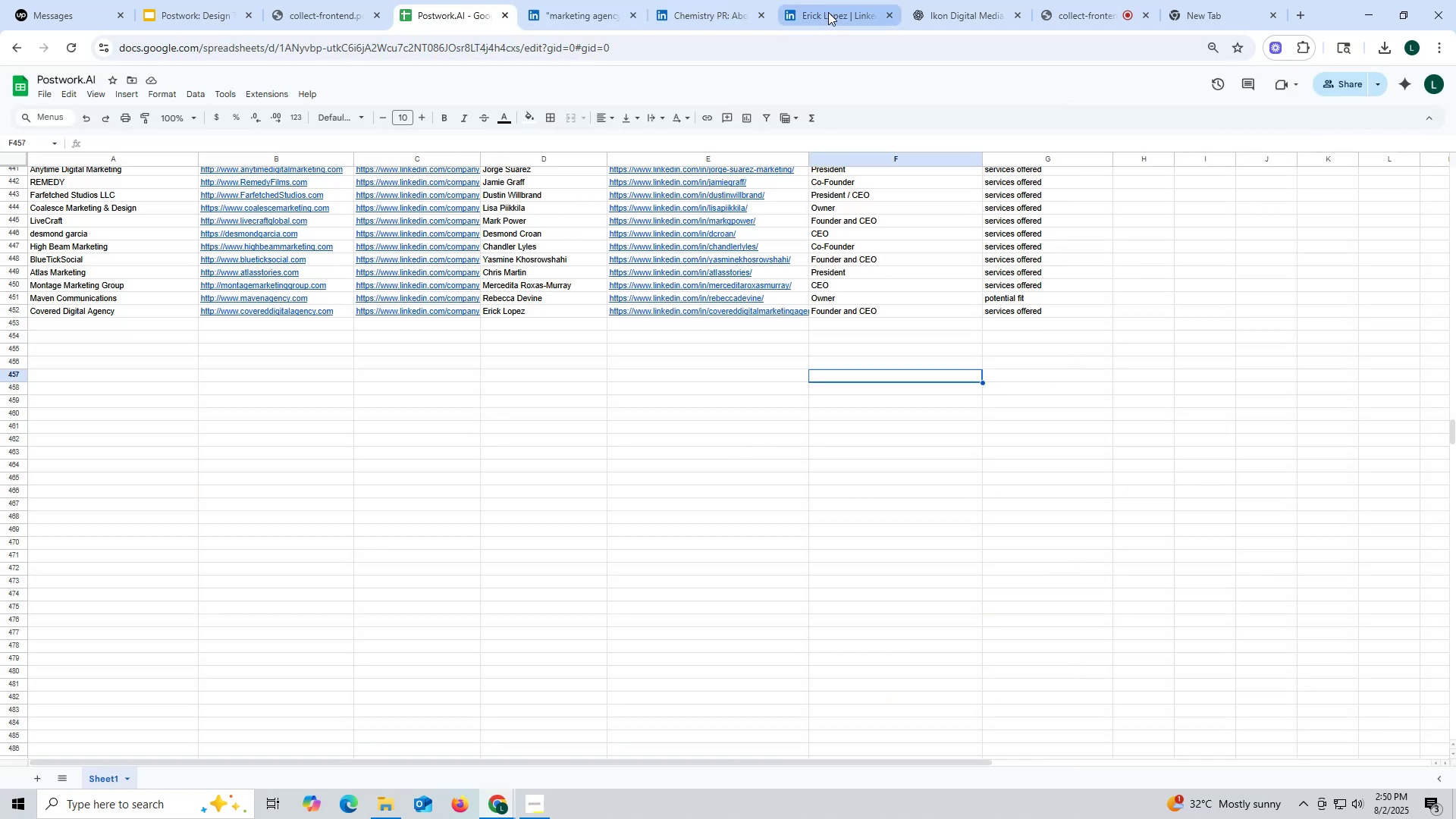 
left_click([950, 17])
 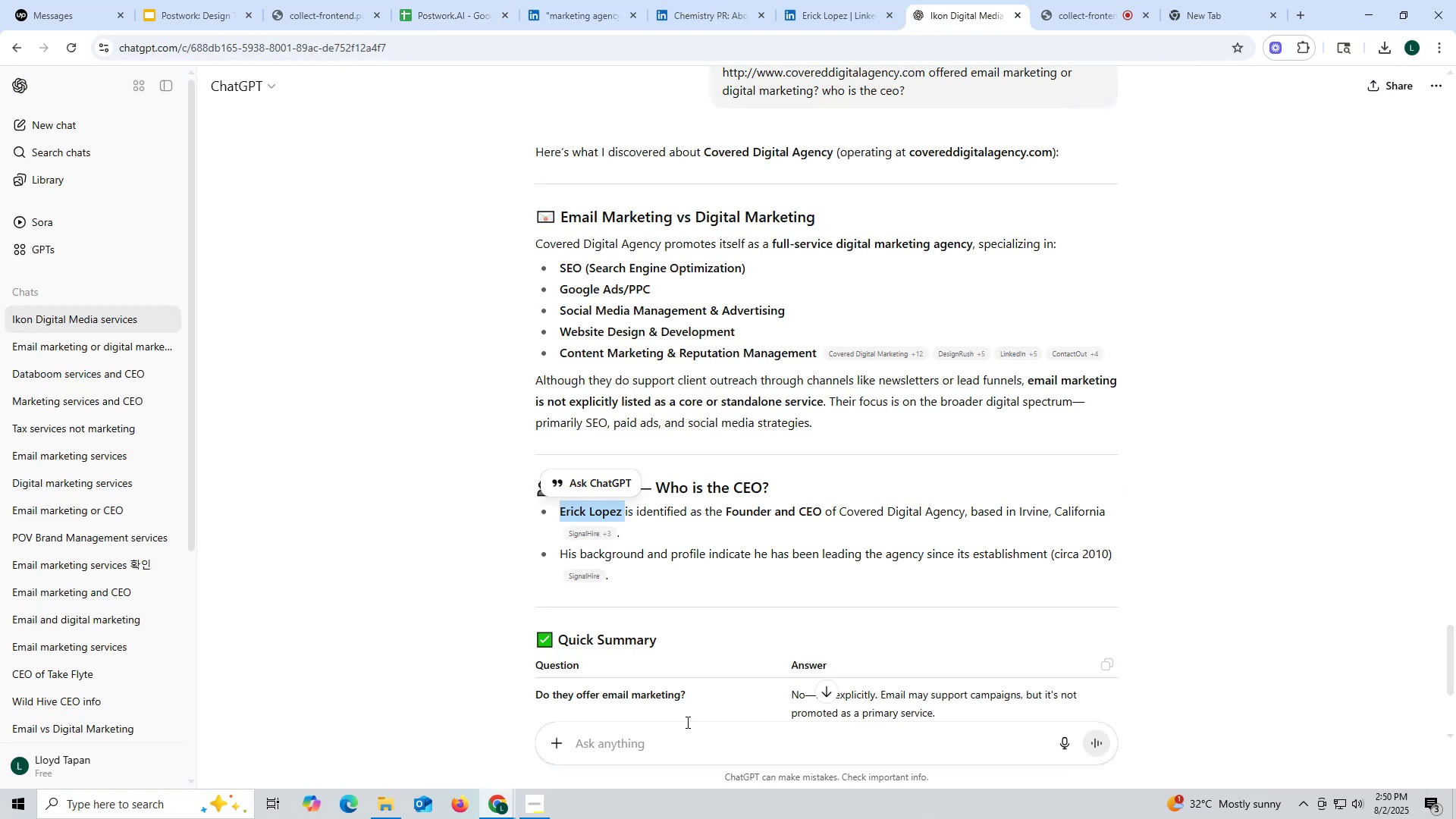 
left_click([685, 741])
 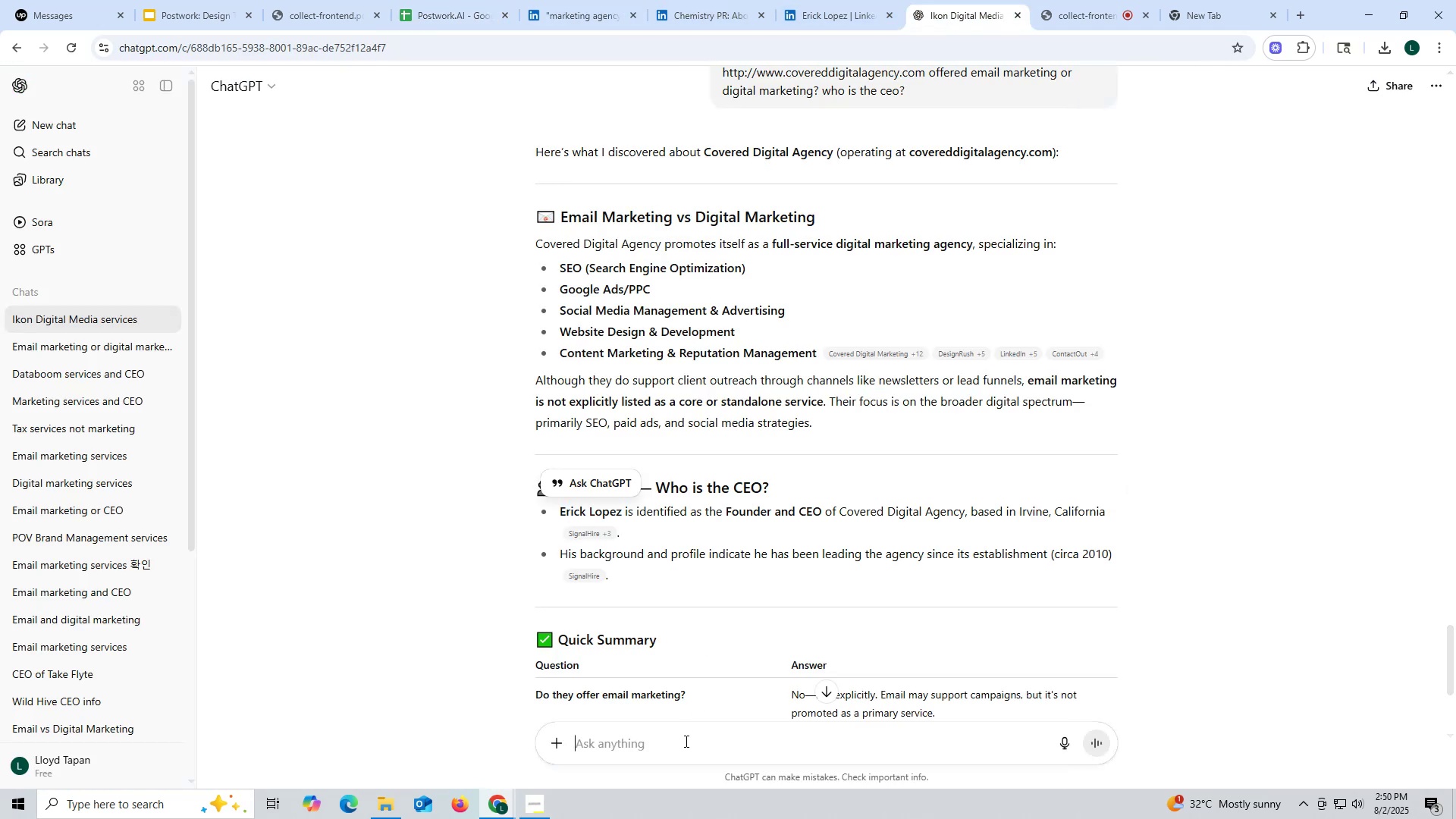 
key(Control+ControlLeft)
 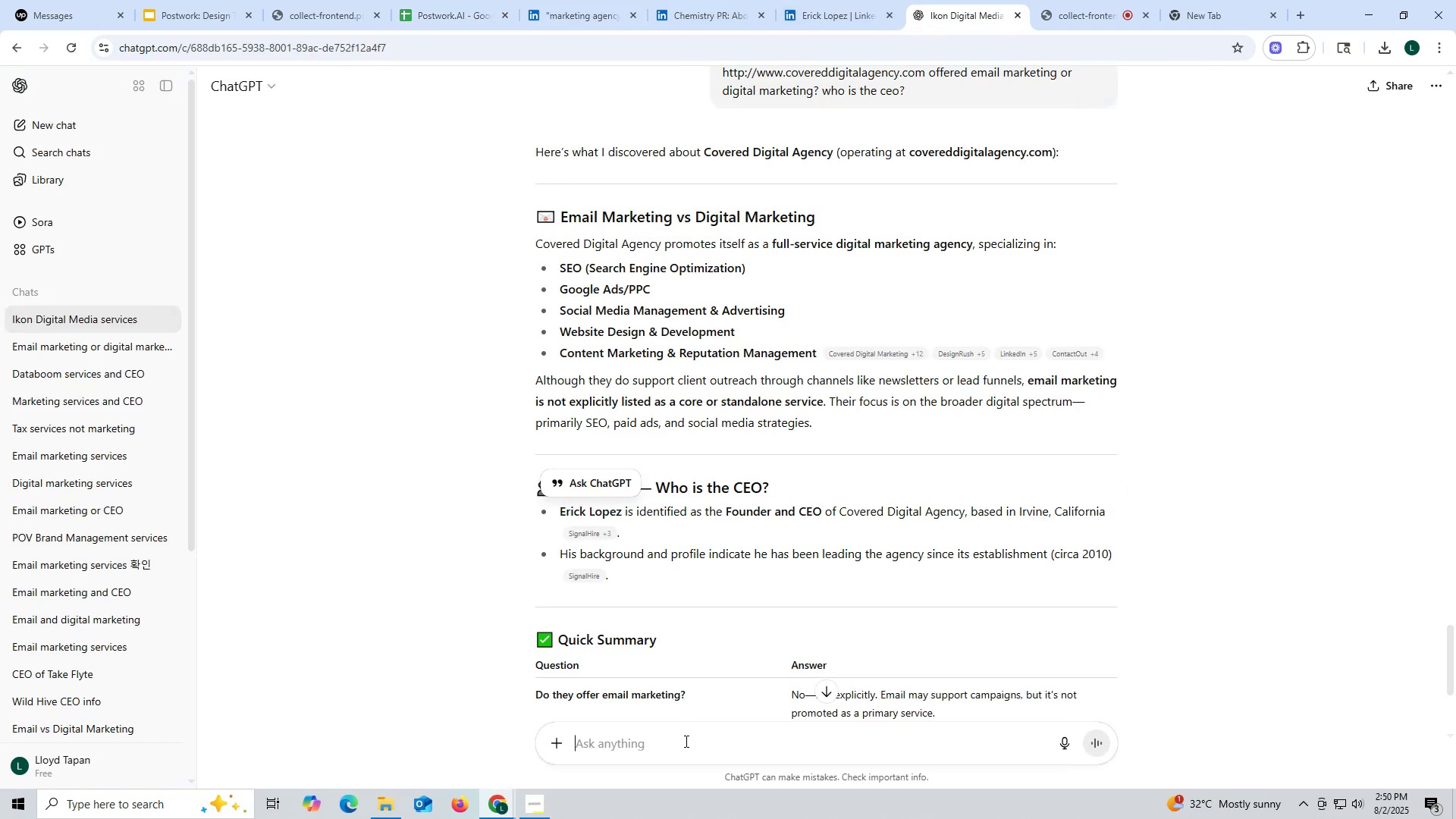 
key(Control+V)
 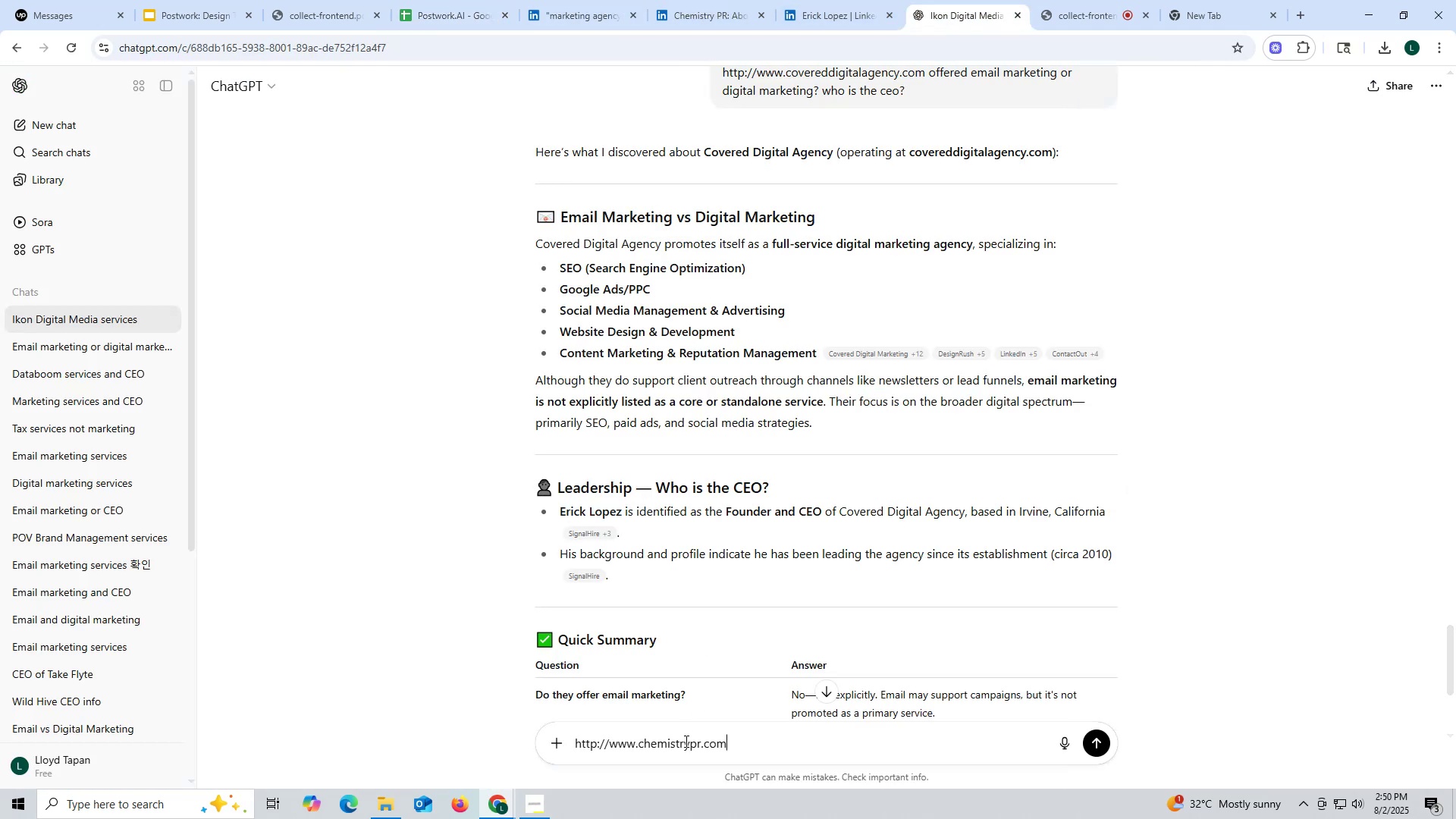 
key(Space)
 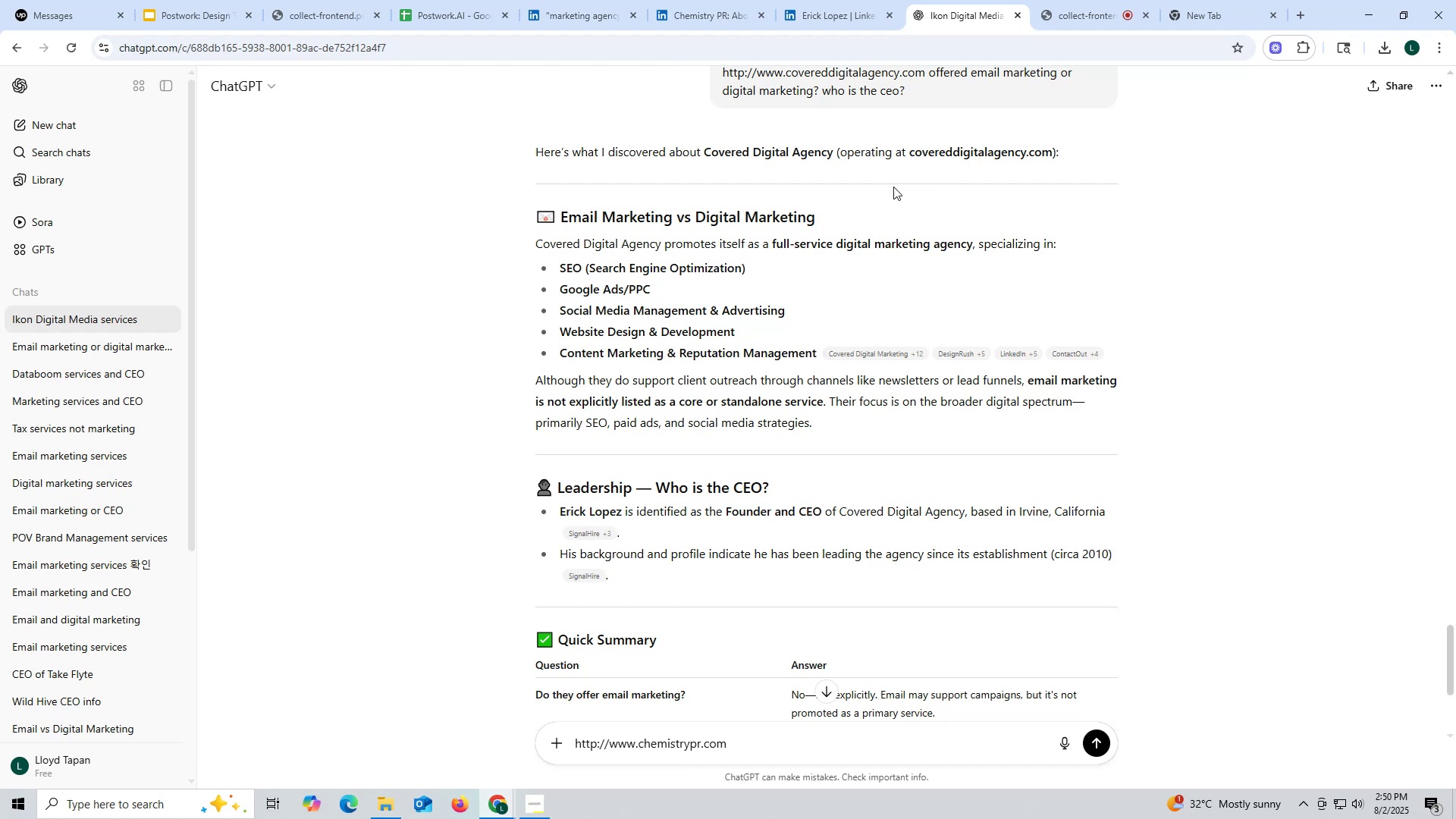 
scroll: coordinate [905, 146], scroll_direction: up, amount: 1.0
 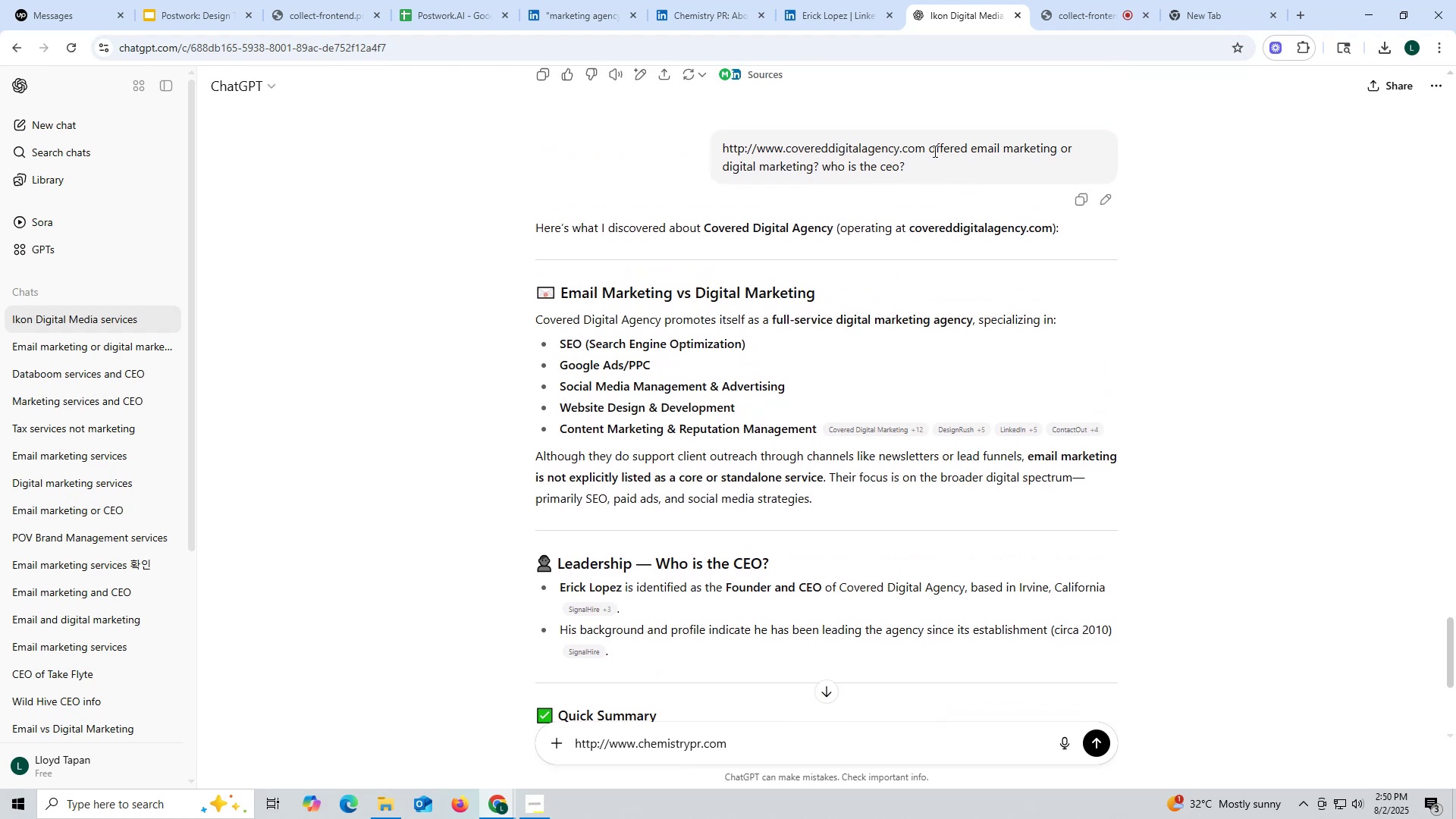 
left_click_drag(start_coordinate=[931, 148], to_coordinate=[977, 174])
 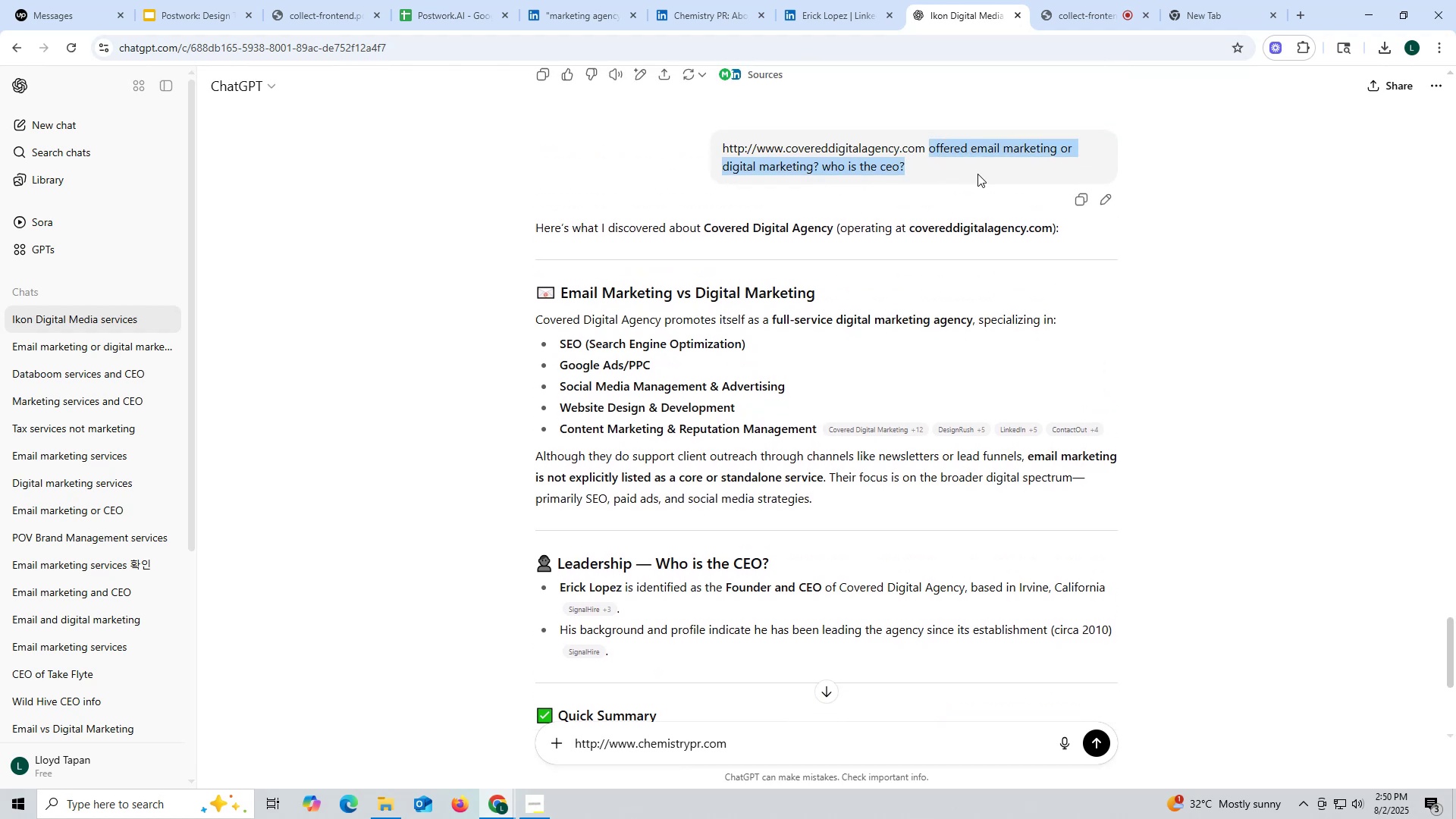 
key(Control+ControlLeft)
 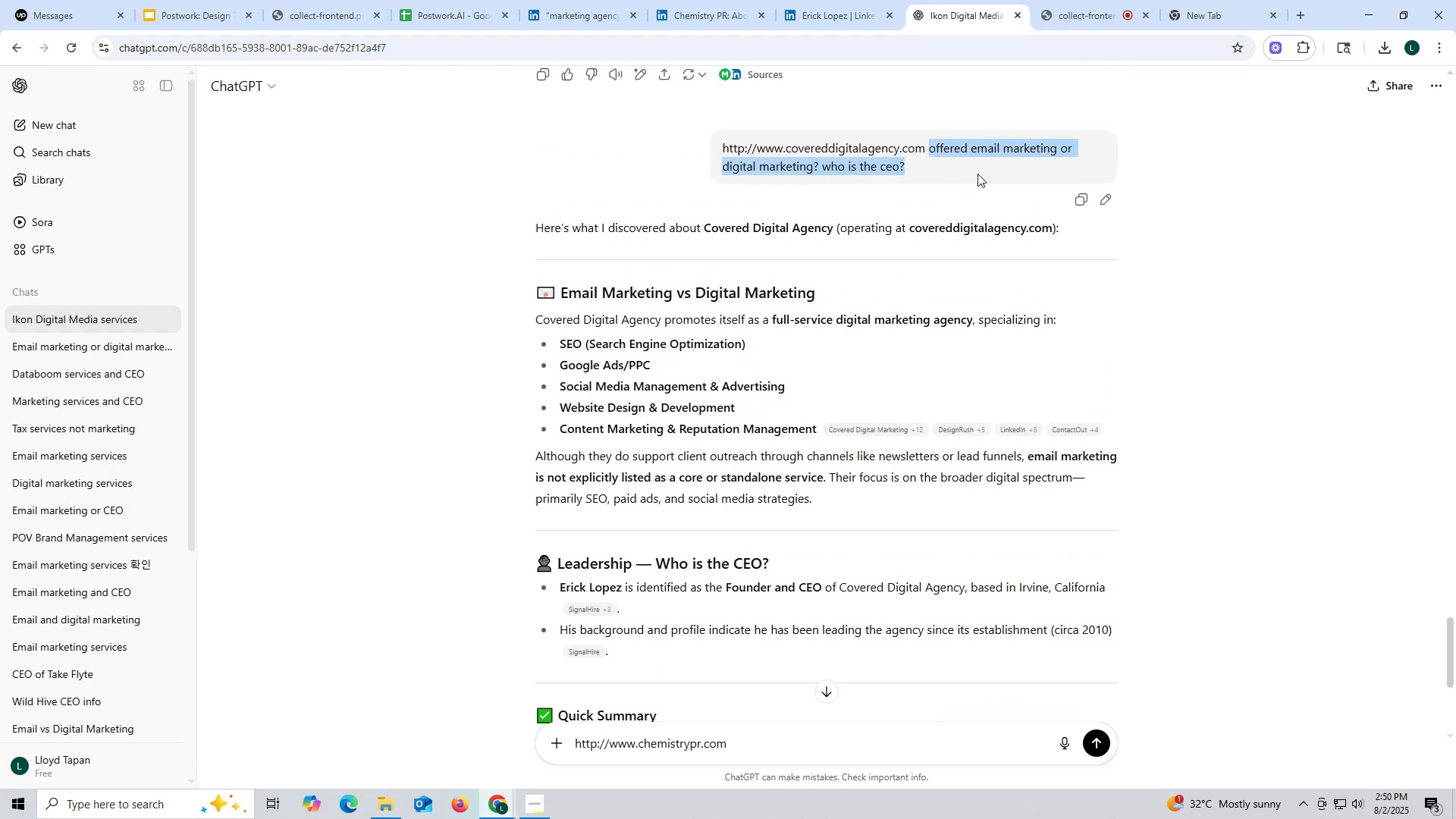 
key(Control+C)
 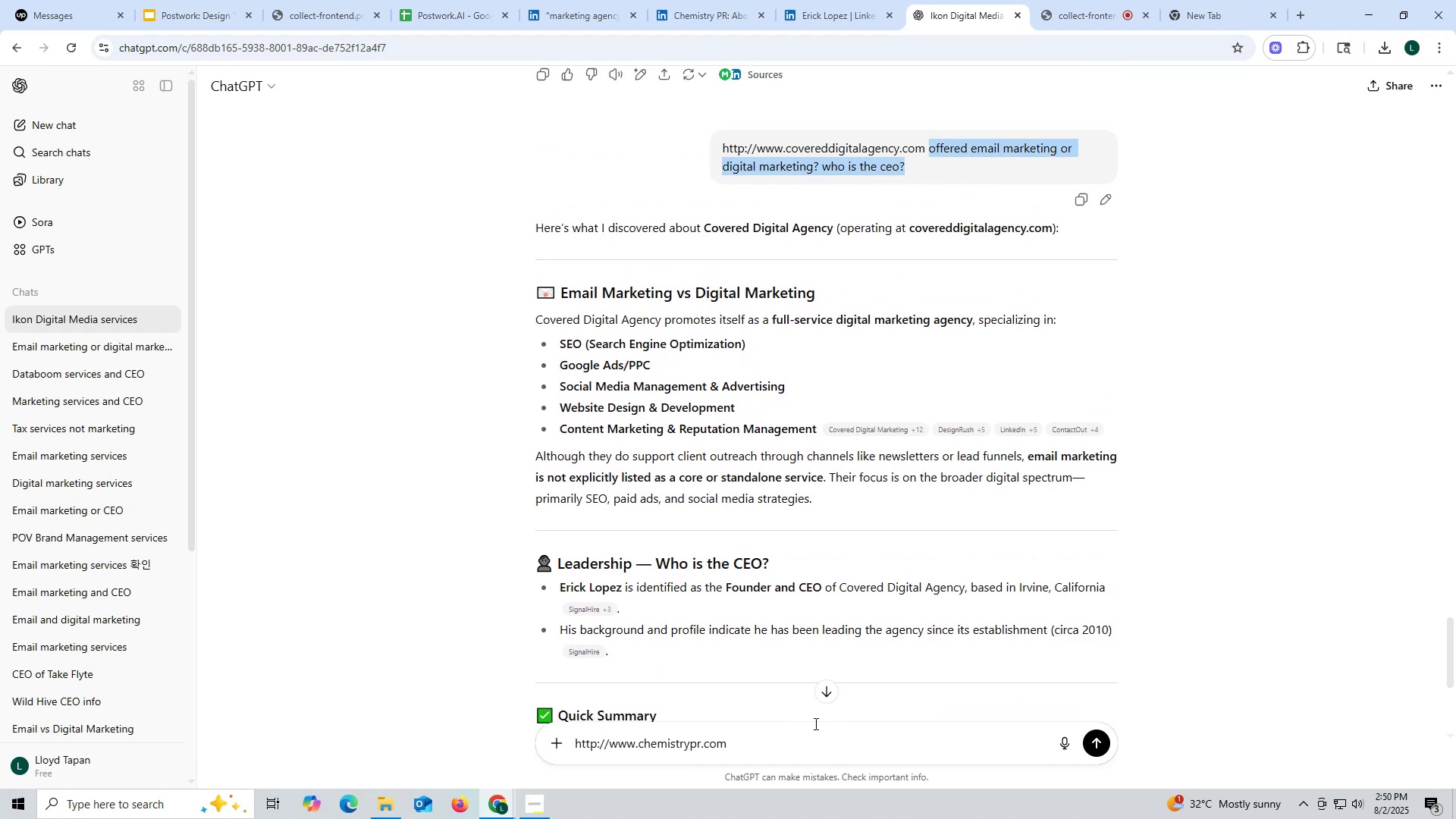 
left_click_drag(start_coordinate=[805, 739], to_coordinate=[807, 744])
 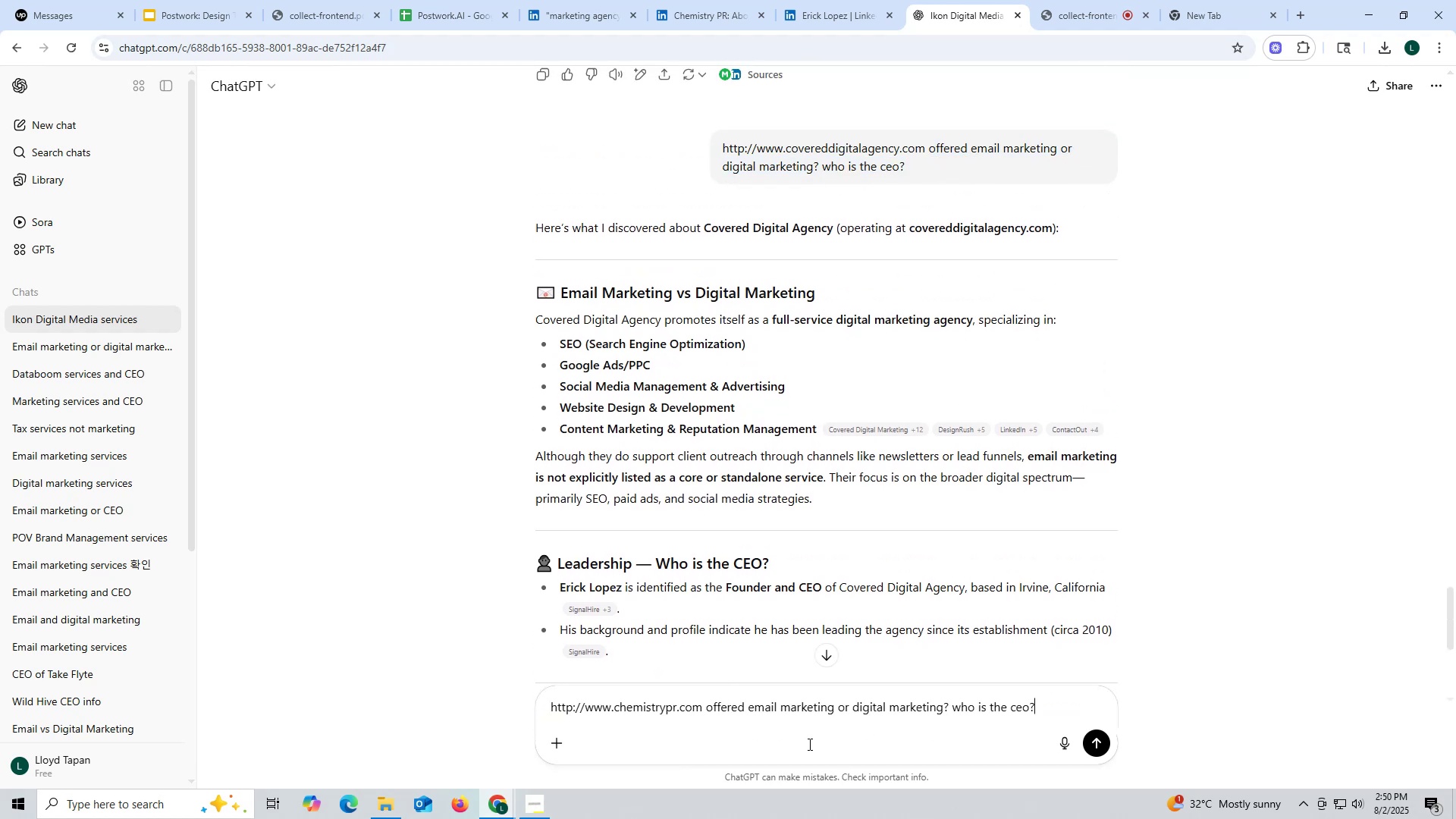 
key(Control+ControlLeft)
 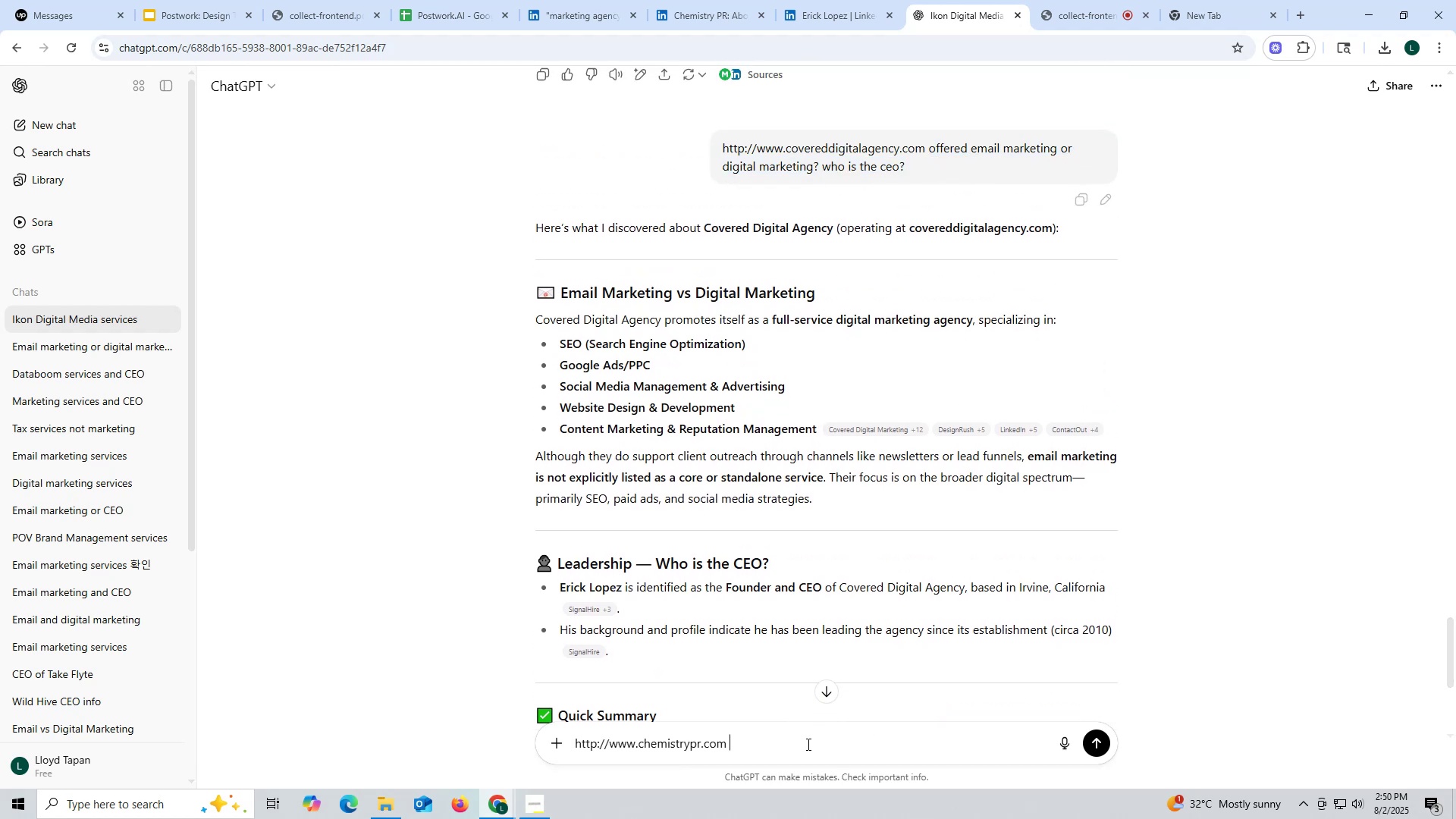 
key(Control+V)
 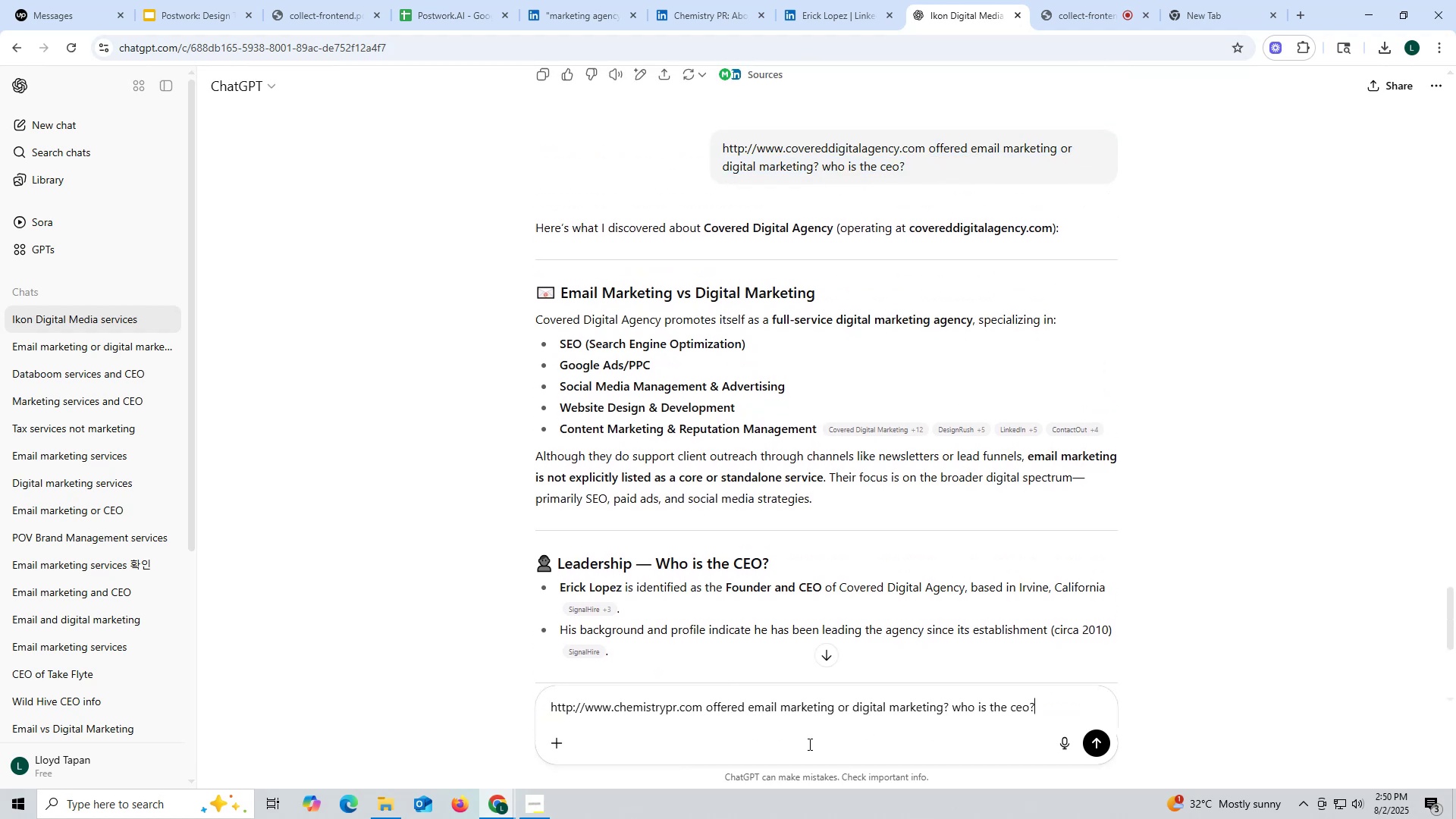 
key(Enter)
 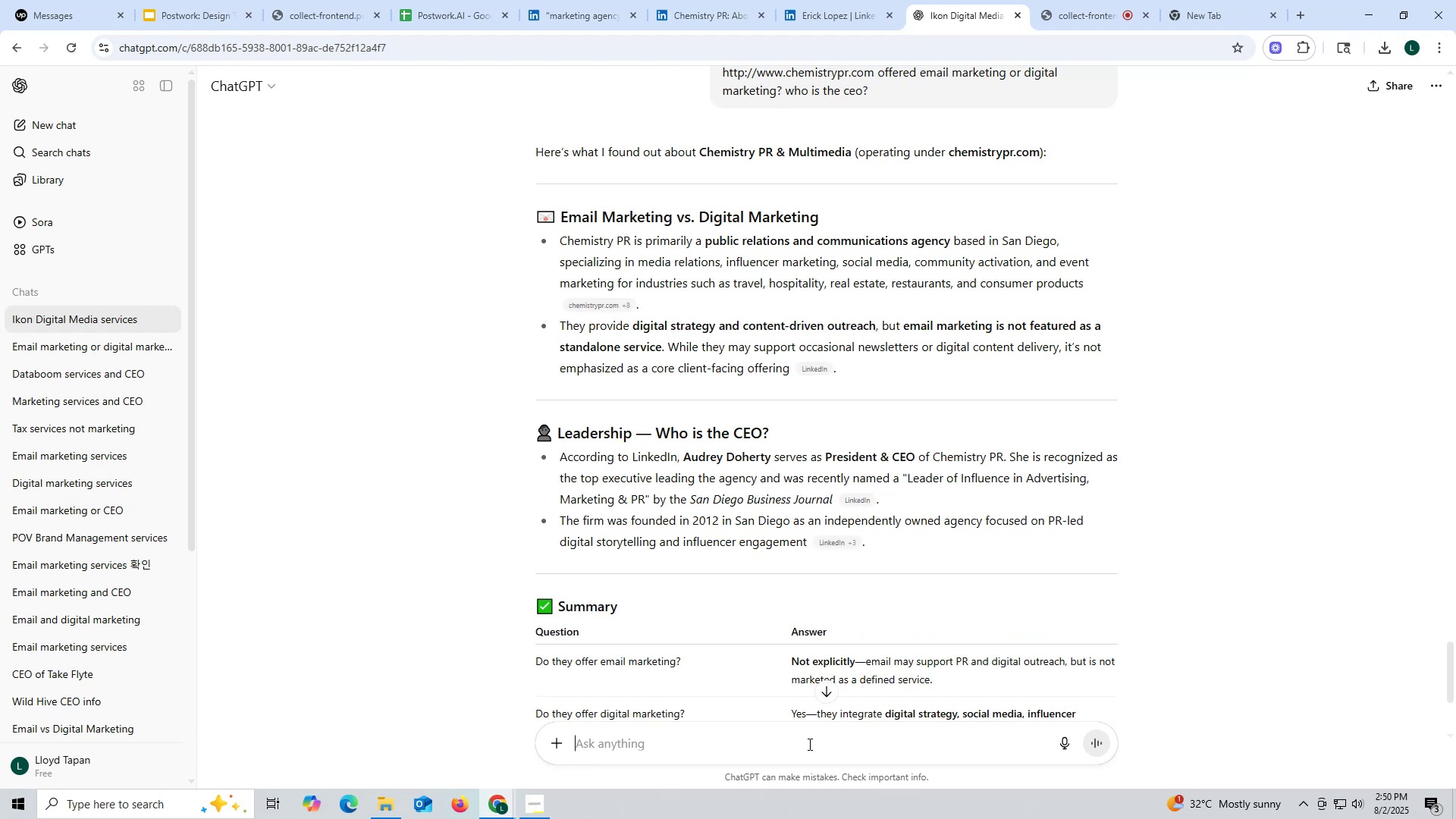 
wait(13.86)
 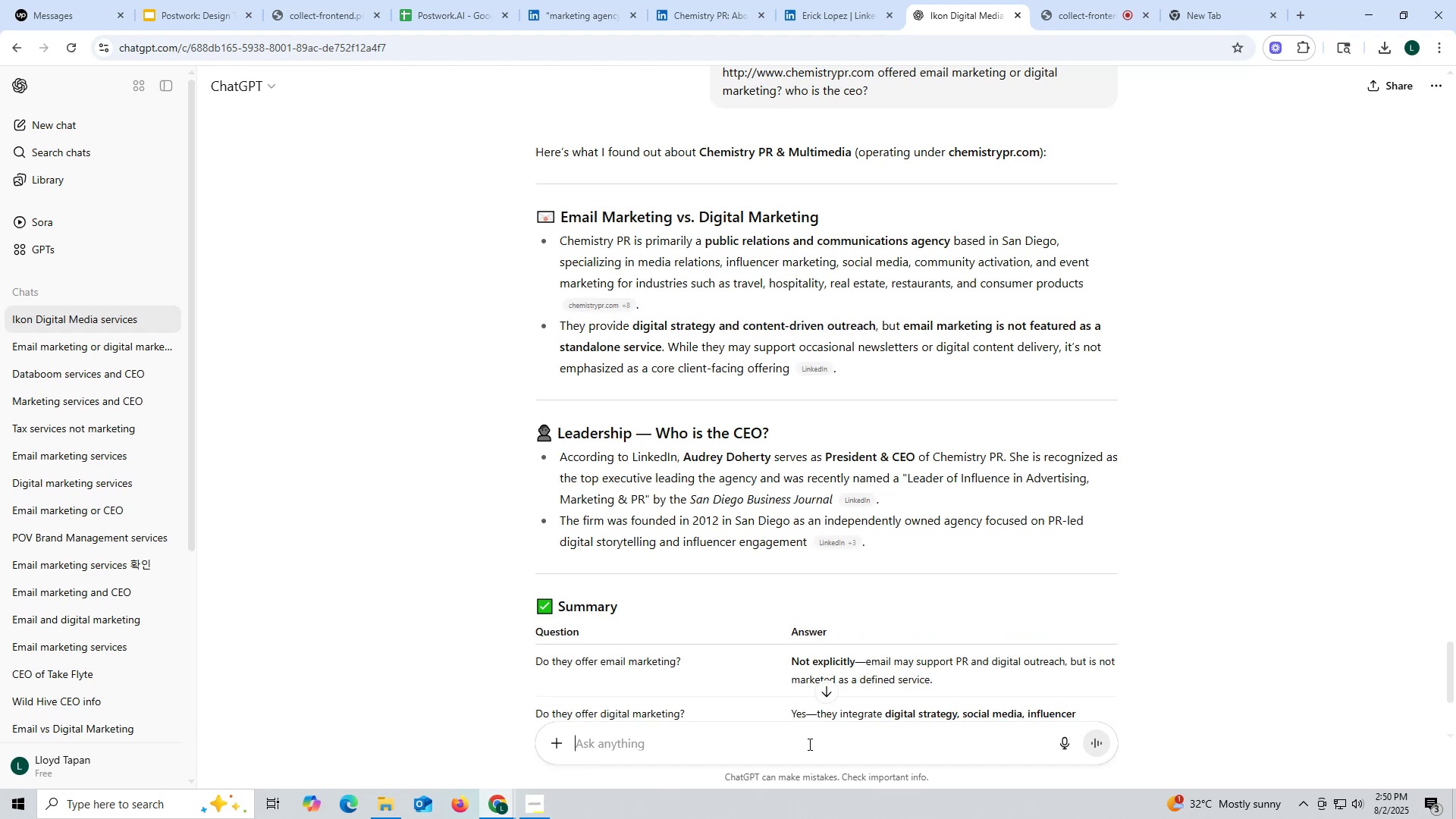 
scroll: coordinate [719, 535], scroll_direction: down, amount: 1.0
 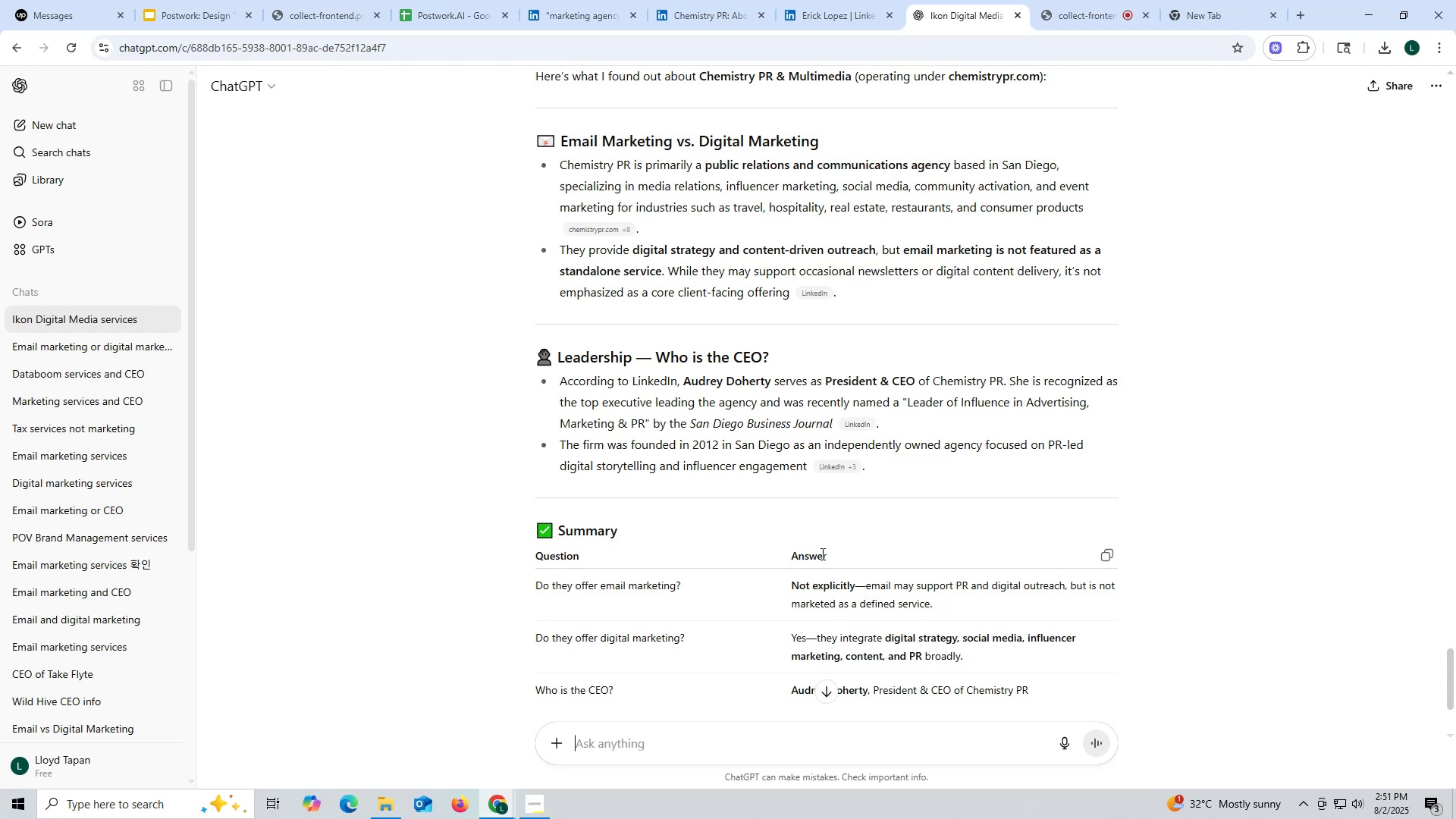 
wait(6.34)
 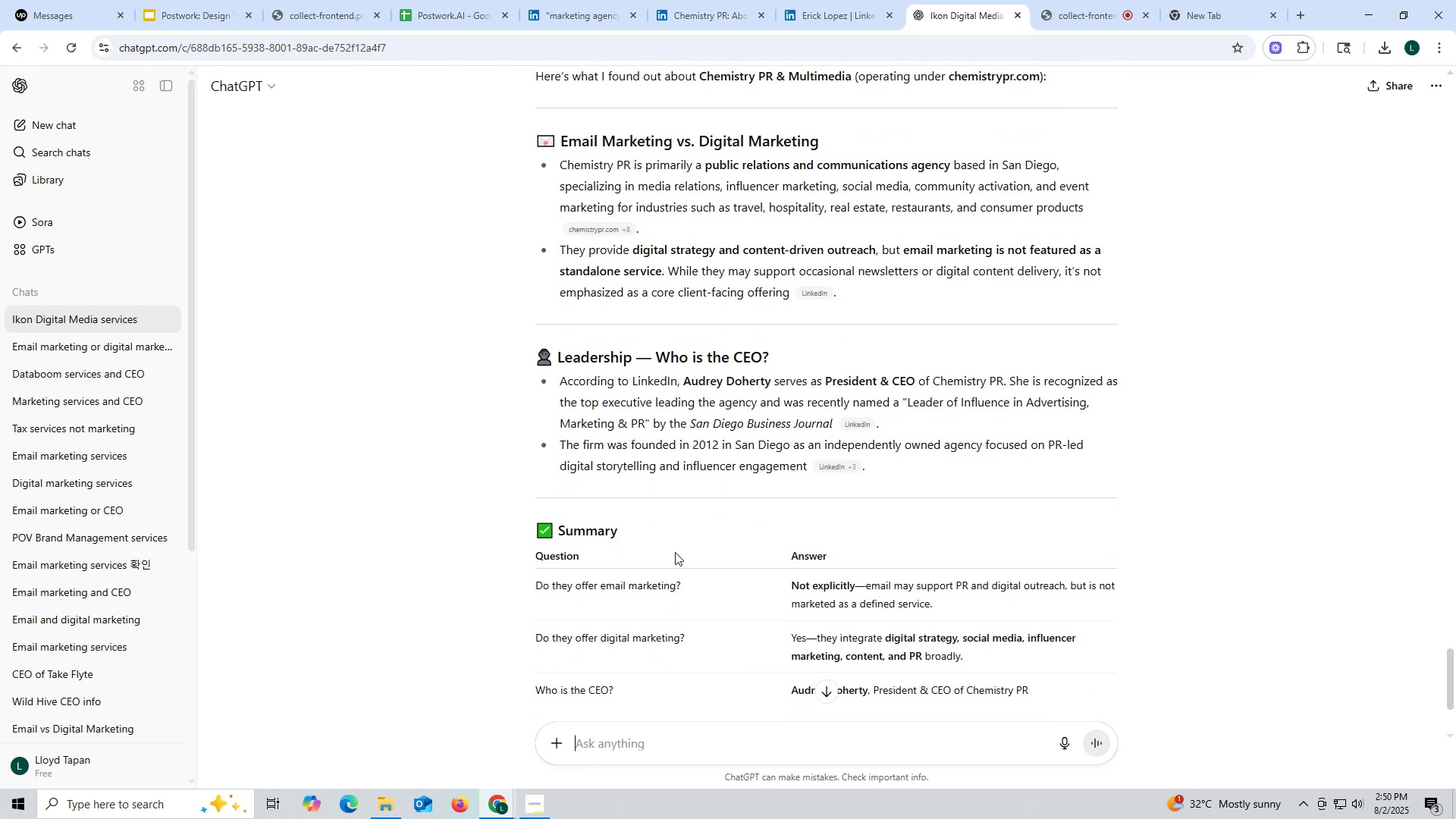 
scroll: coordinate [821, 554], scroll_direction: down, amount: 1.0
 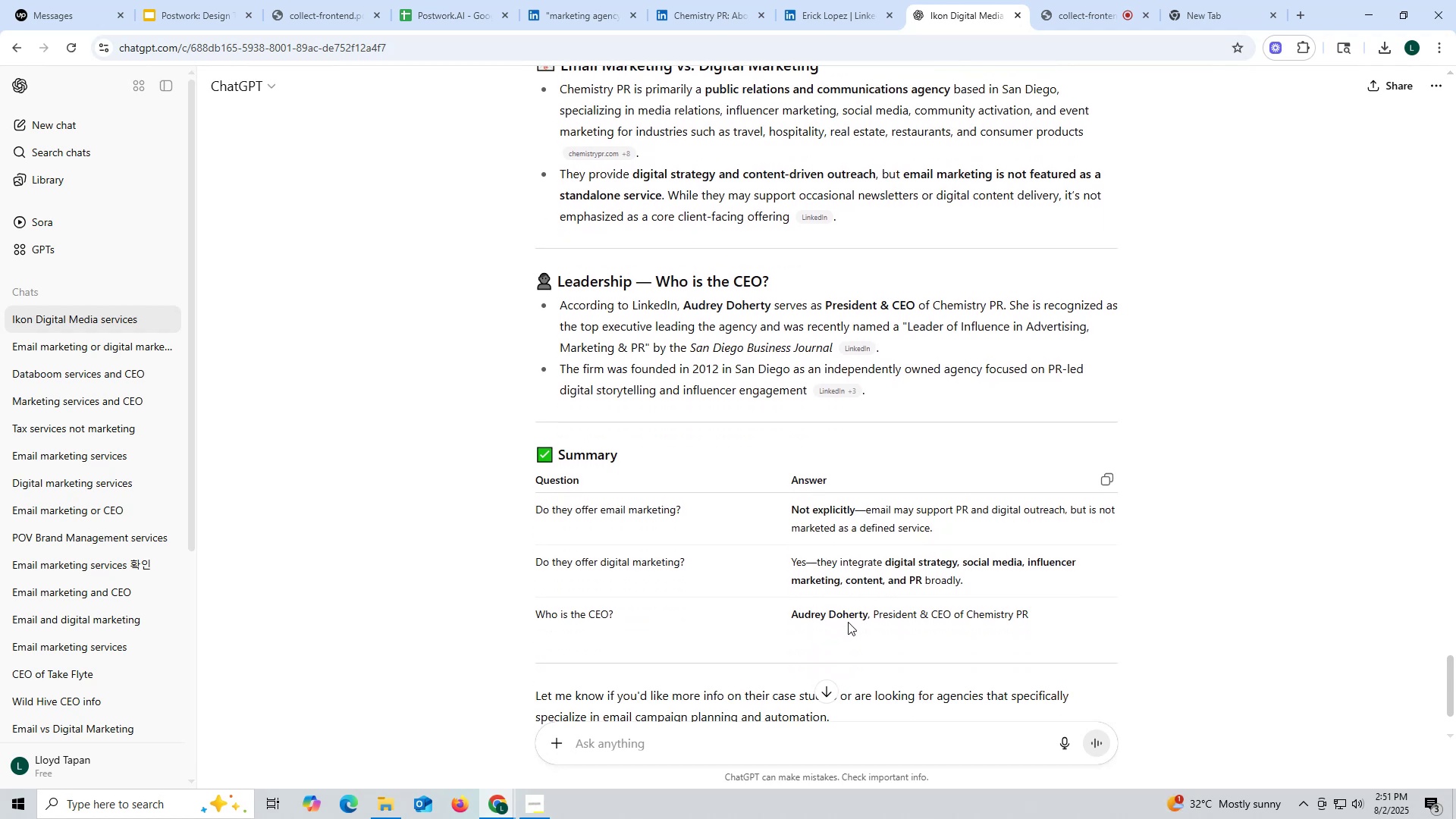 
left_click_drag(start_coordinate=[788, 610], to_coordinate=[866, 614])
 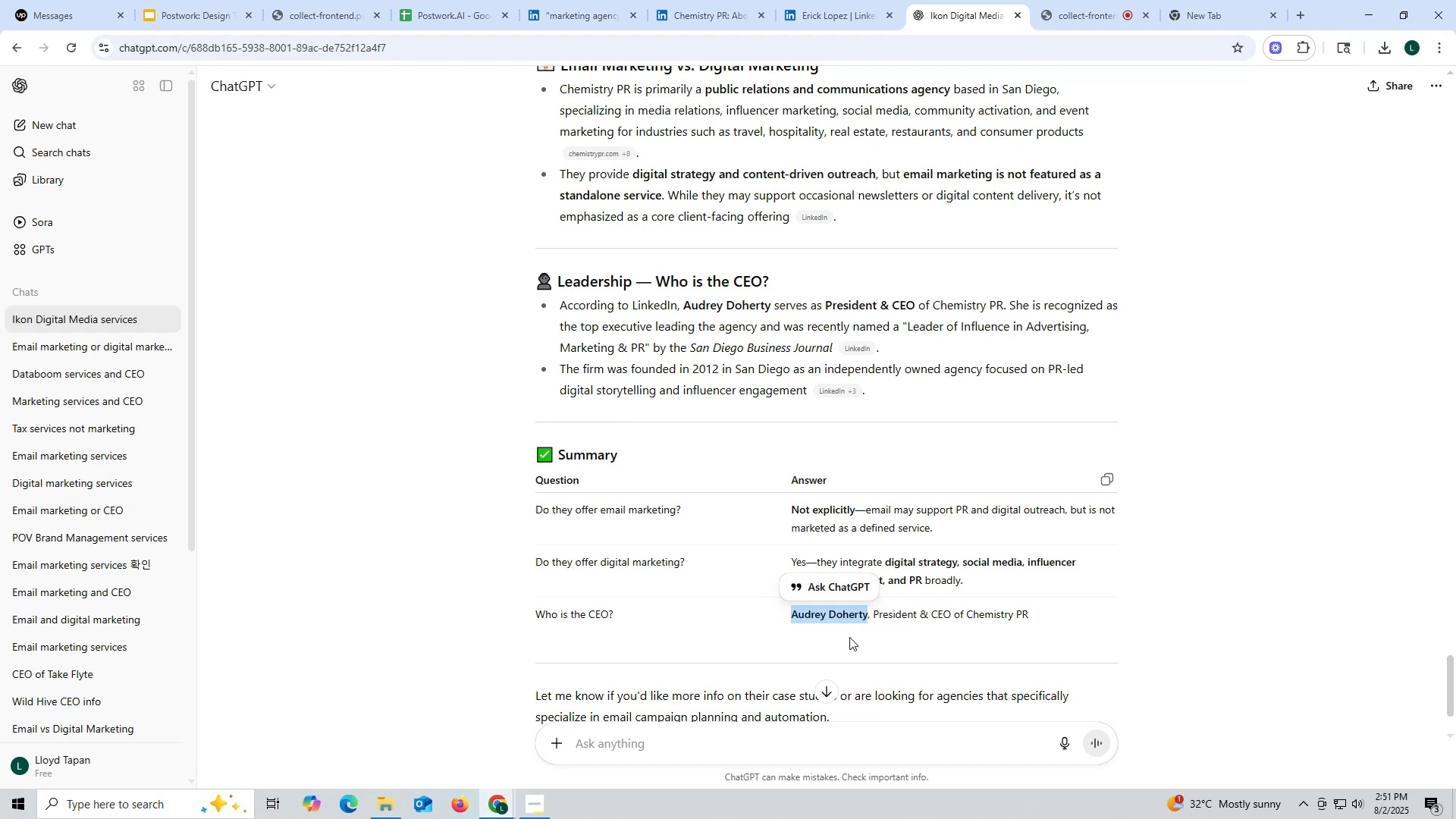 
key(Control+ControlLeft)
 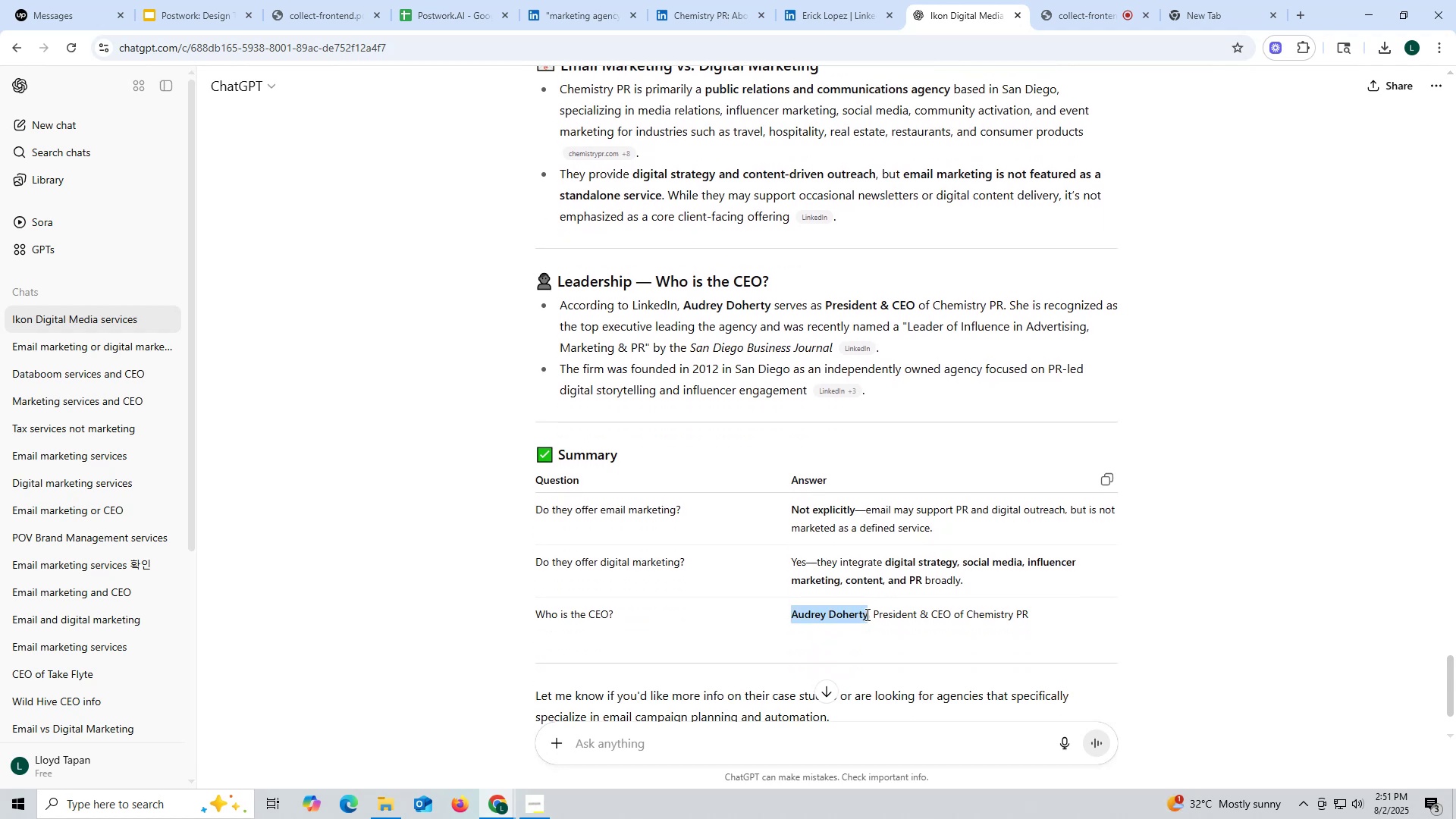 
key(Control+C)
 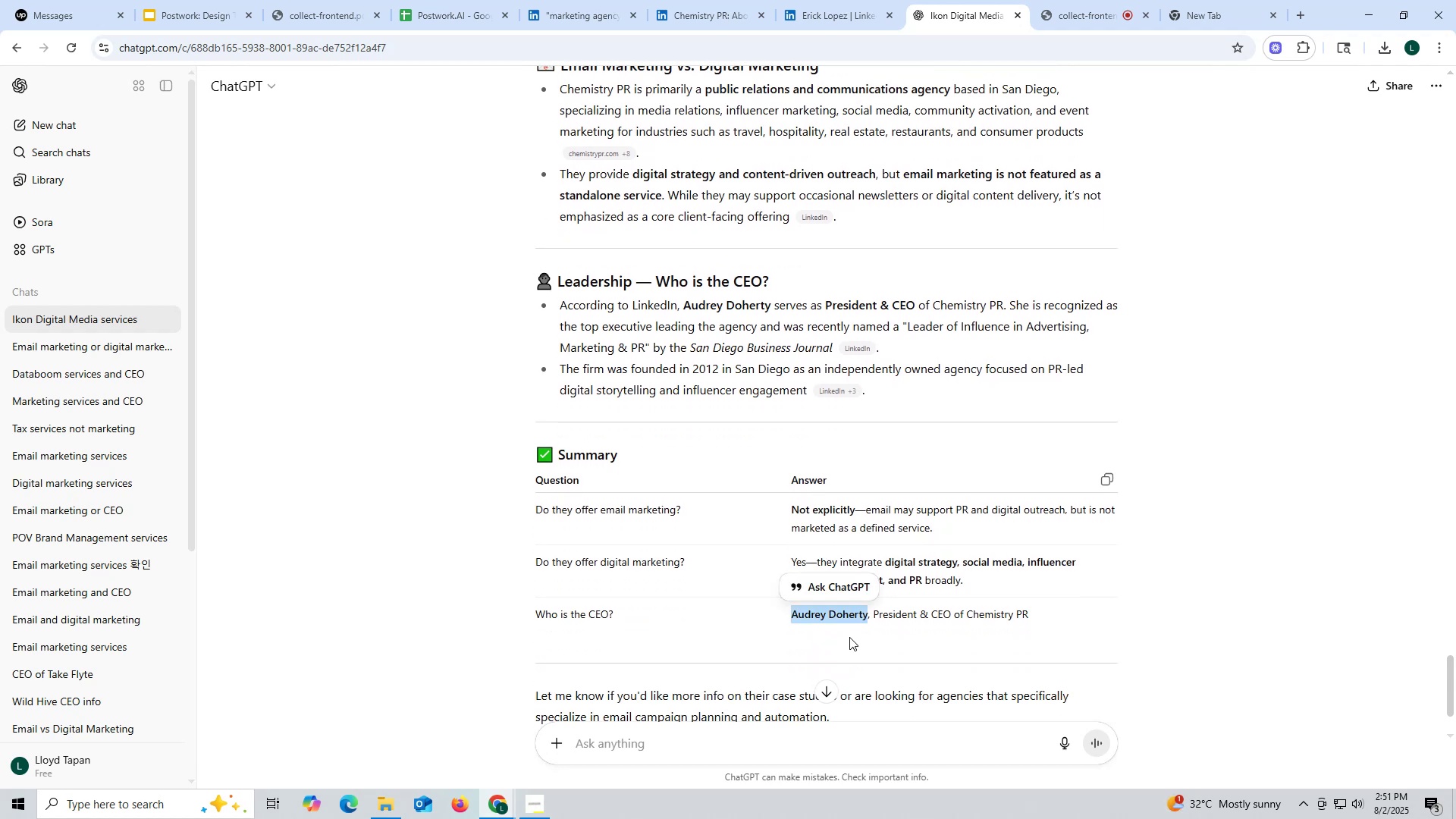 
key(Control+ControlLeft)
 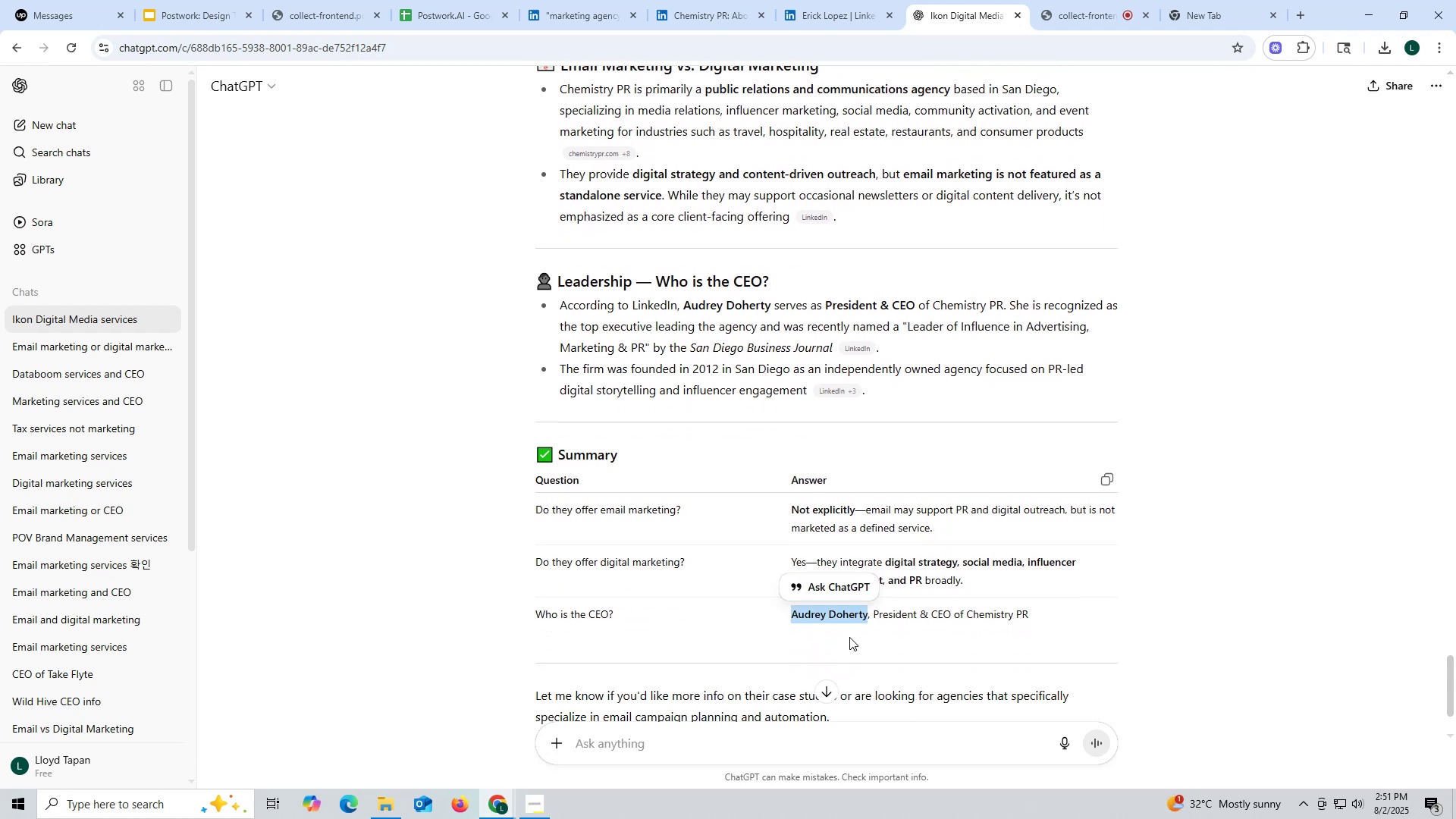 
key(Control+C)
 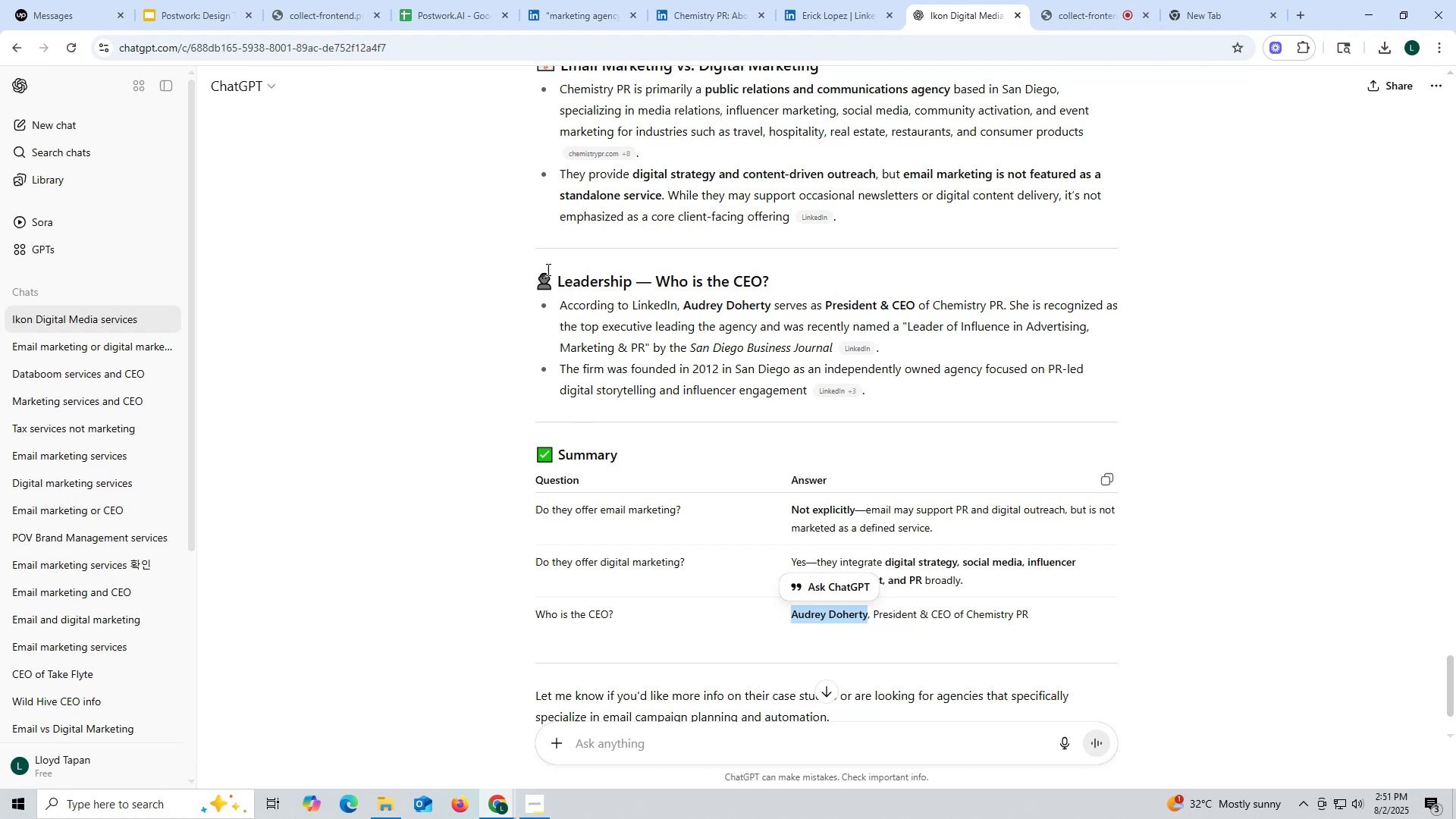 
wait(5.16)
 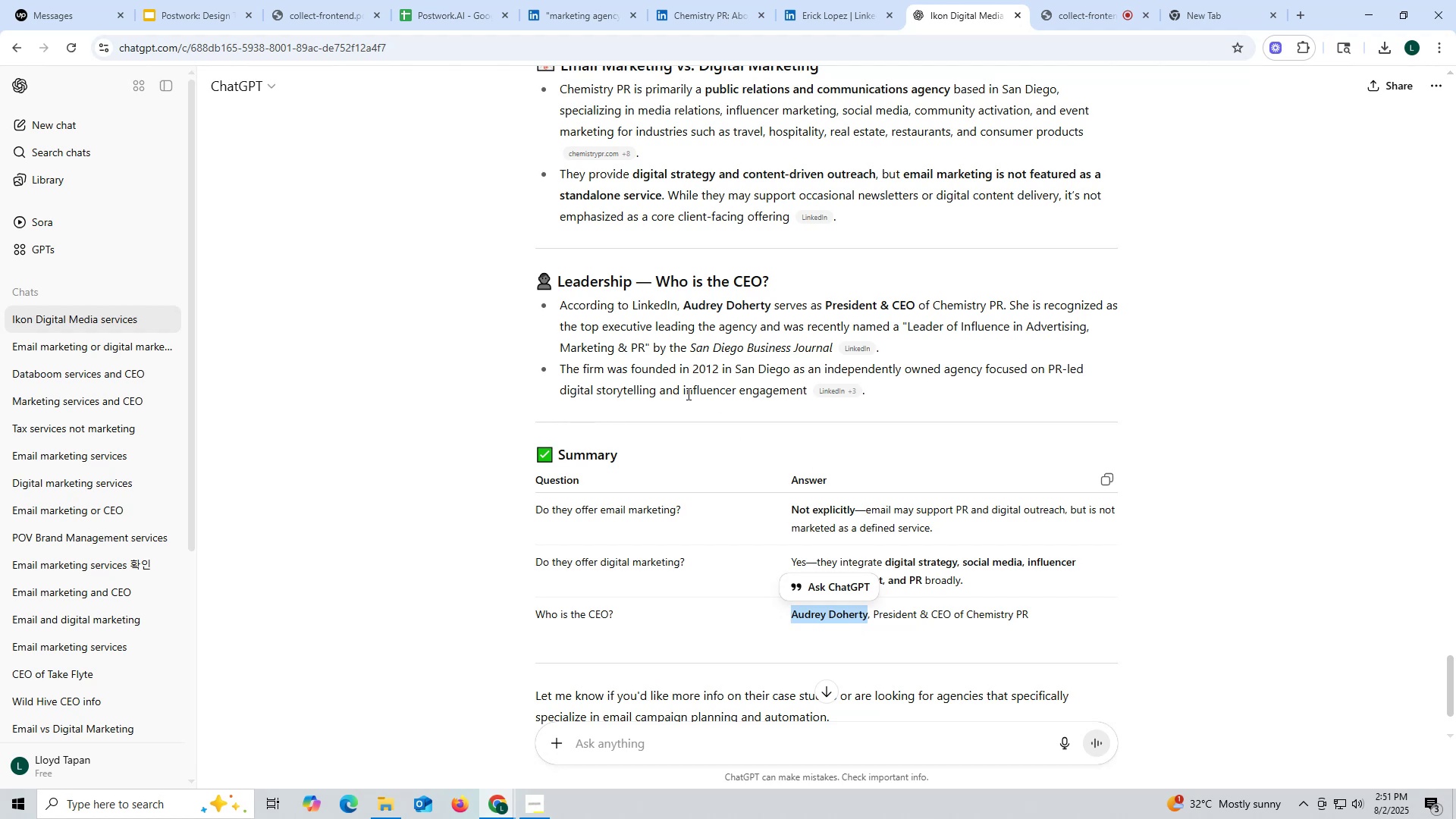 
mouse_move([695, 41])
 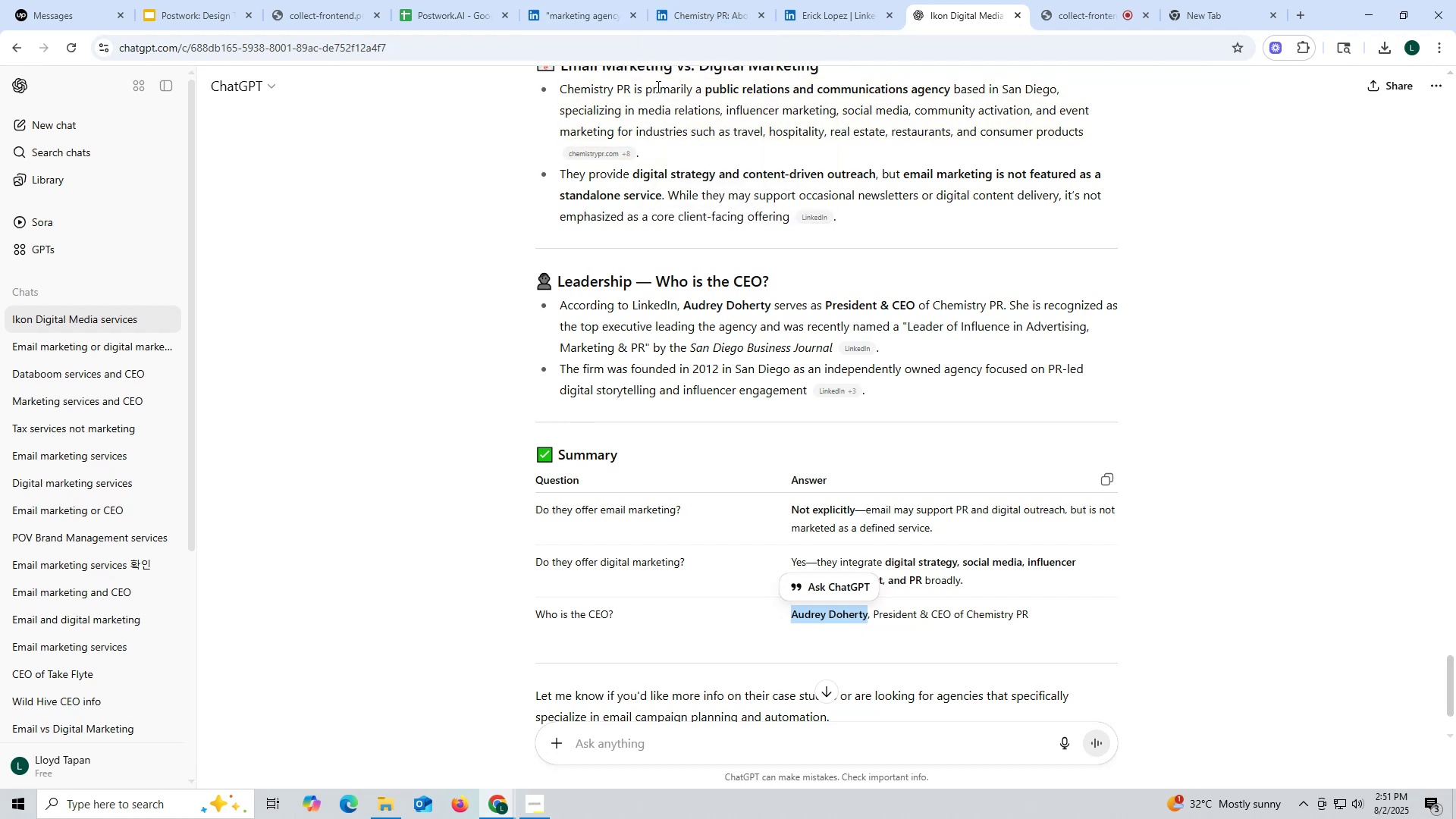 
left_click([835, 19])
 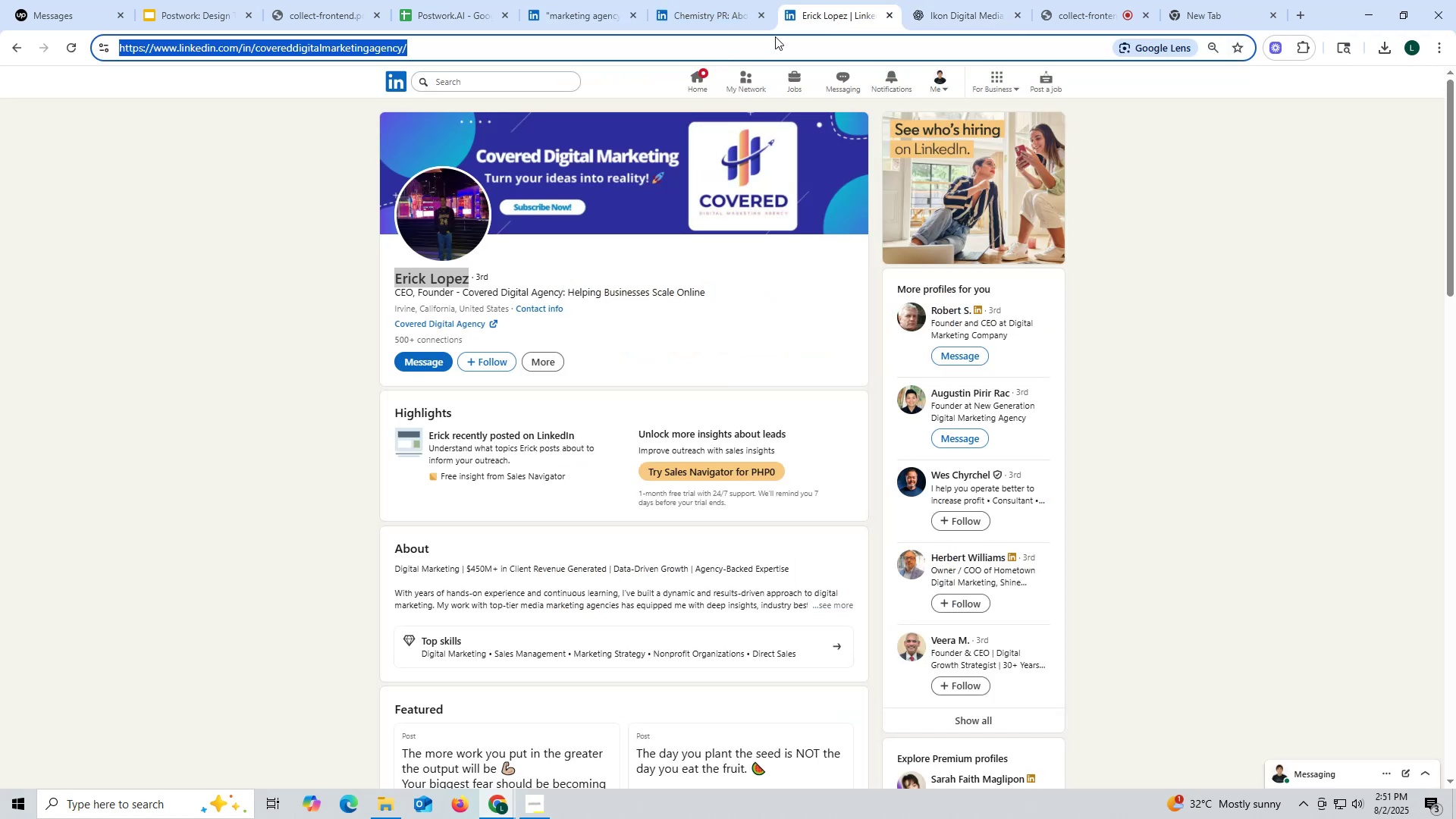 
key(Control+ControlLeft)
 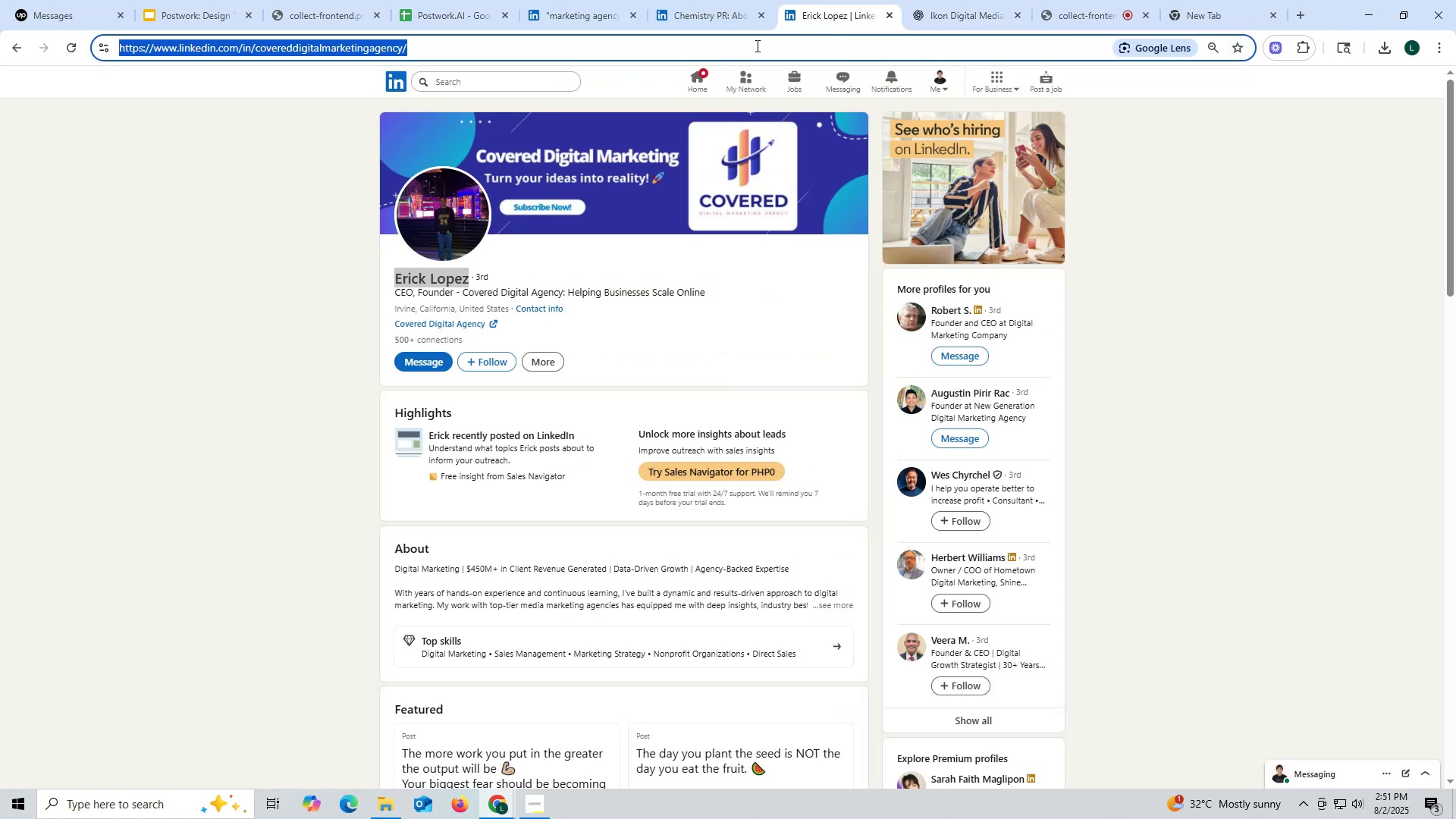 
key(Control+V)
 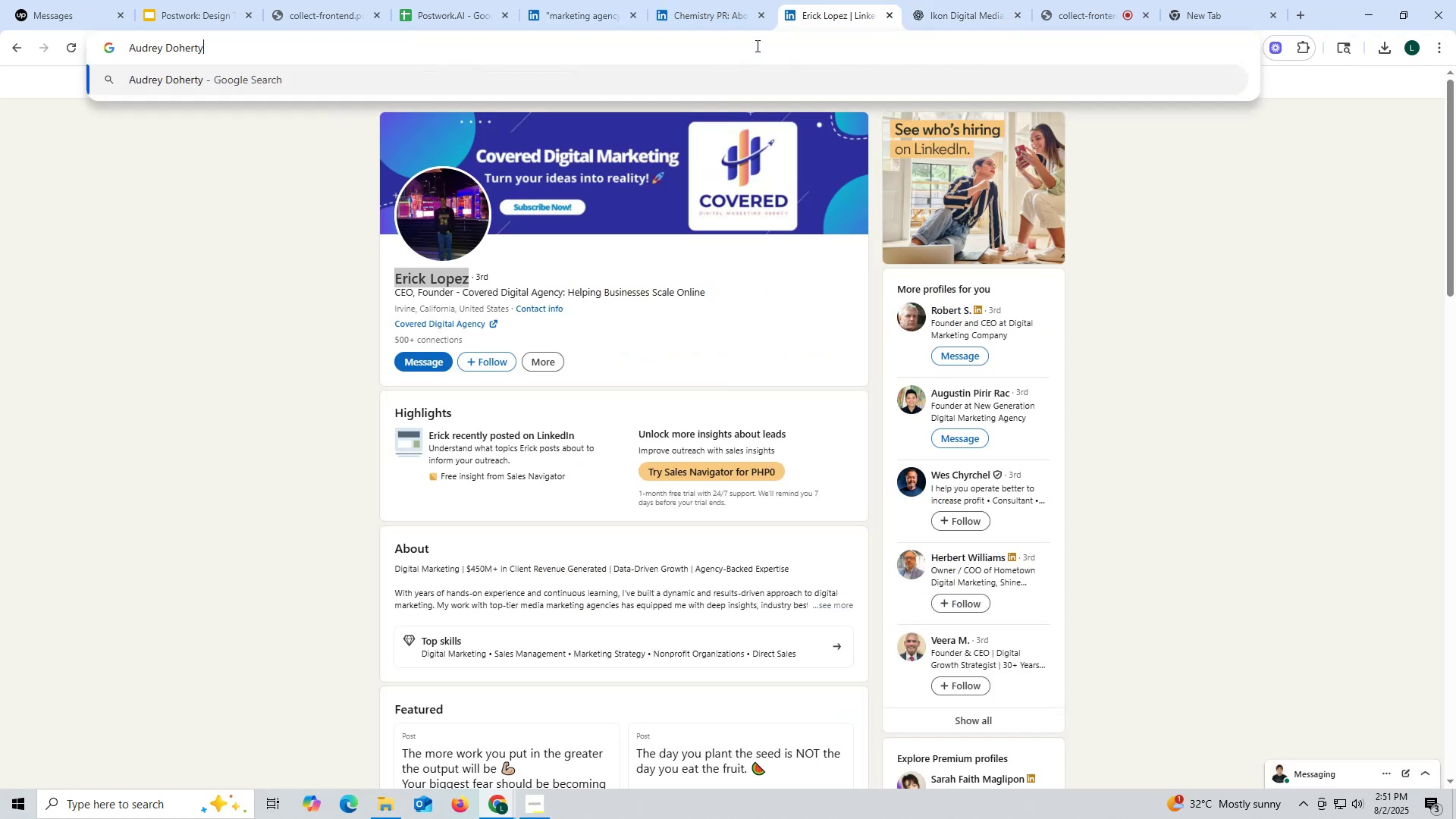 
key(Space)
 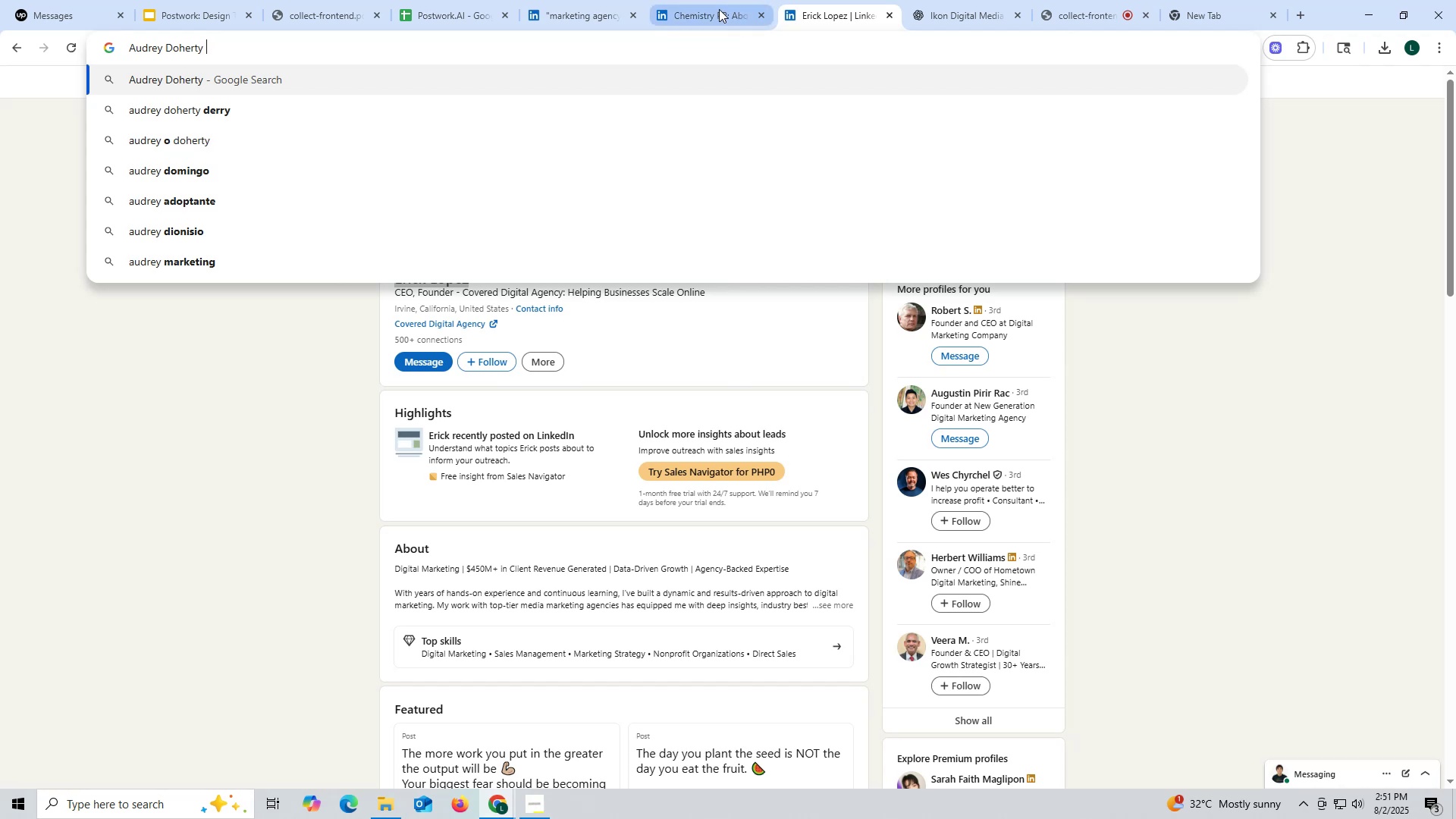 
left_click([717, 9])
 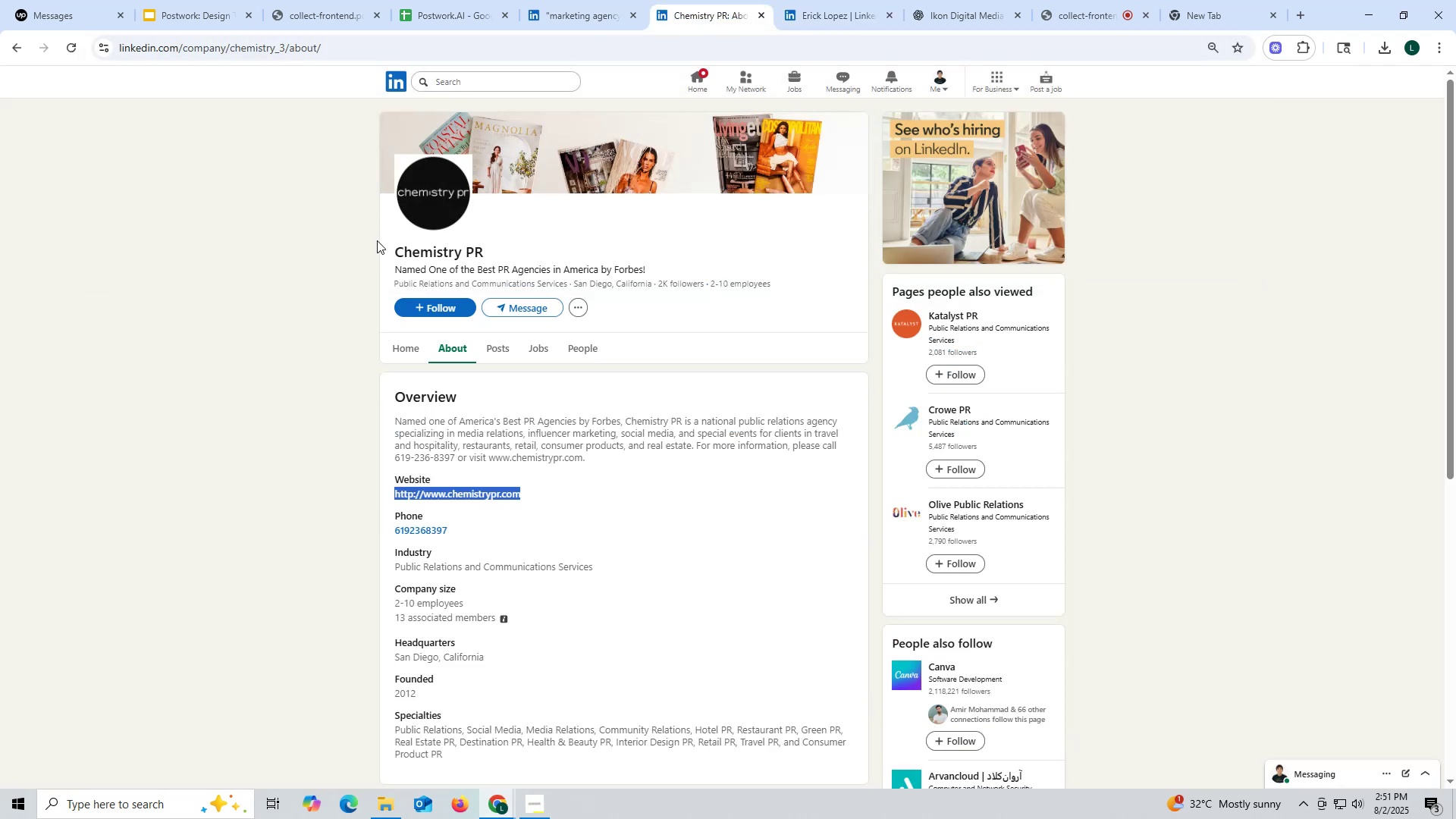 
left_click_drag(start_coordinate=[390, 247], to_coordinate=[530, 250])
 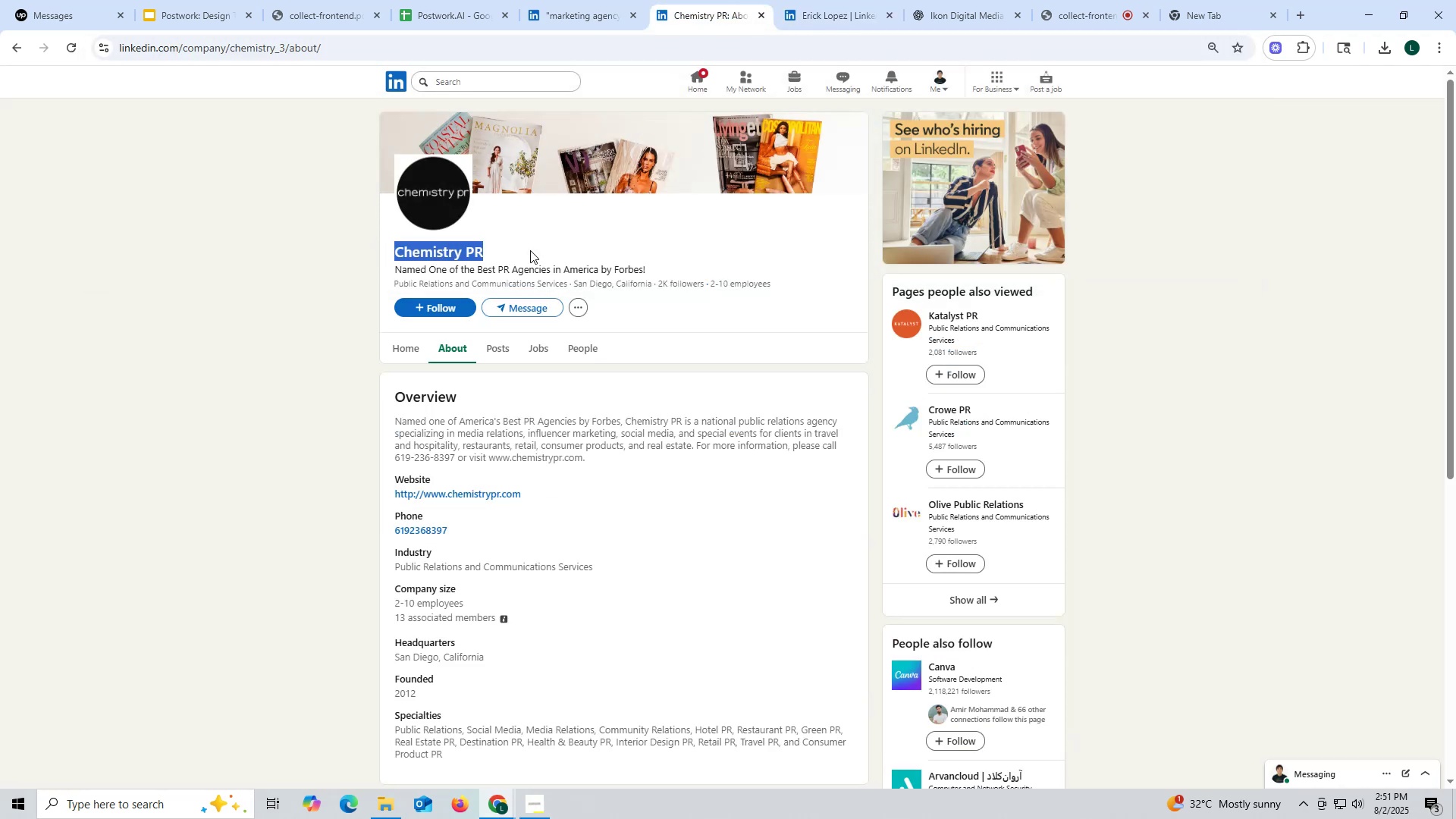 
key(Control+ControlLeft)
 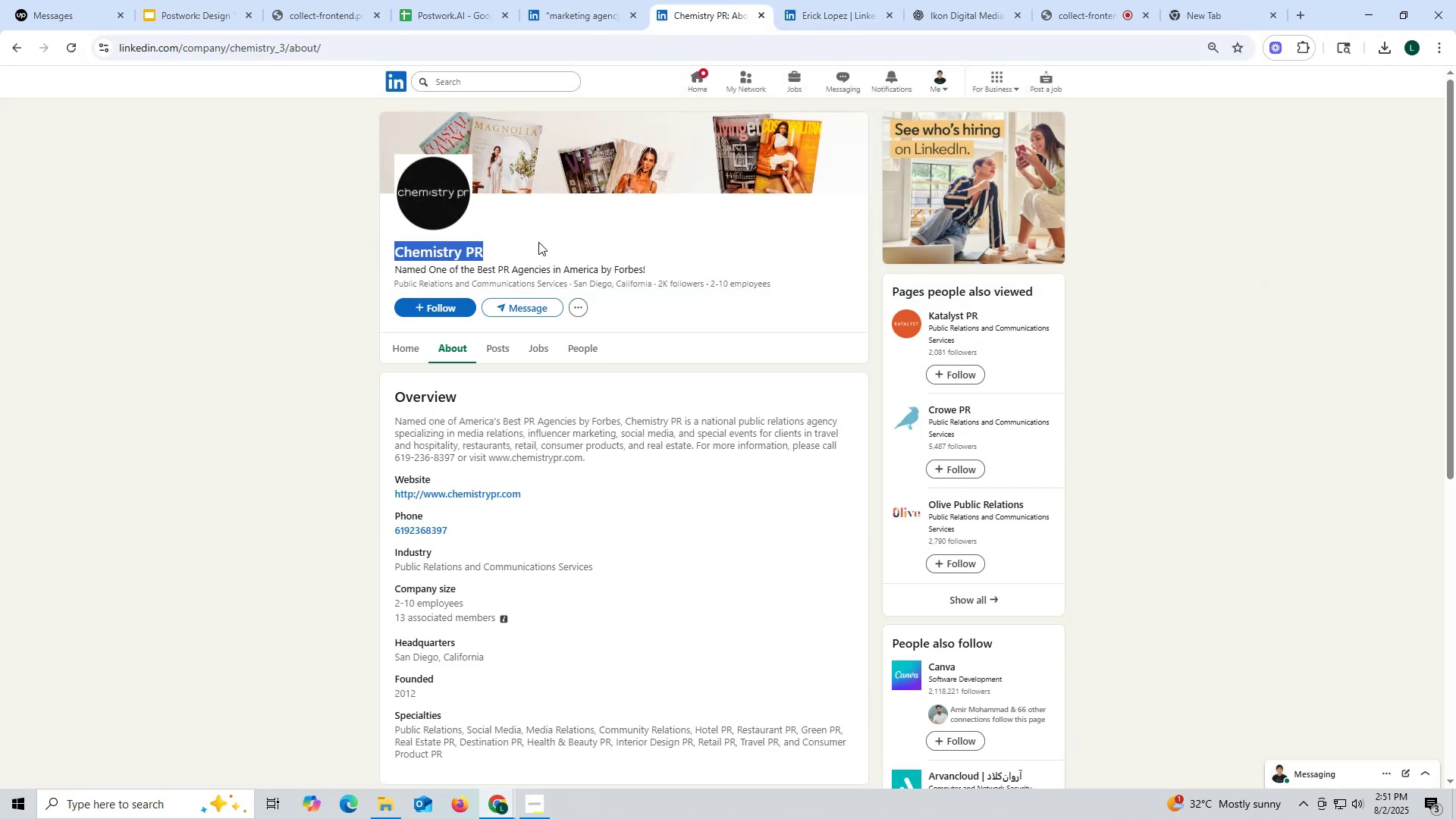 
key(Control+C)
 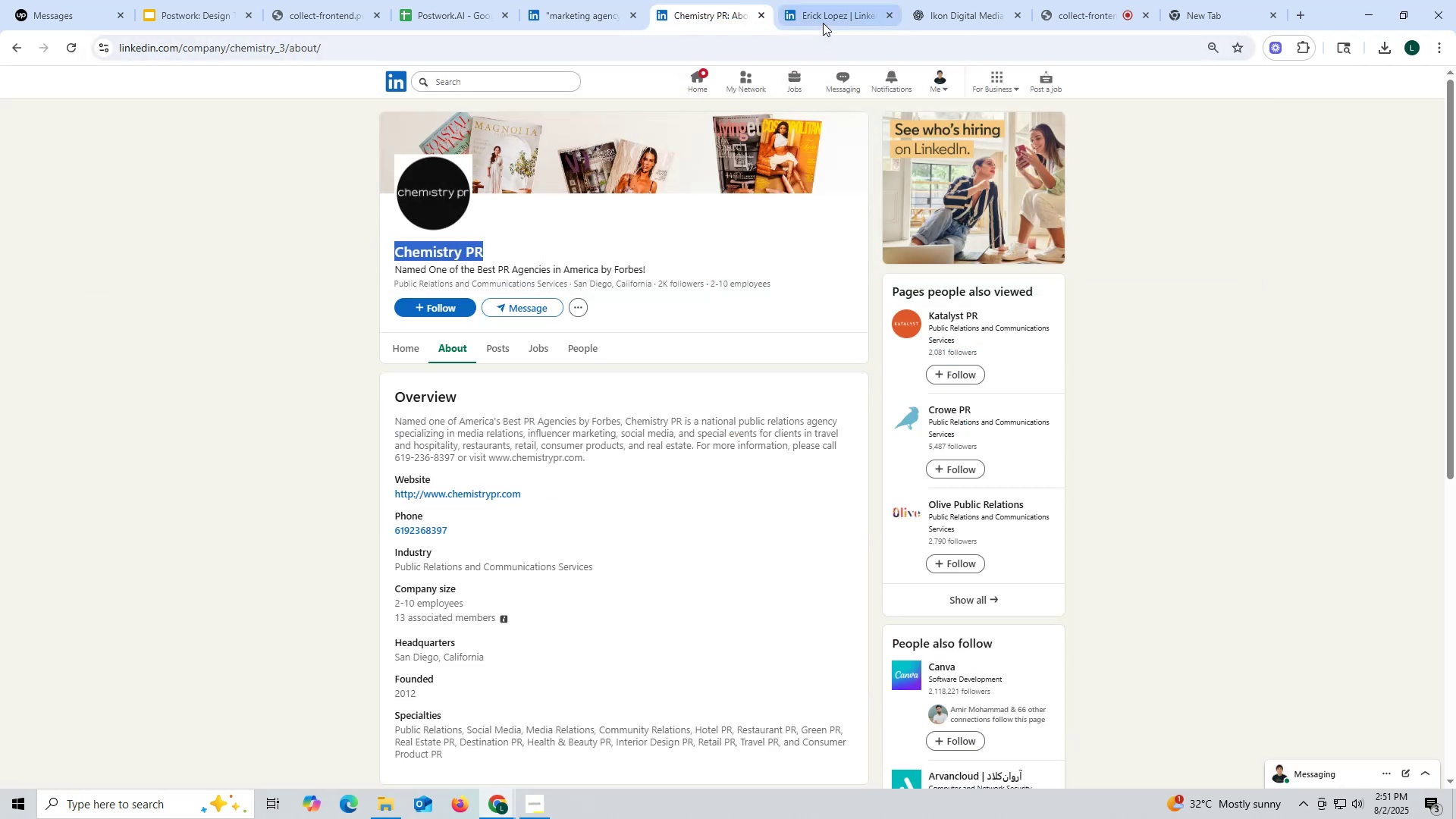 
left_click([830, 13])
 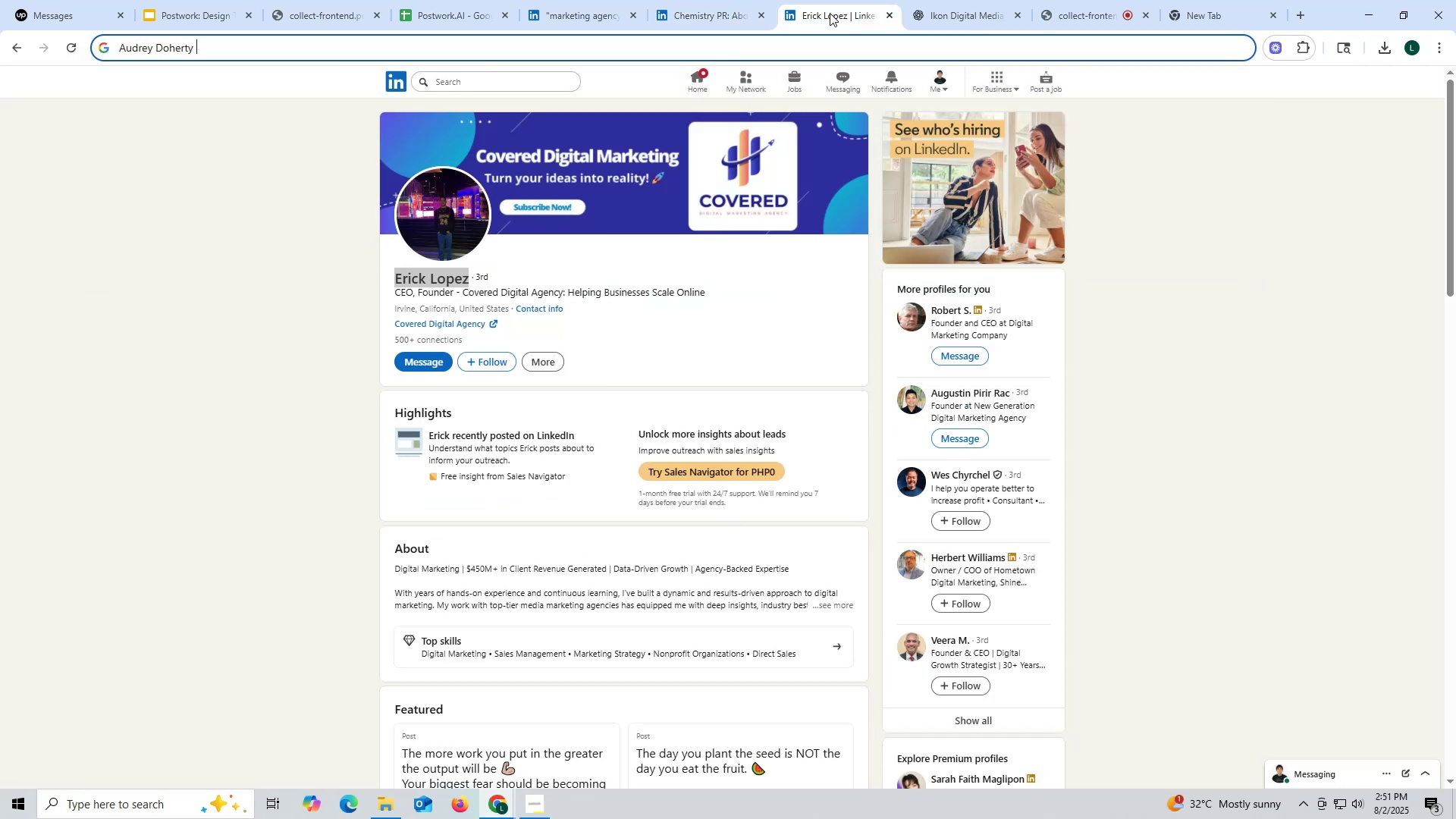 
key(Control+ControlLeft)
 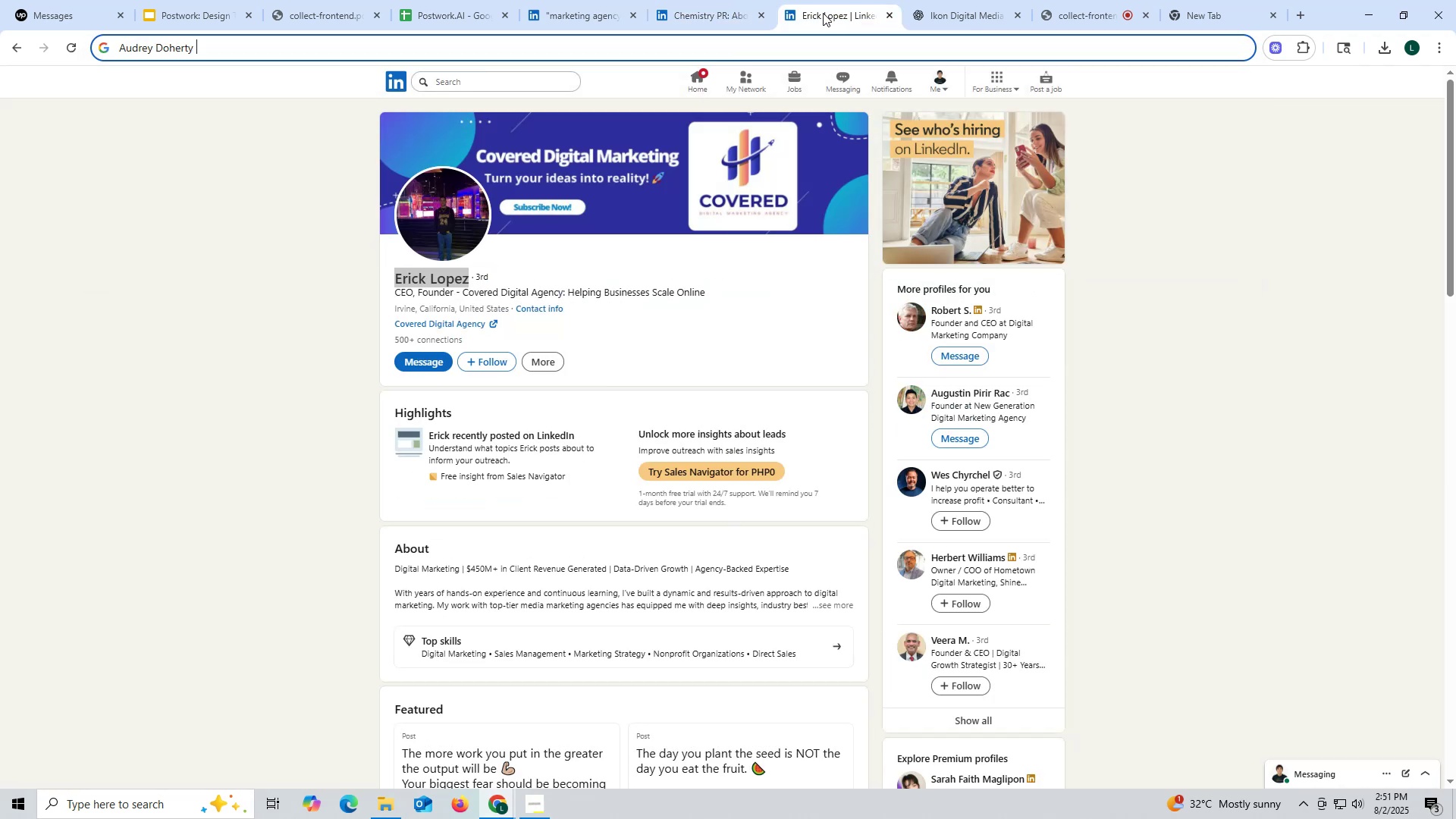 
key(Control+V)
 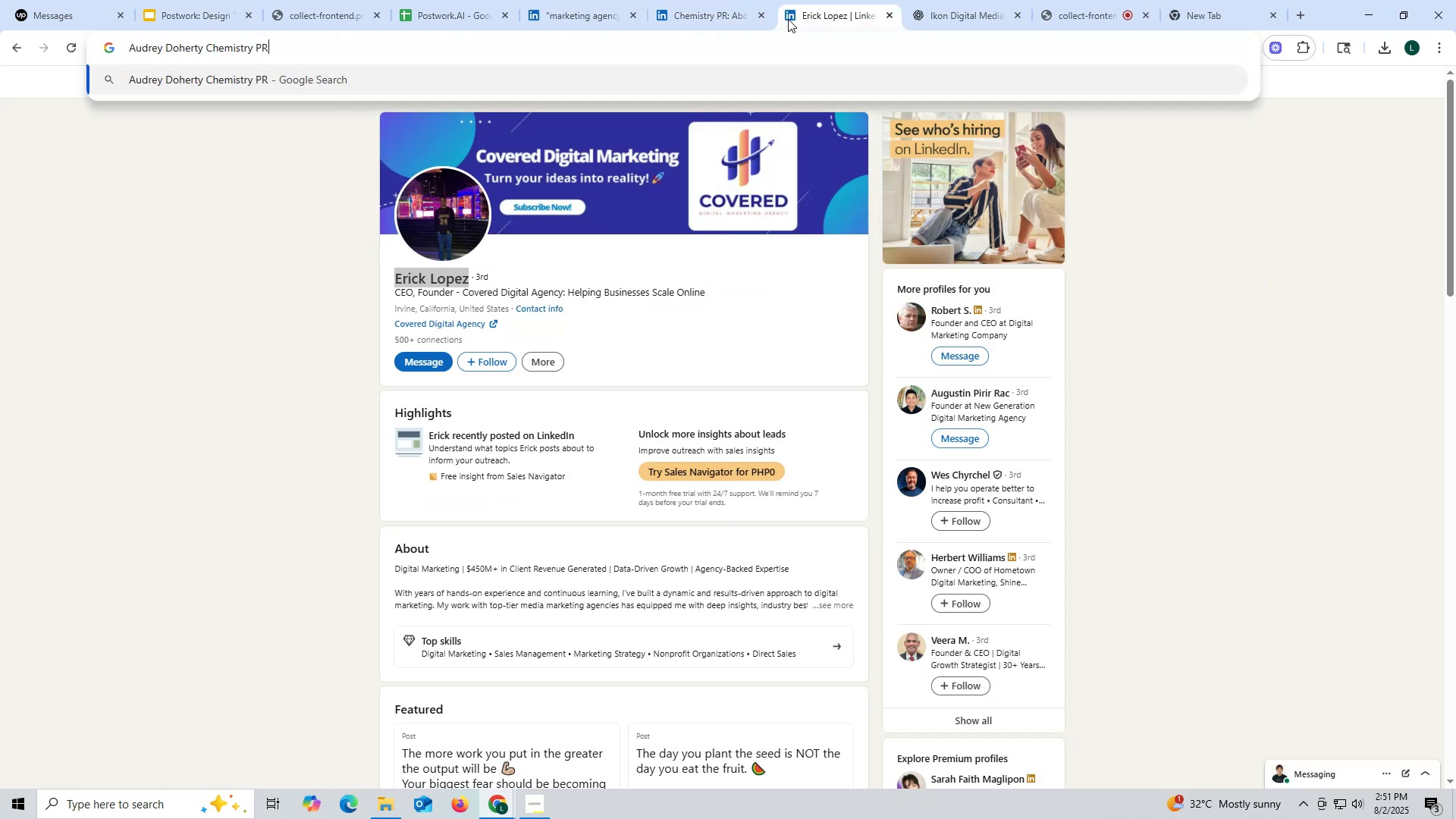 
key(Space)
 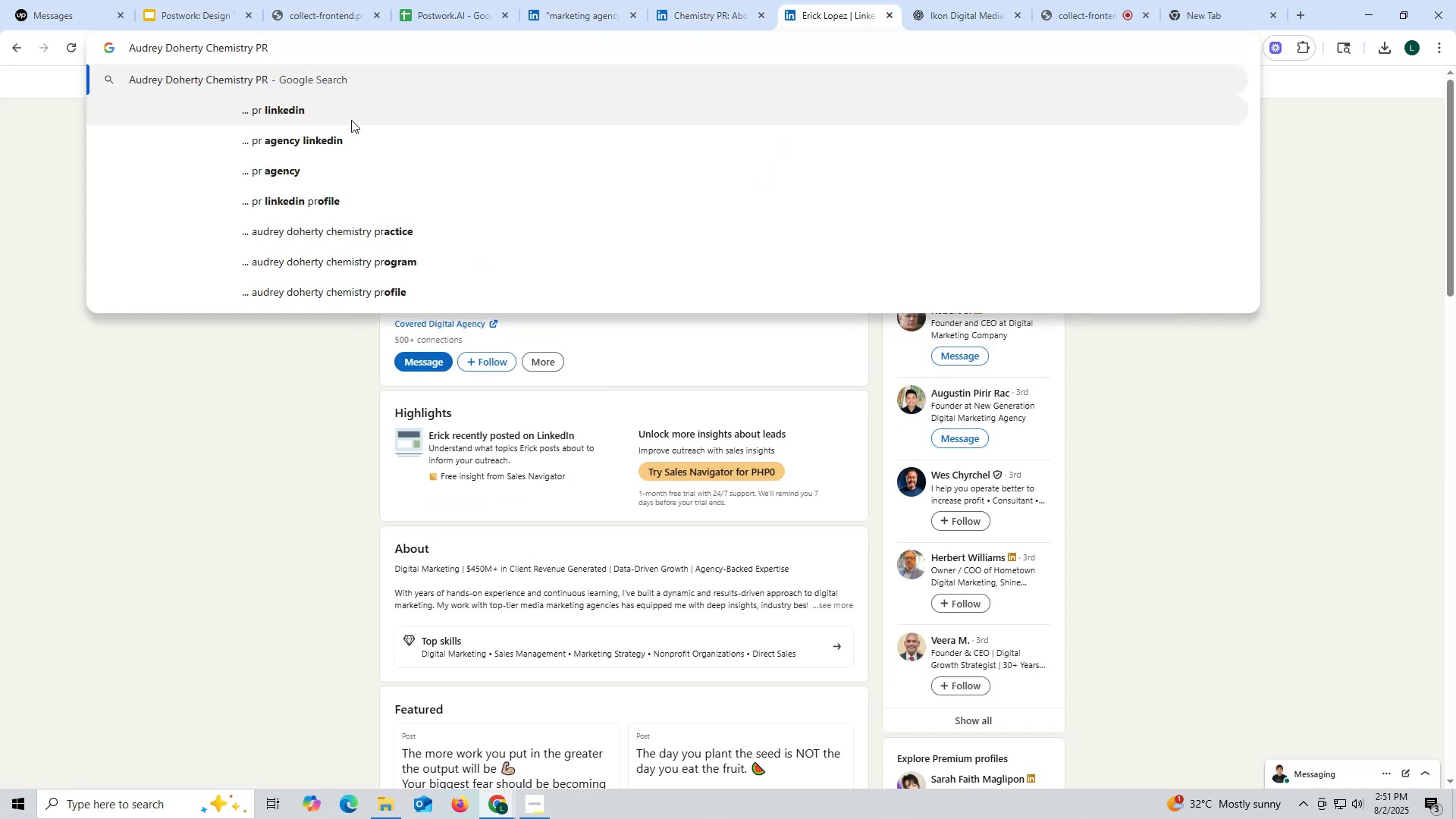 
left_click([351, 120])
 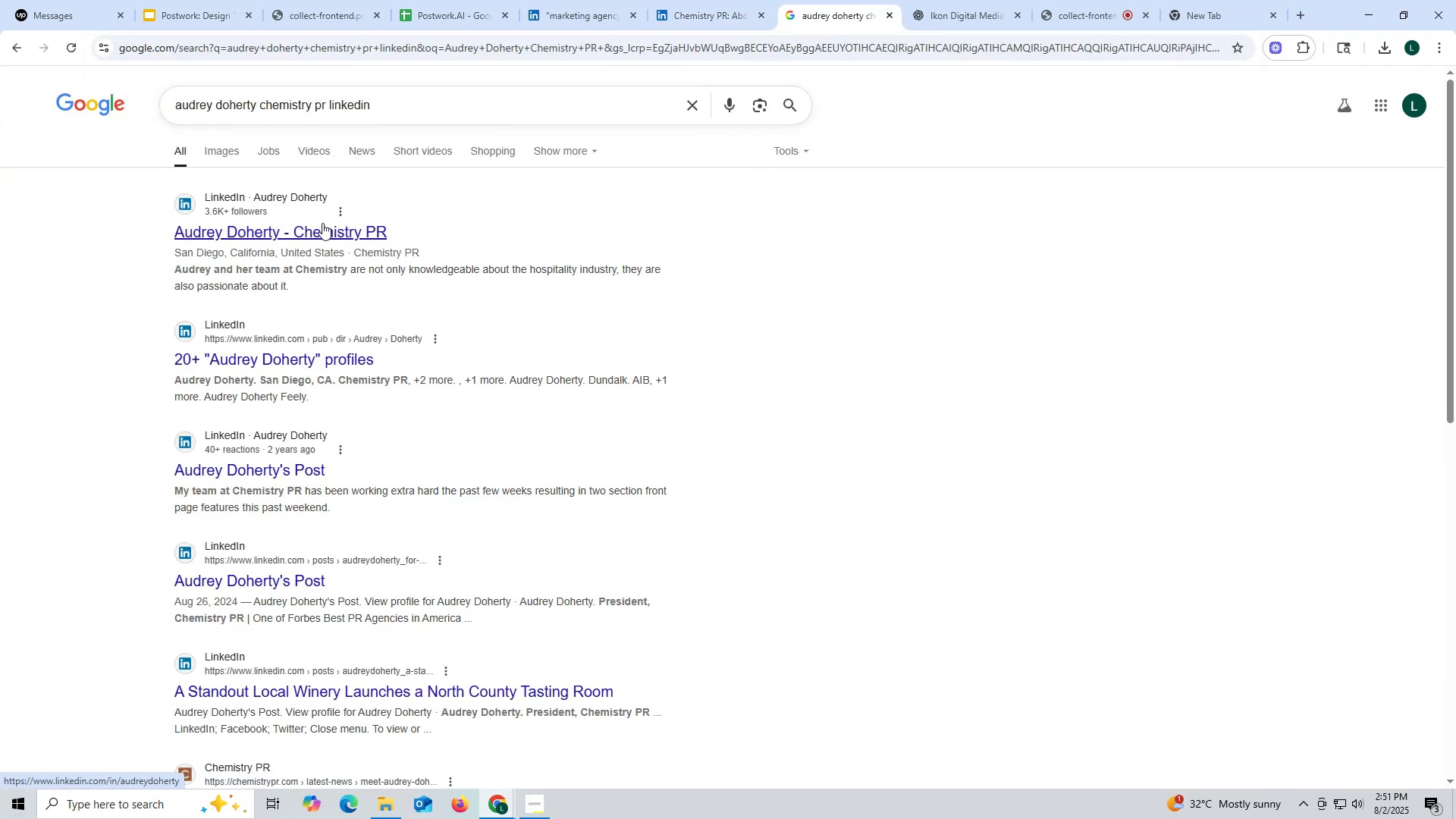 
left_click([322, 234])
 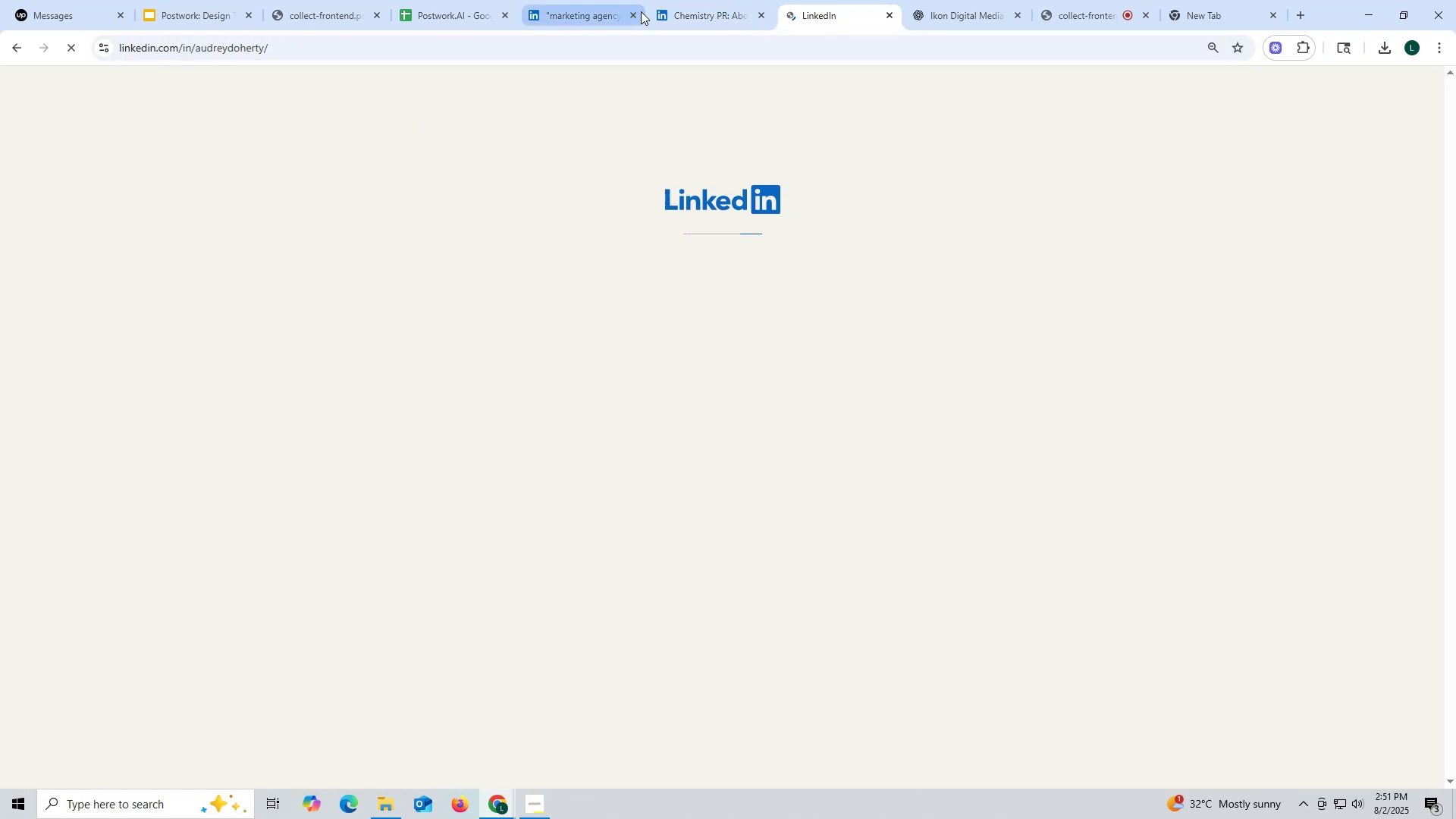 
left_click([679, 7])
 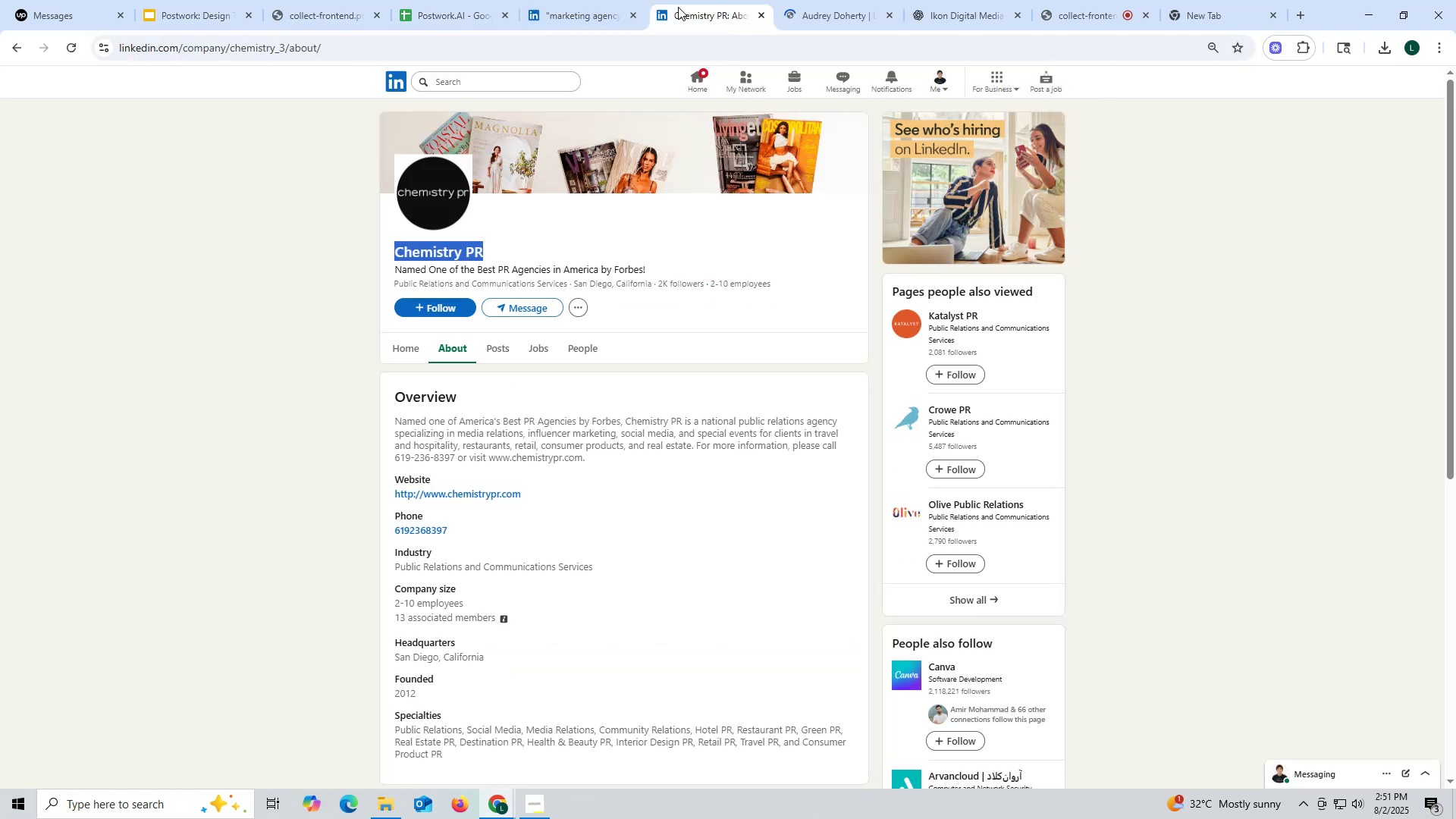 
key(Control+ControlLeft)
 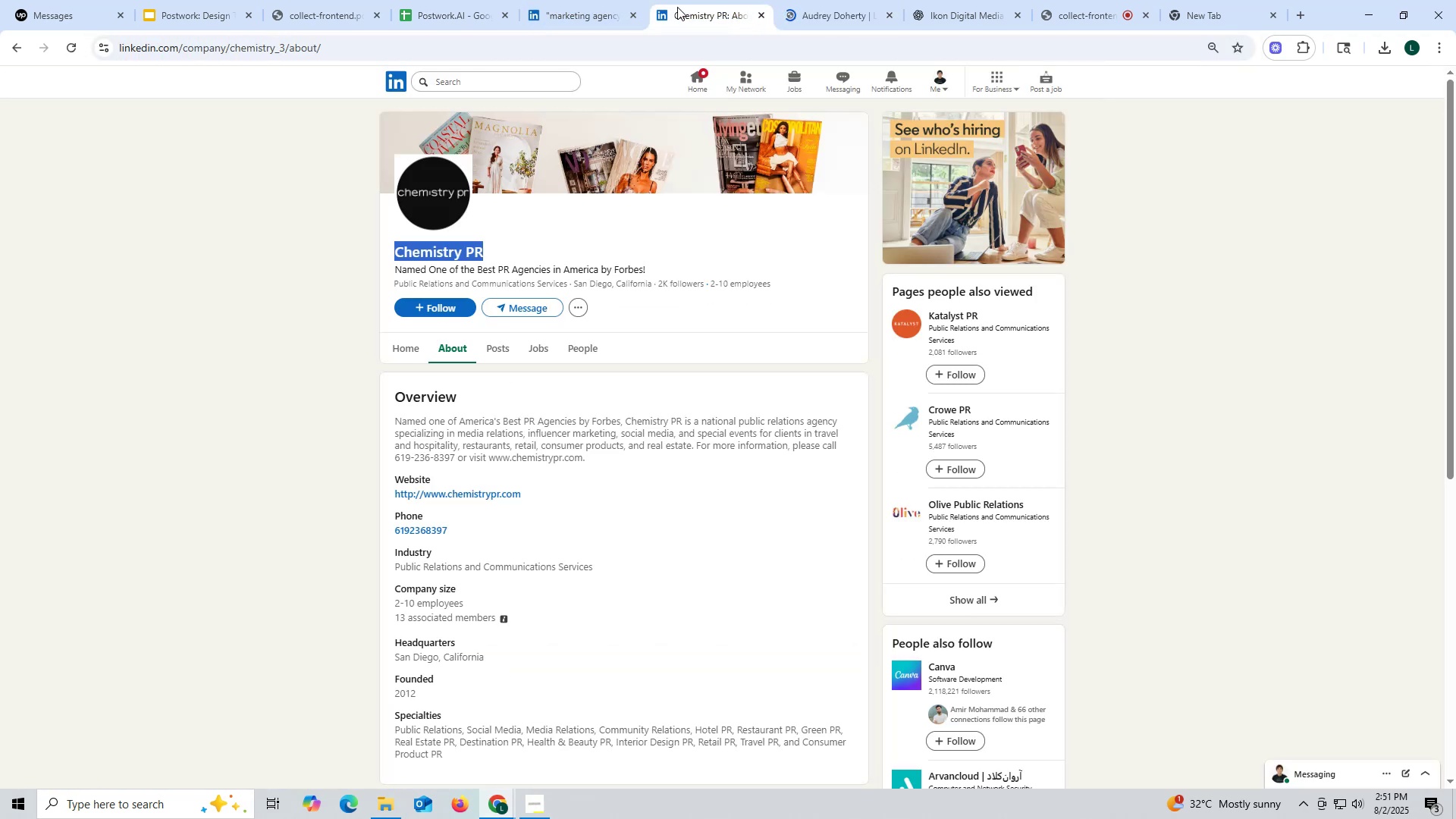 
key(Control+C)
 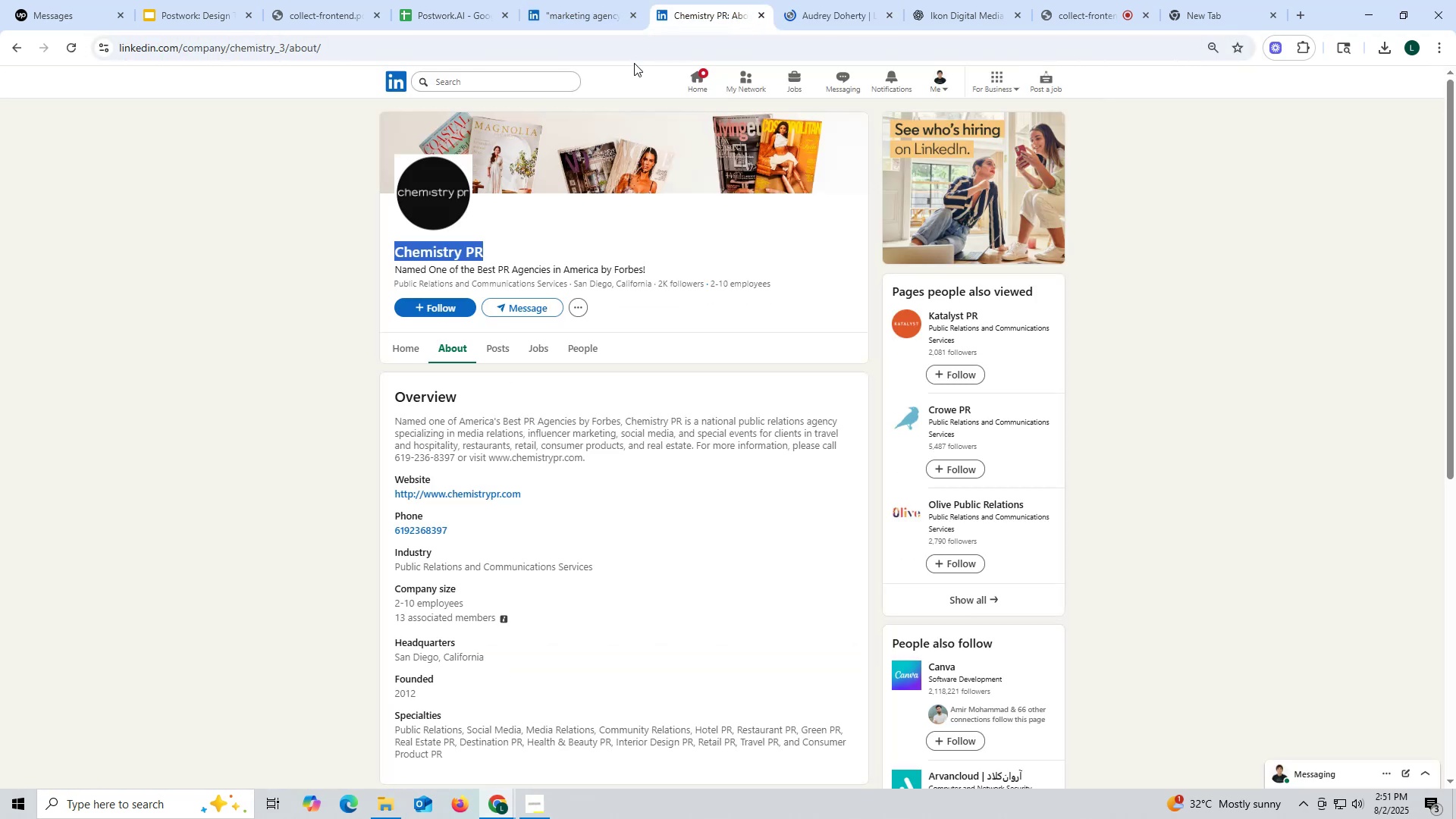 
key(Control+ControlLeft)
 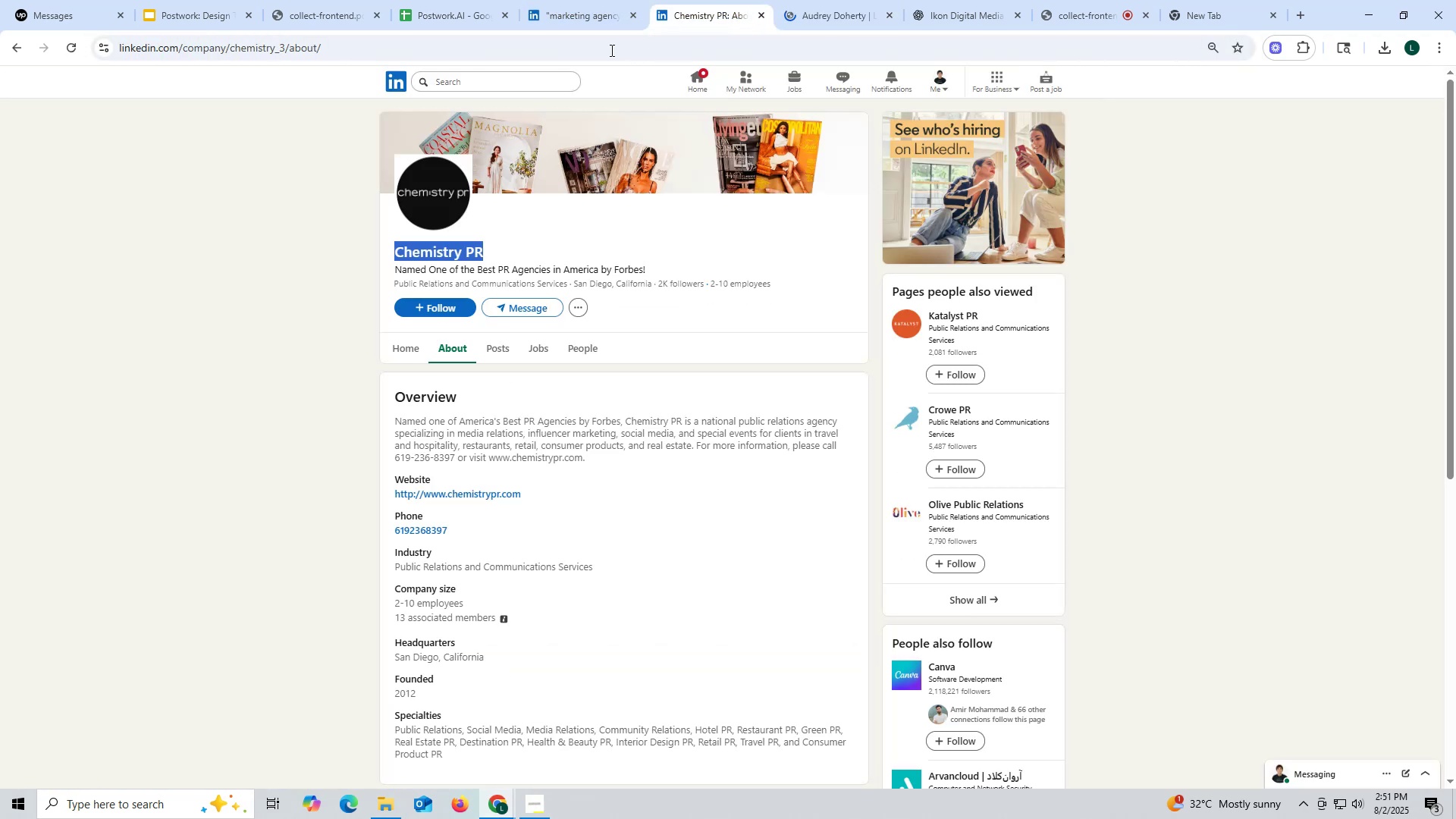 
key(Control+C)
 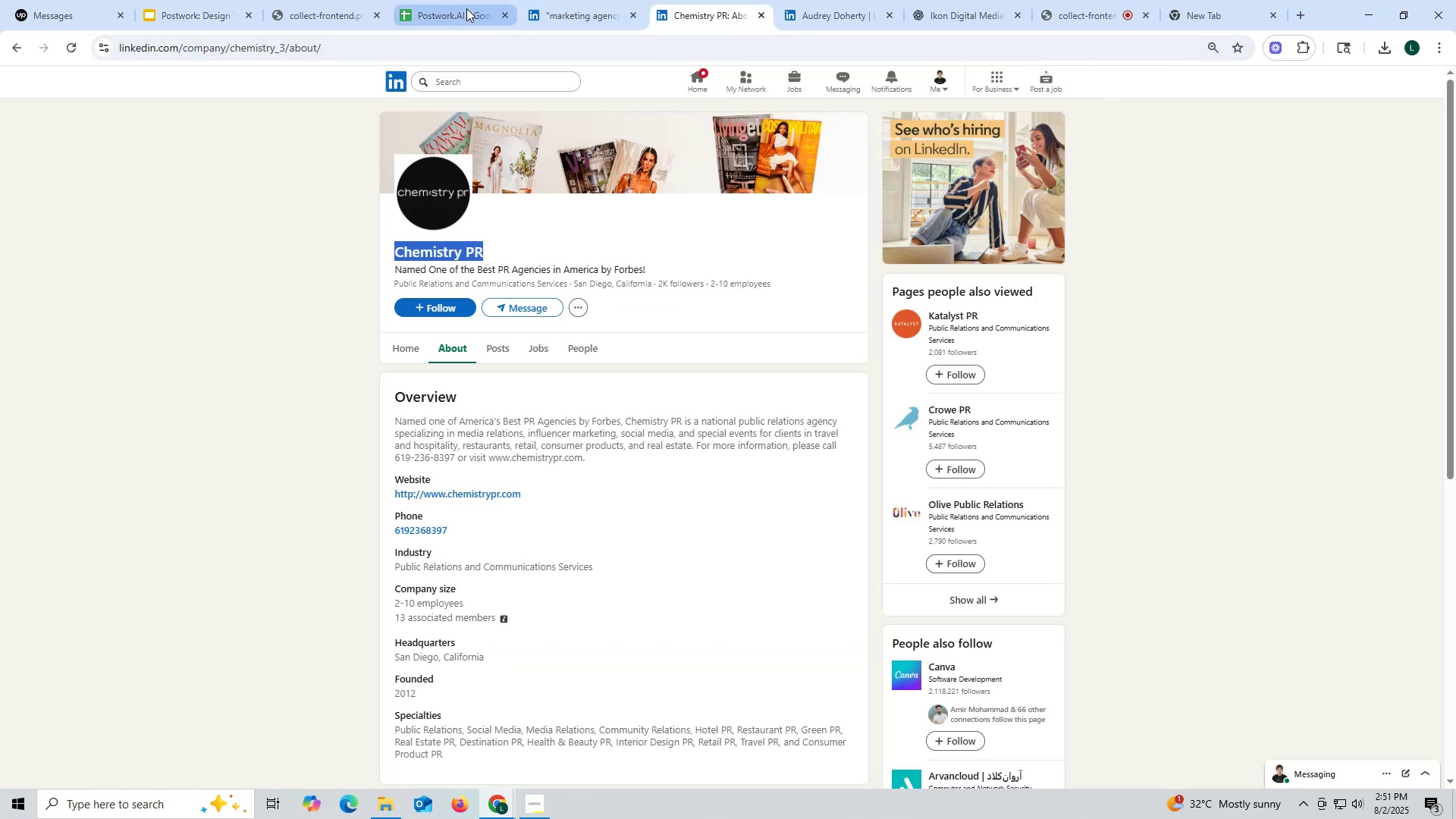 
left_click([466, 8])
 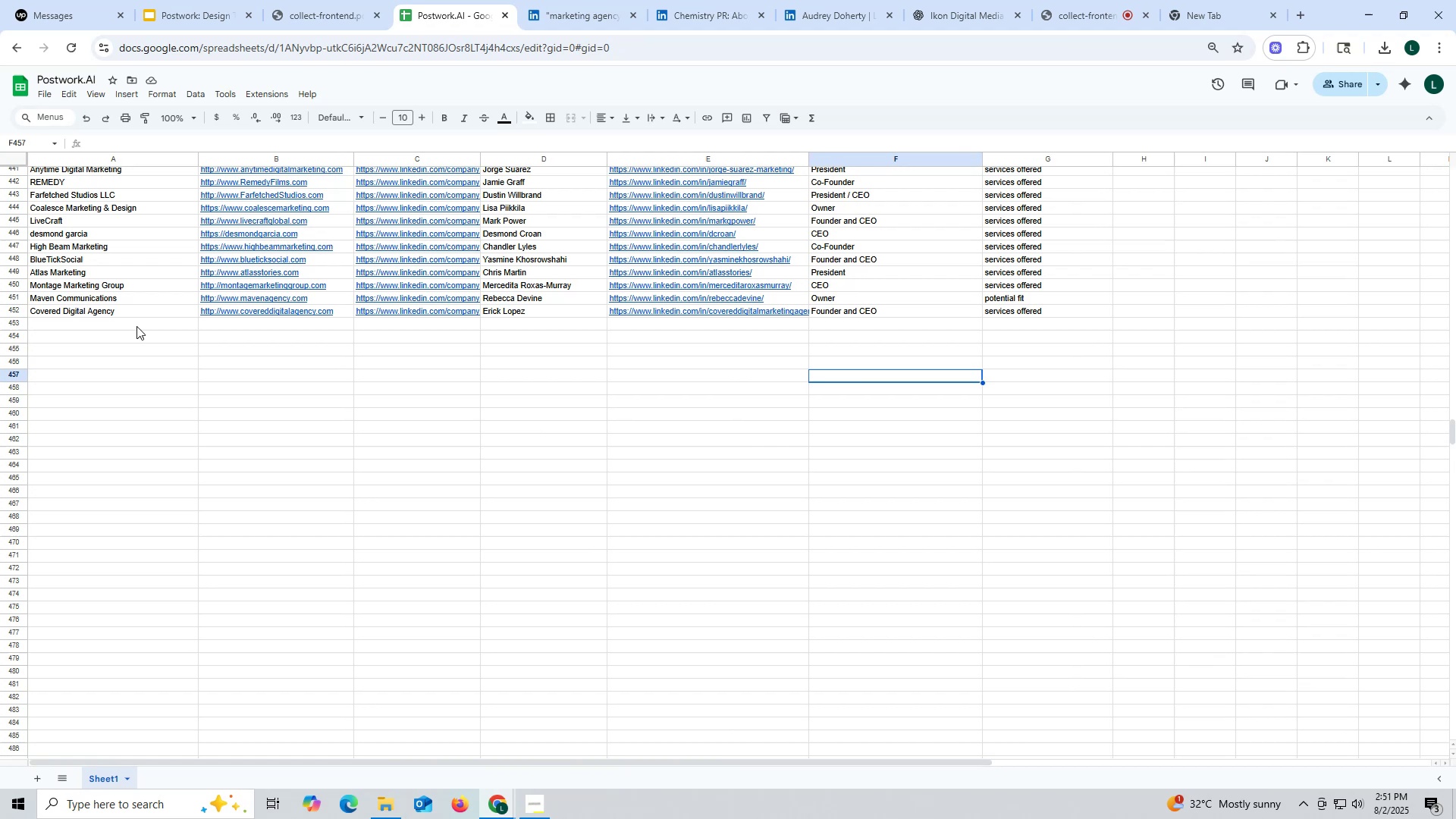 
double_click([136, 326])
 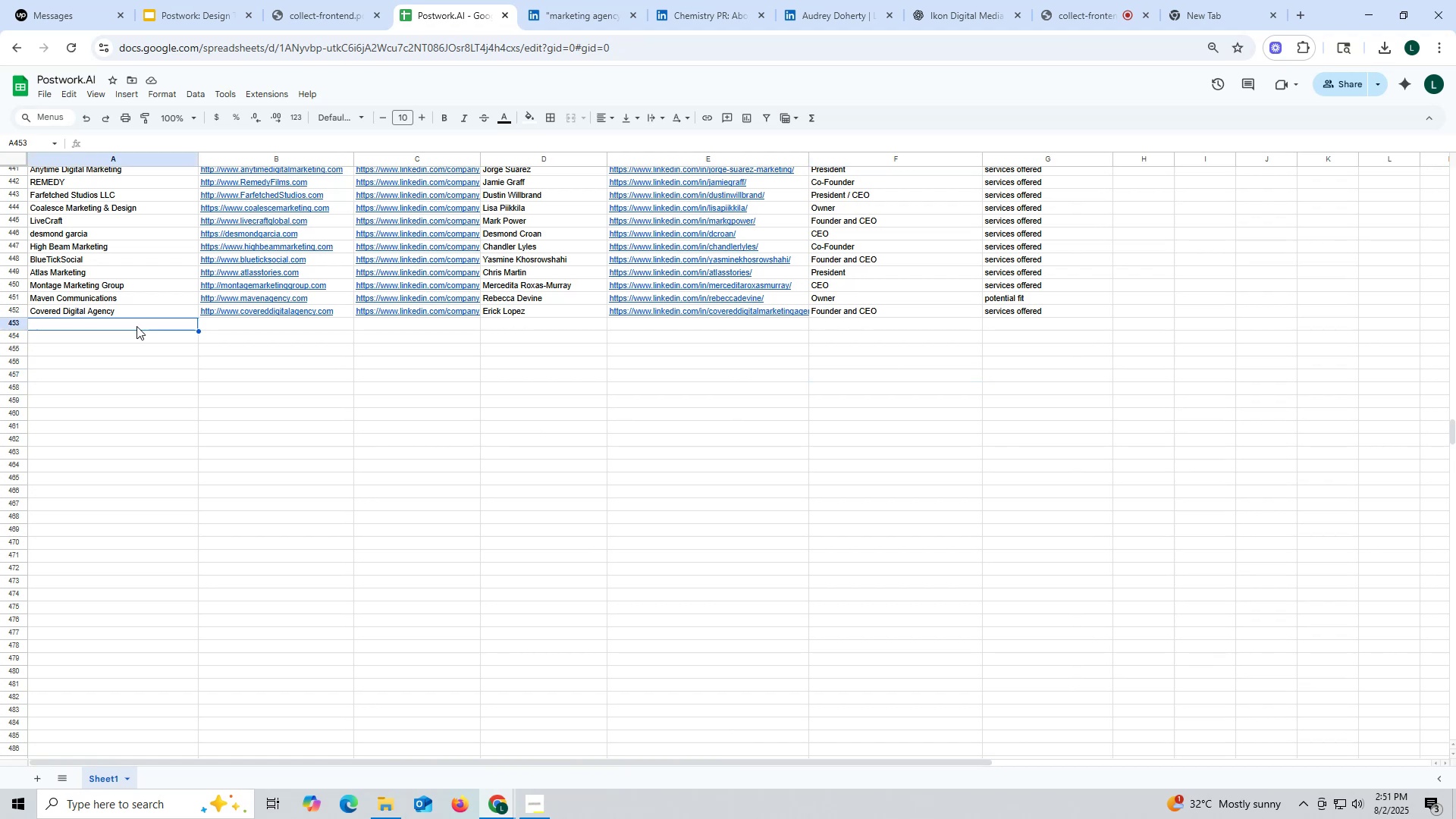 
key(Control+ControlLeft)
 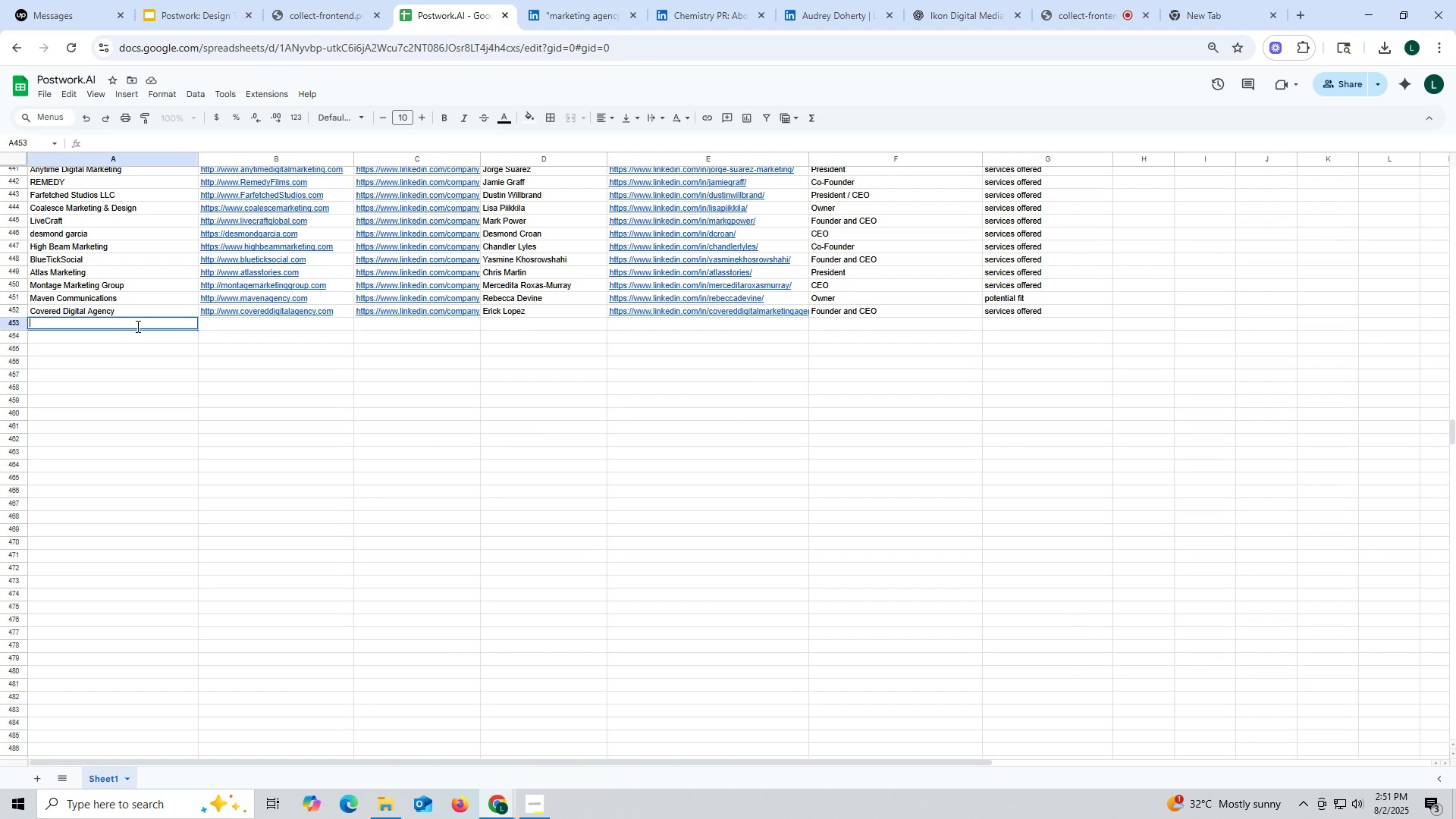 
key(Control+V)
 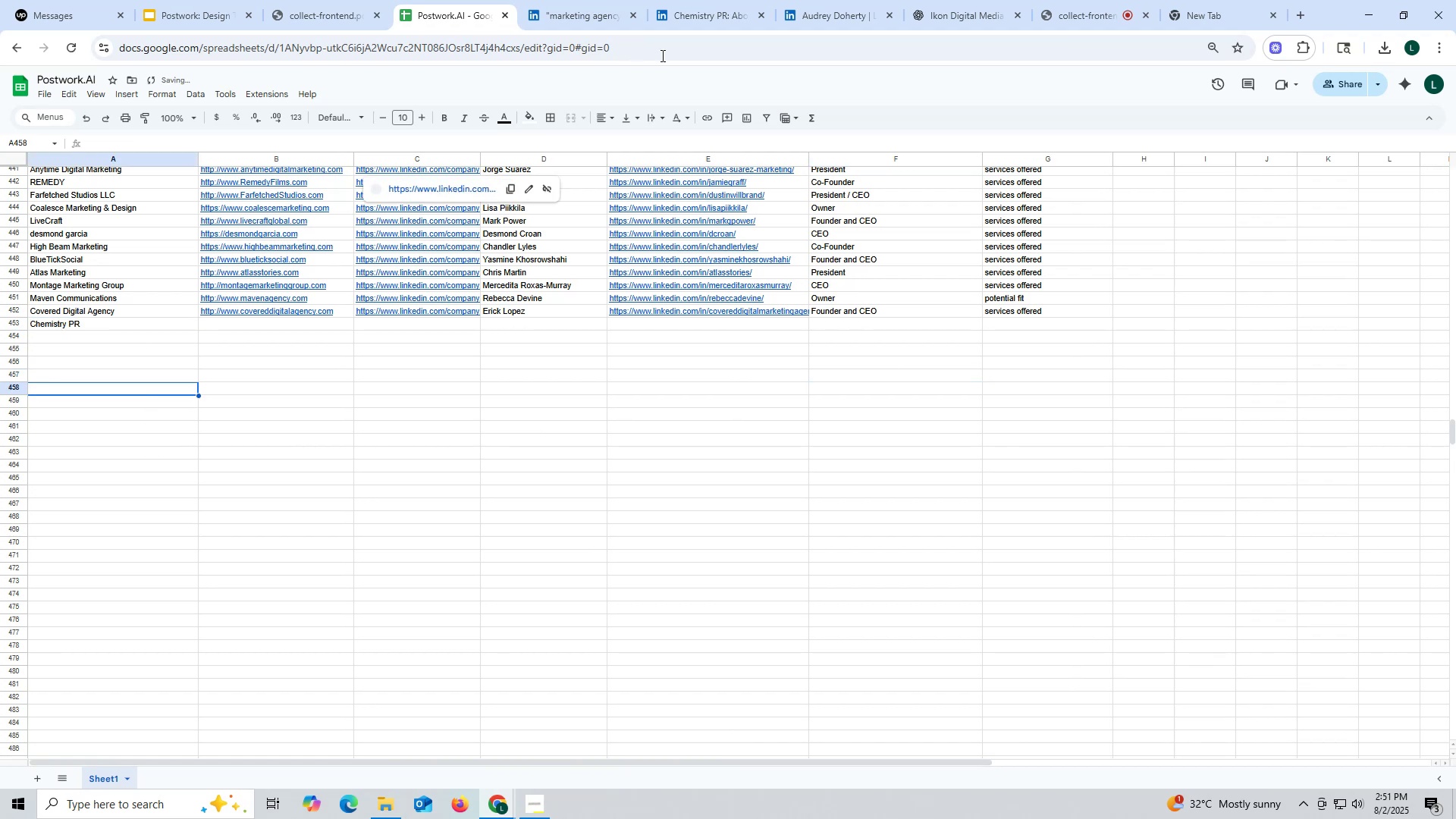 
left_click([697, 20])
 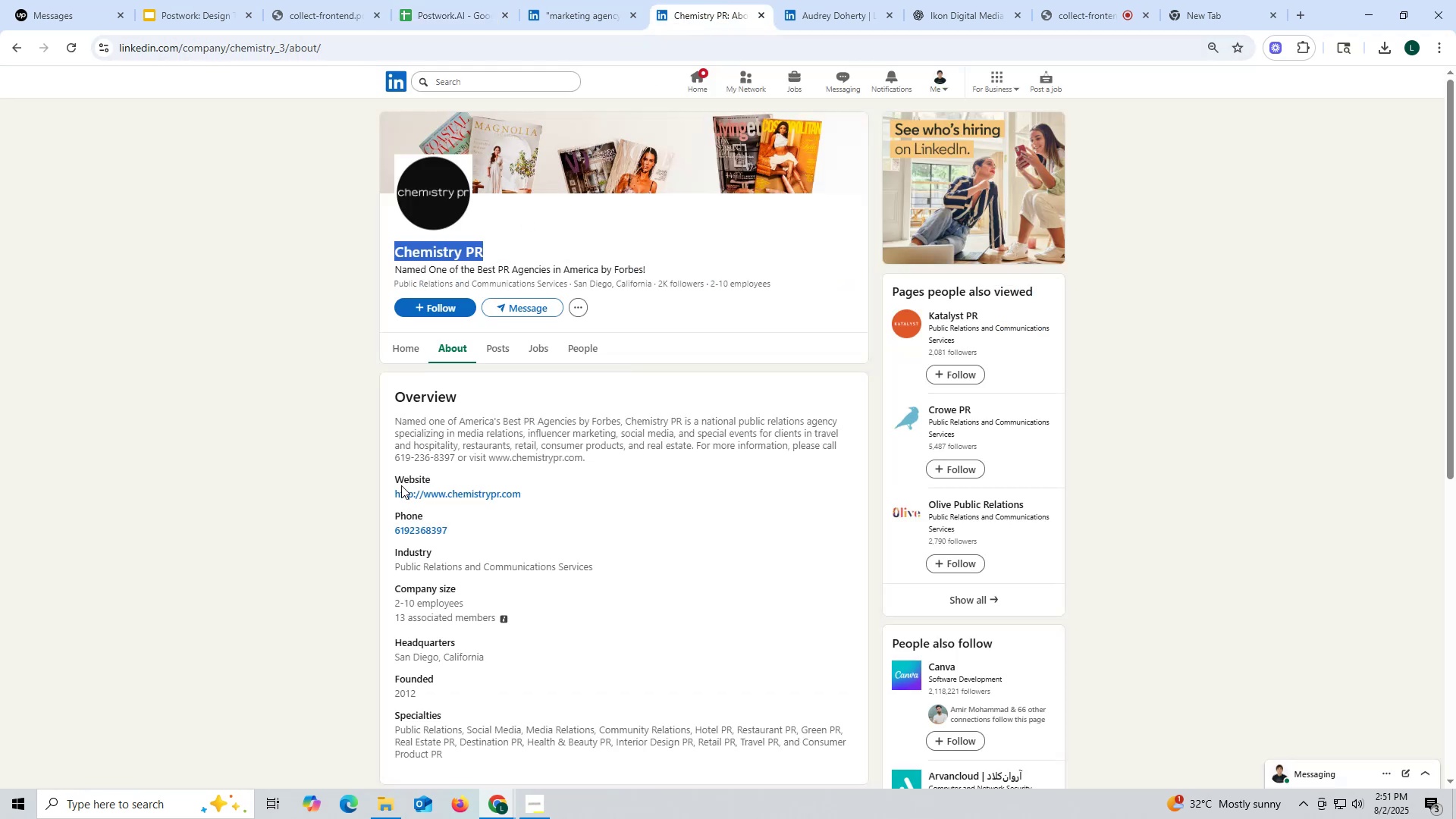 
left_click_drag(start_coordinate=[390, 490], to_coordinate=[545, 493])
 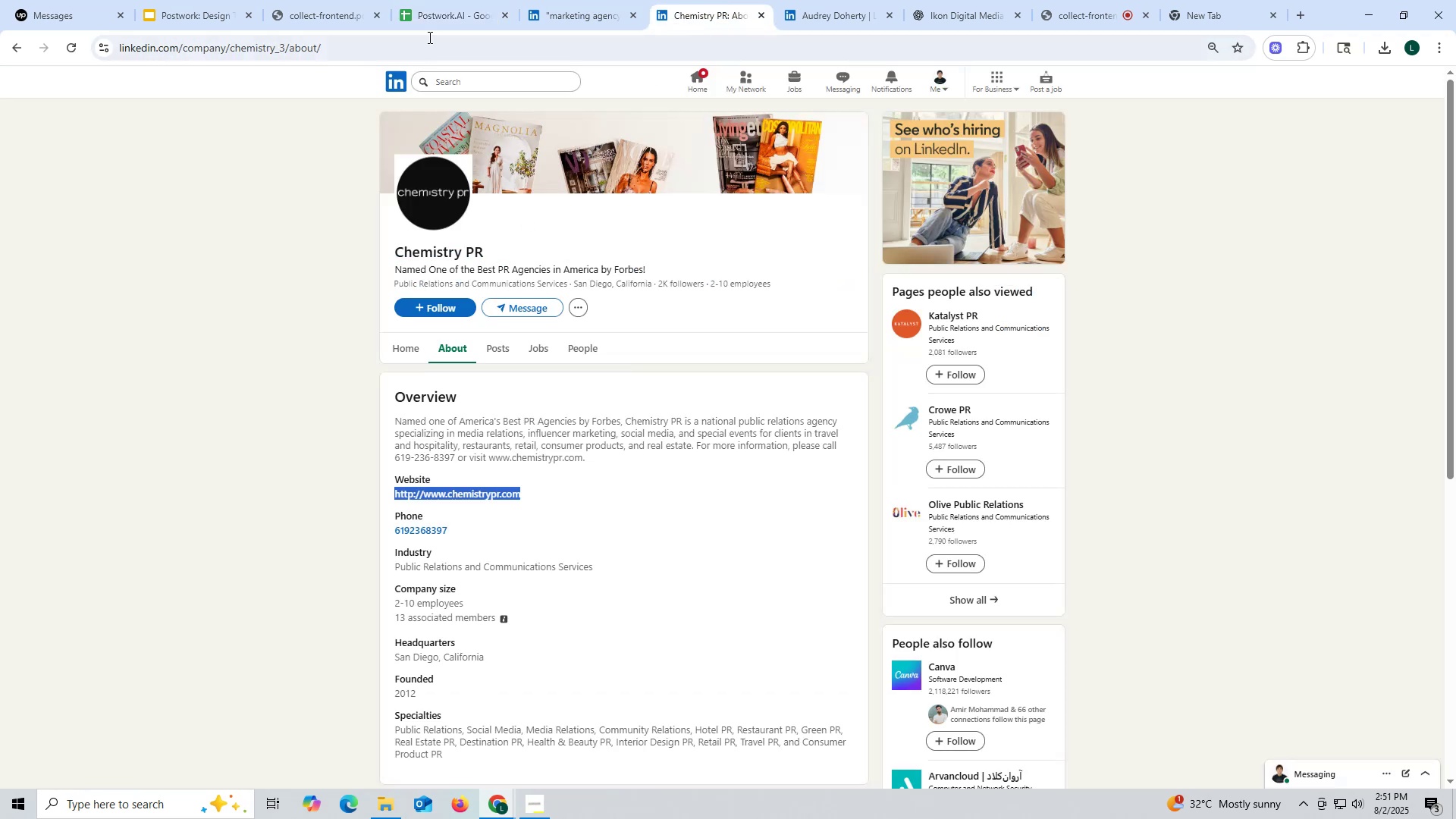 
key(Control+ControlLeft)
 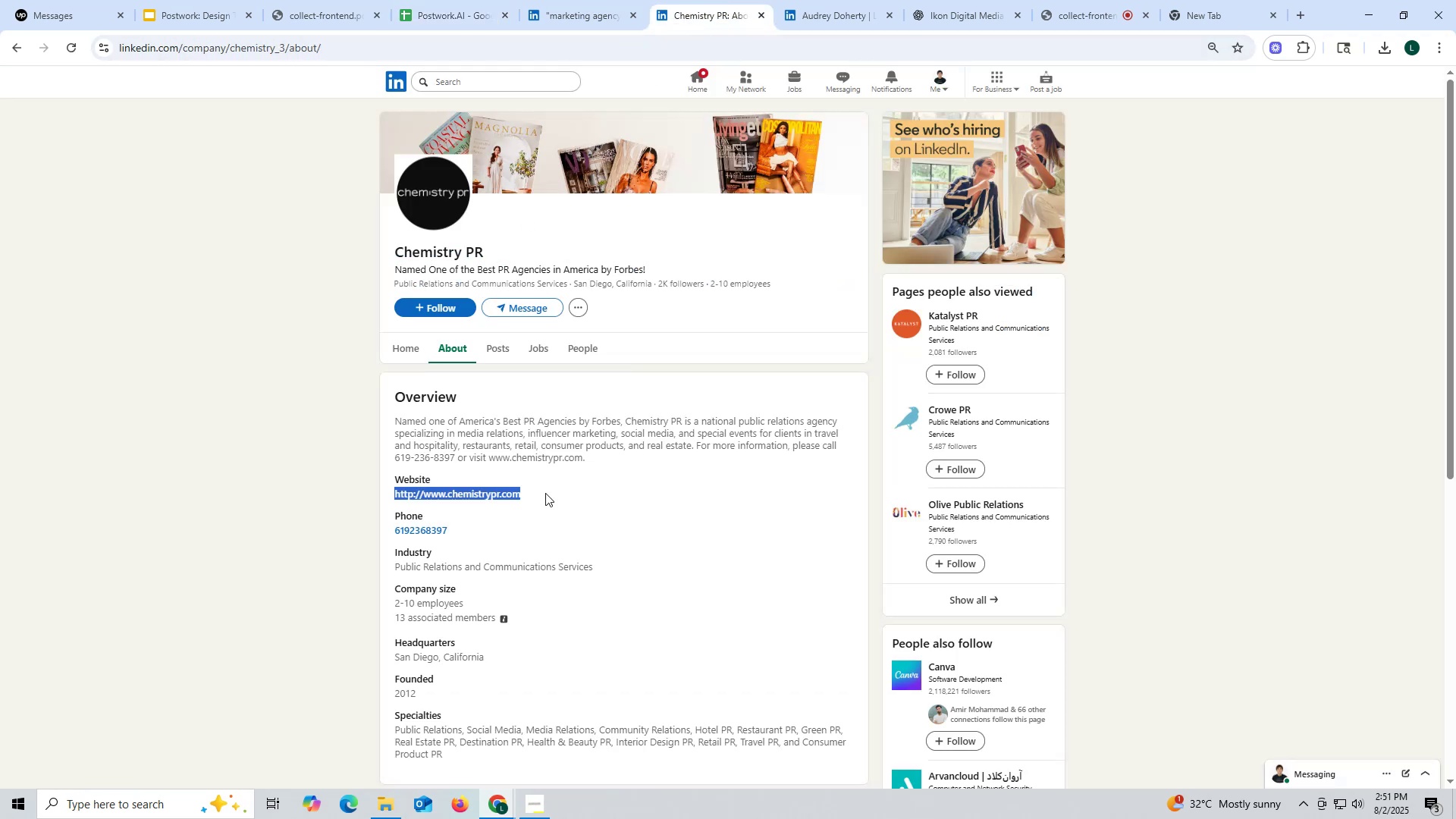 
key(Control+C)
 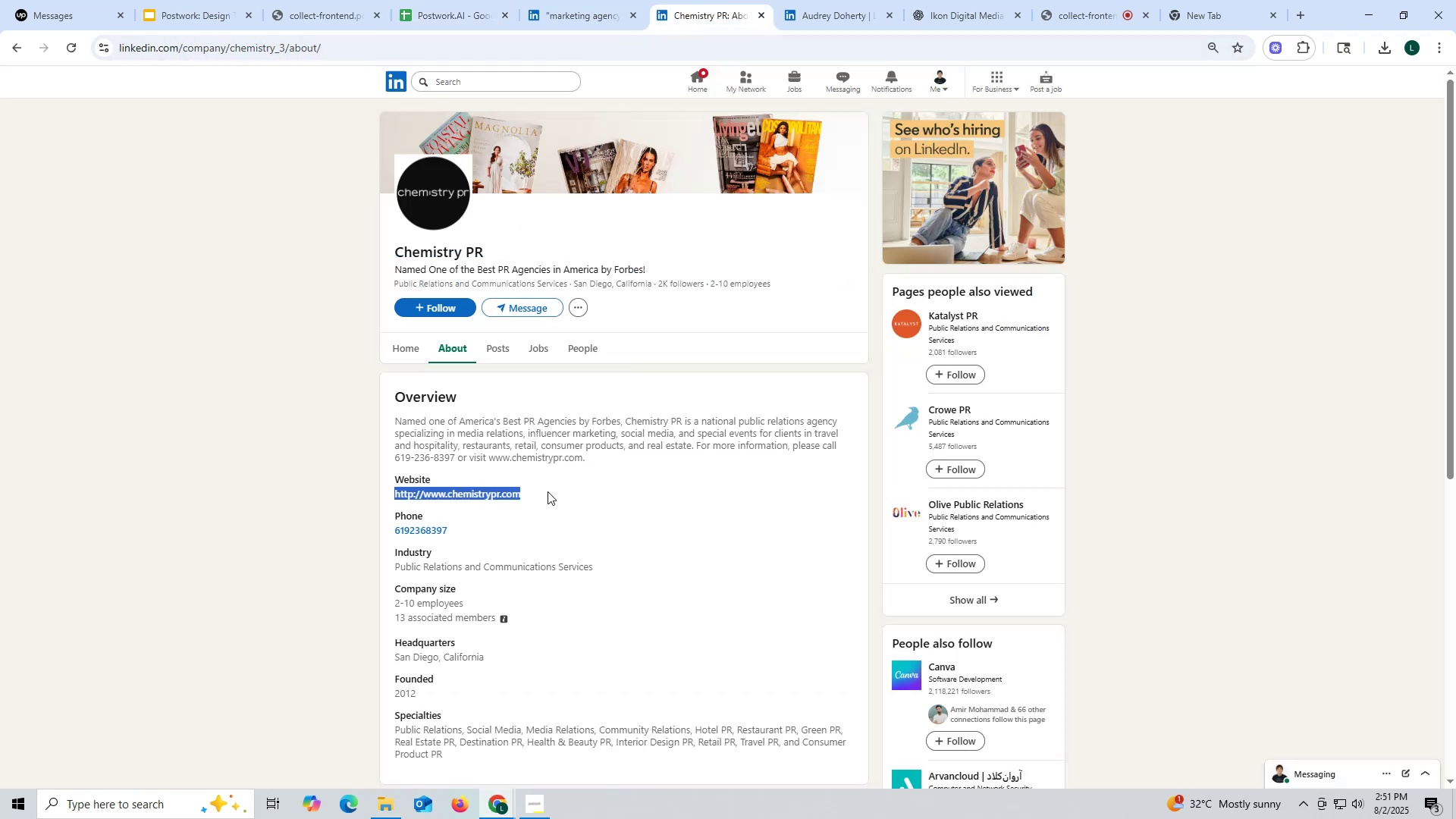 
key(Control+ControlLeft)
 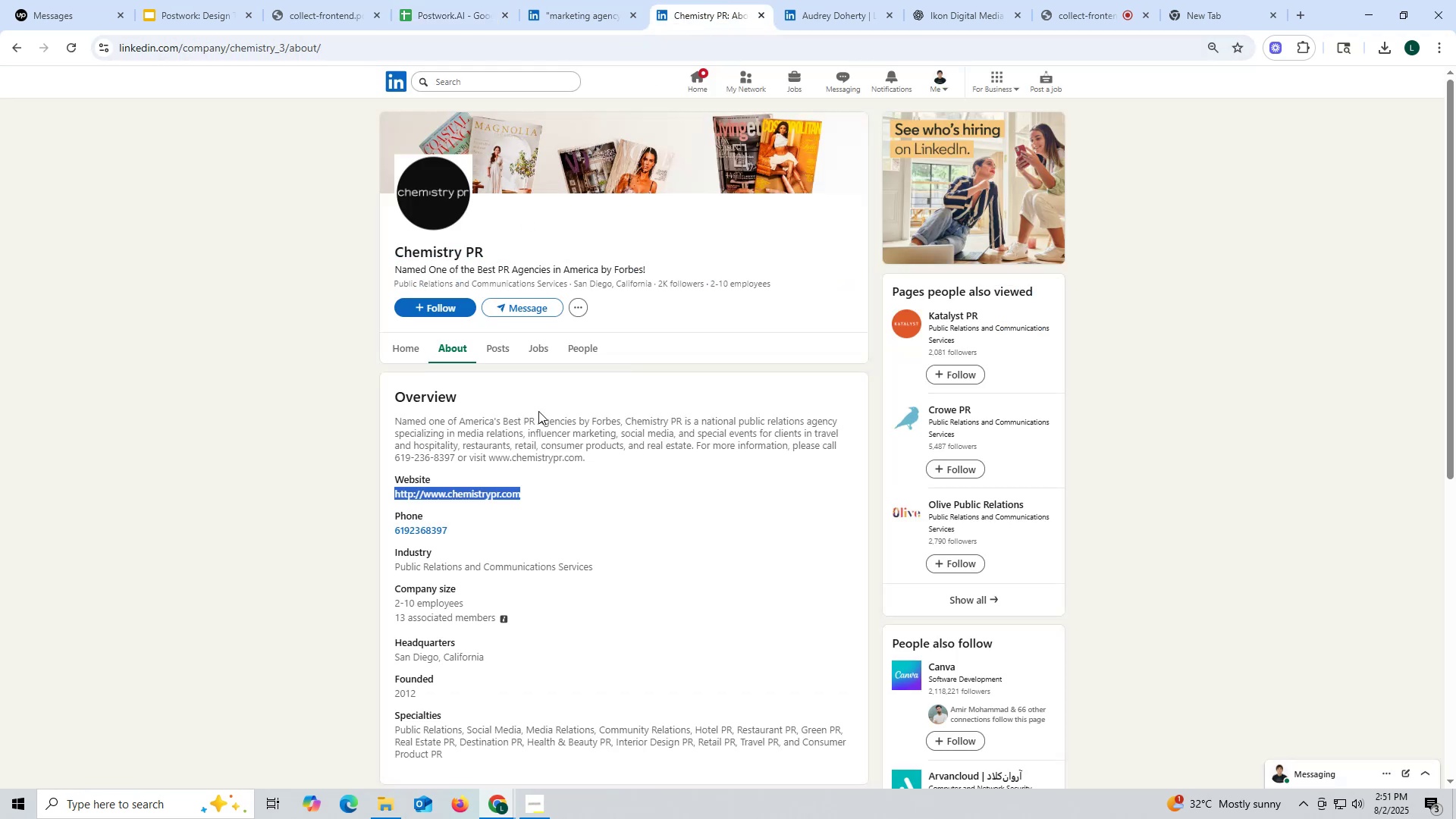 
key(Control+C)
 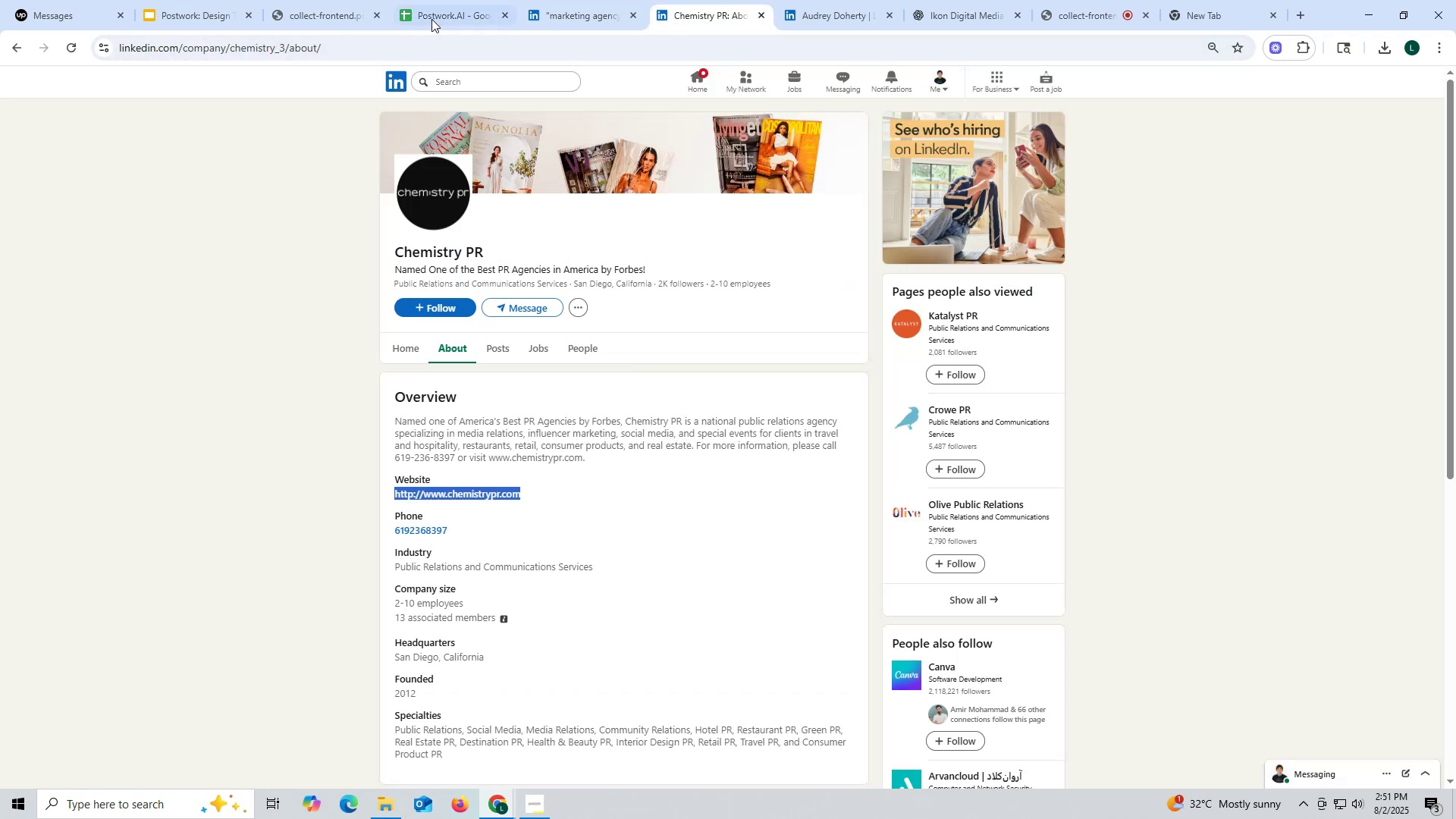 
left_click([433, 15])
 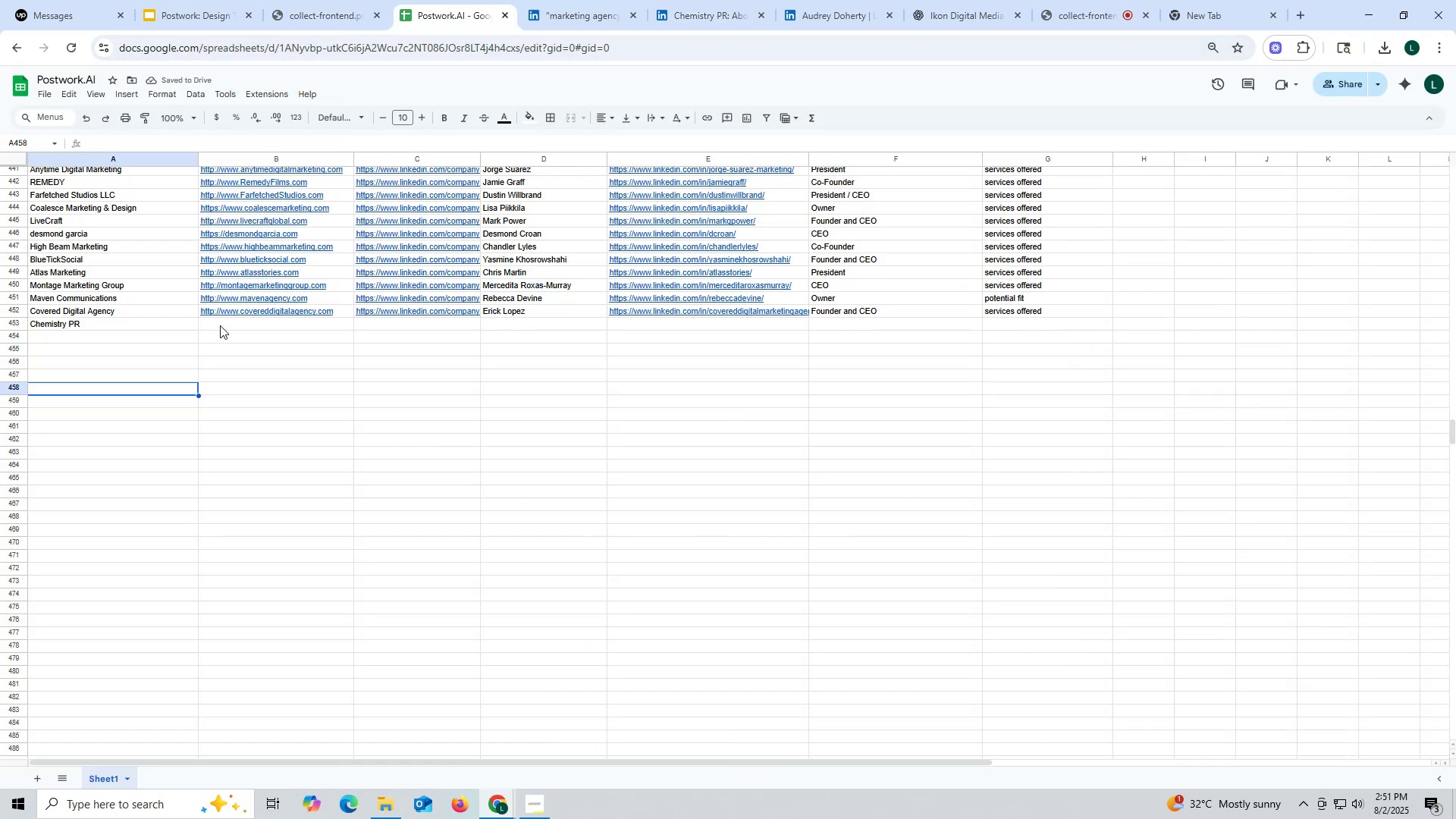 
double_click([220, 325])
 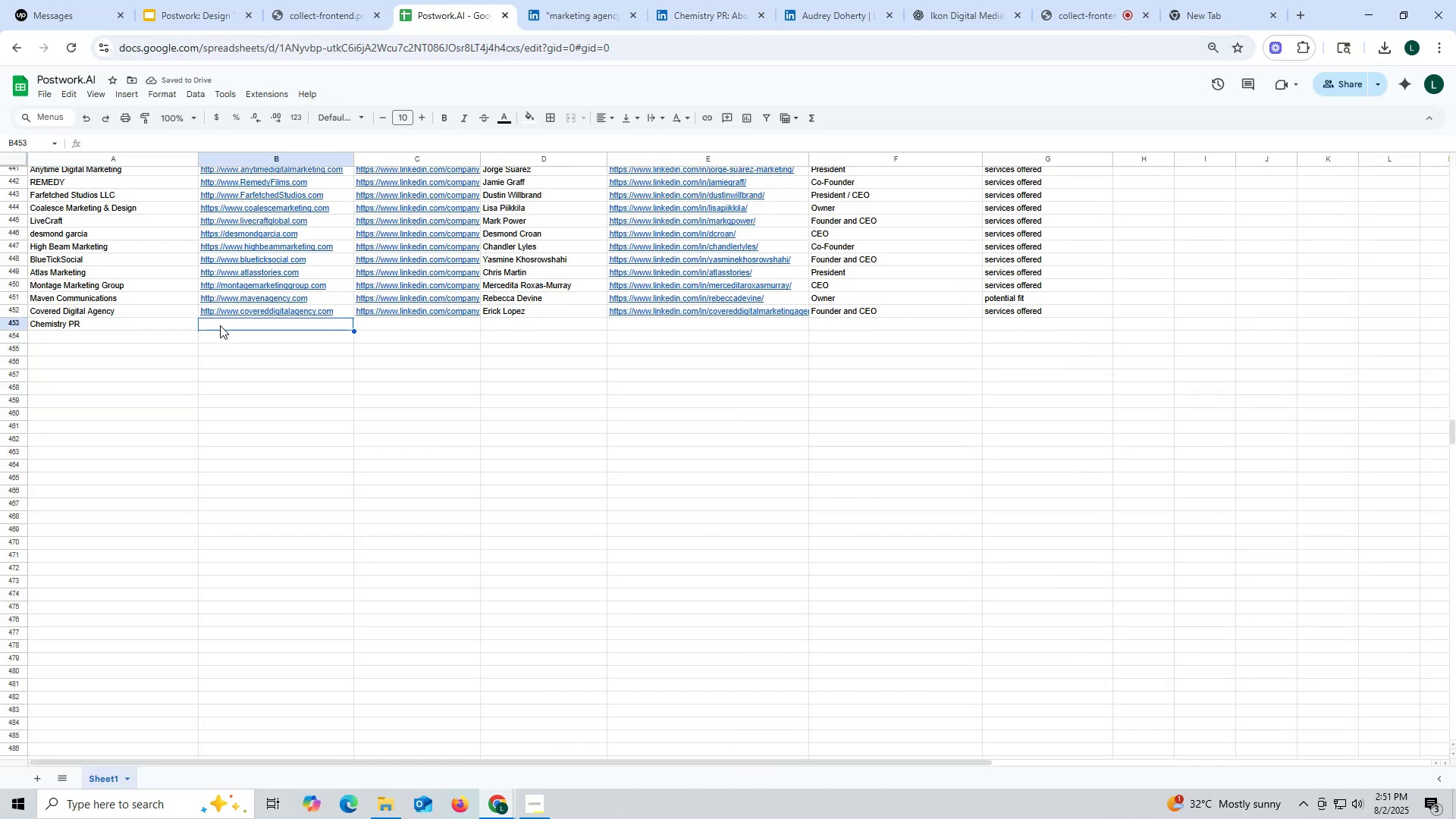 
key(Control+ControlLeft)
 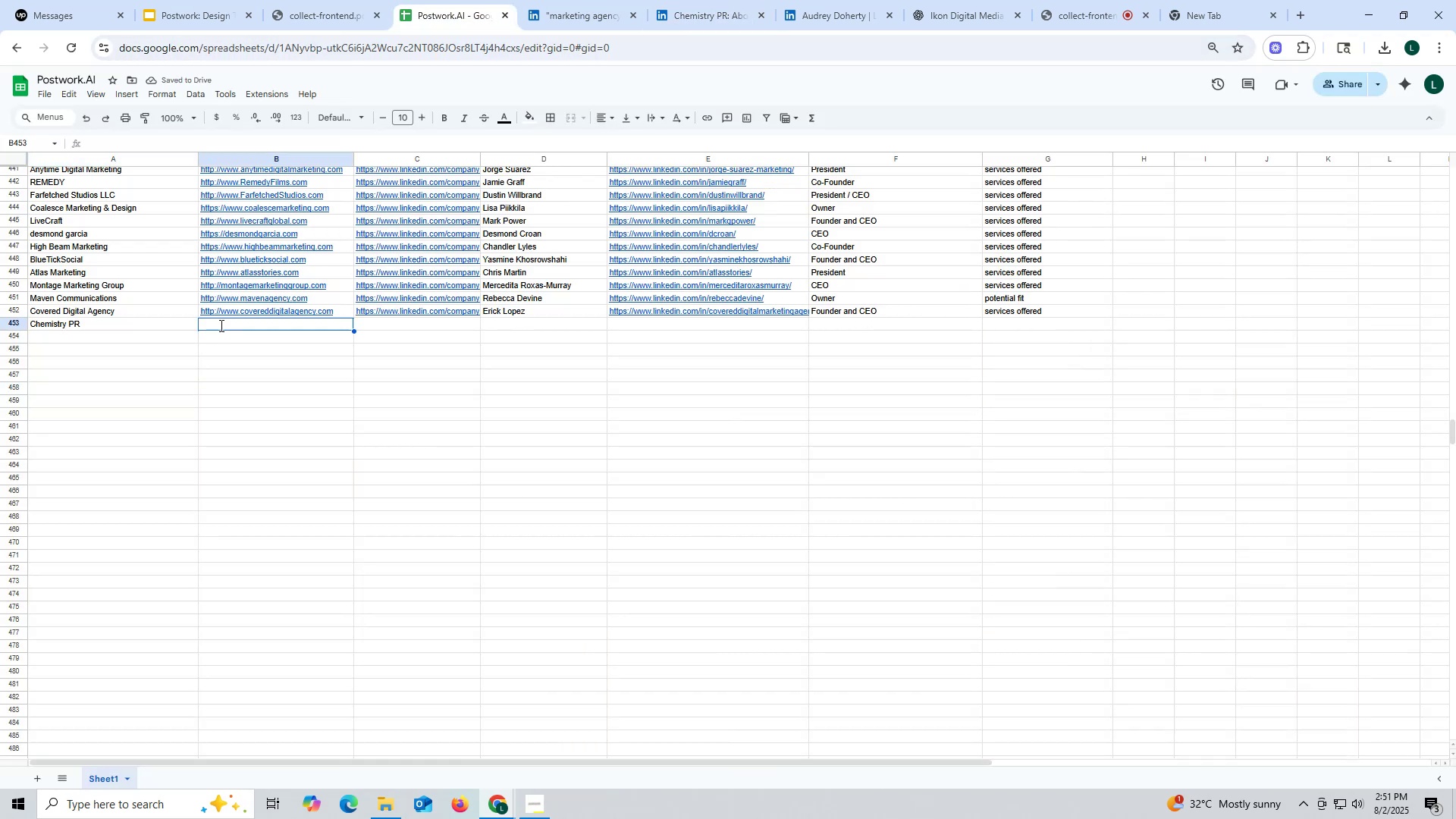 
key(Control+V)
 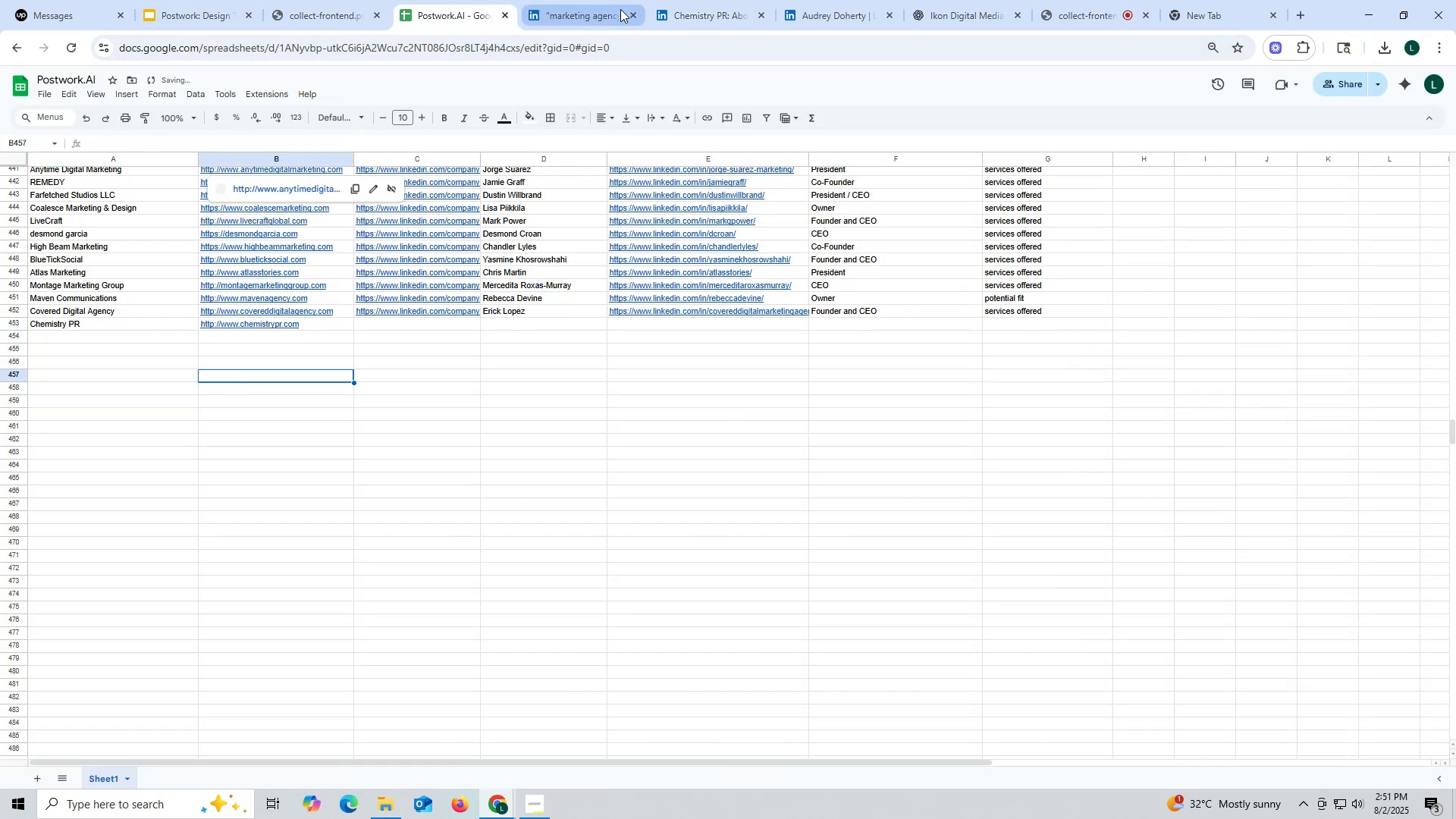 
left_click([695, 14])
 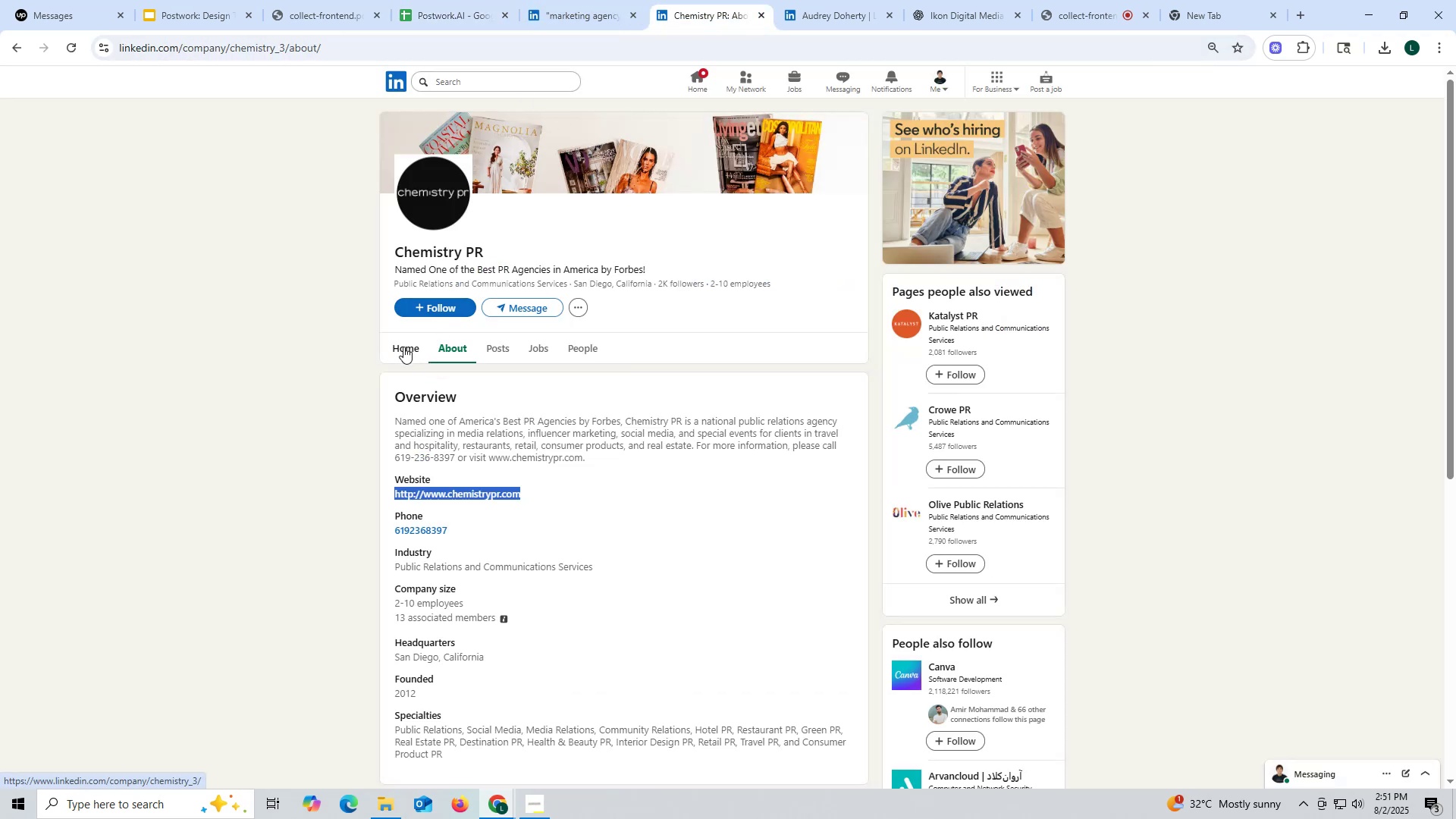 
left_click([403, 347])
 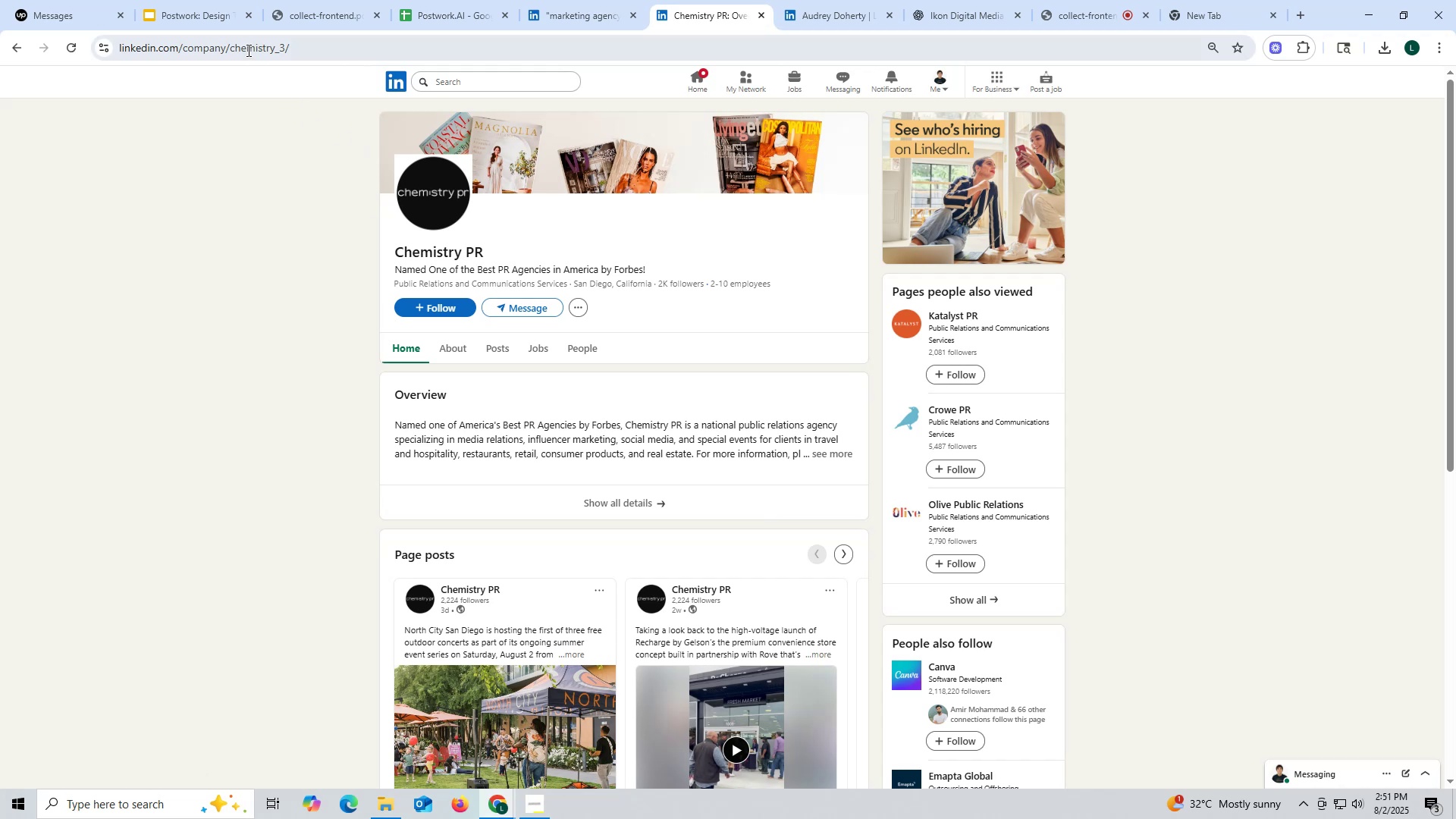 
double_click([247, 50])
 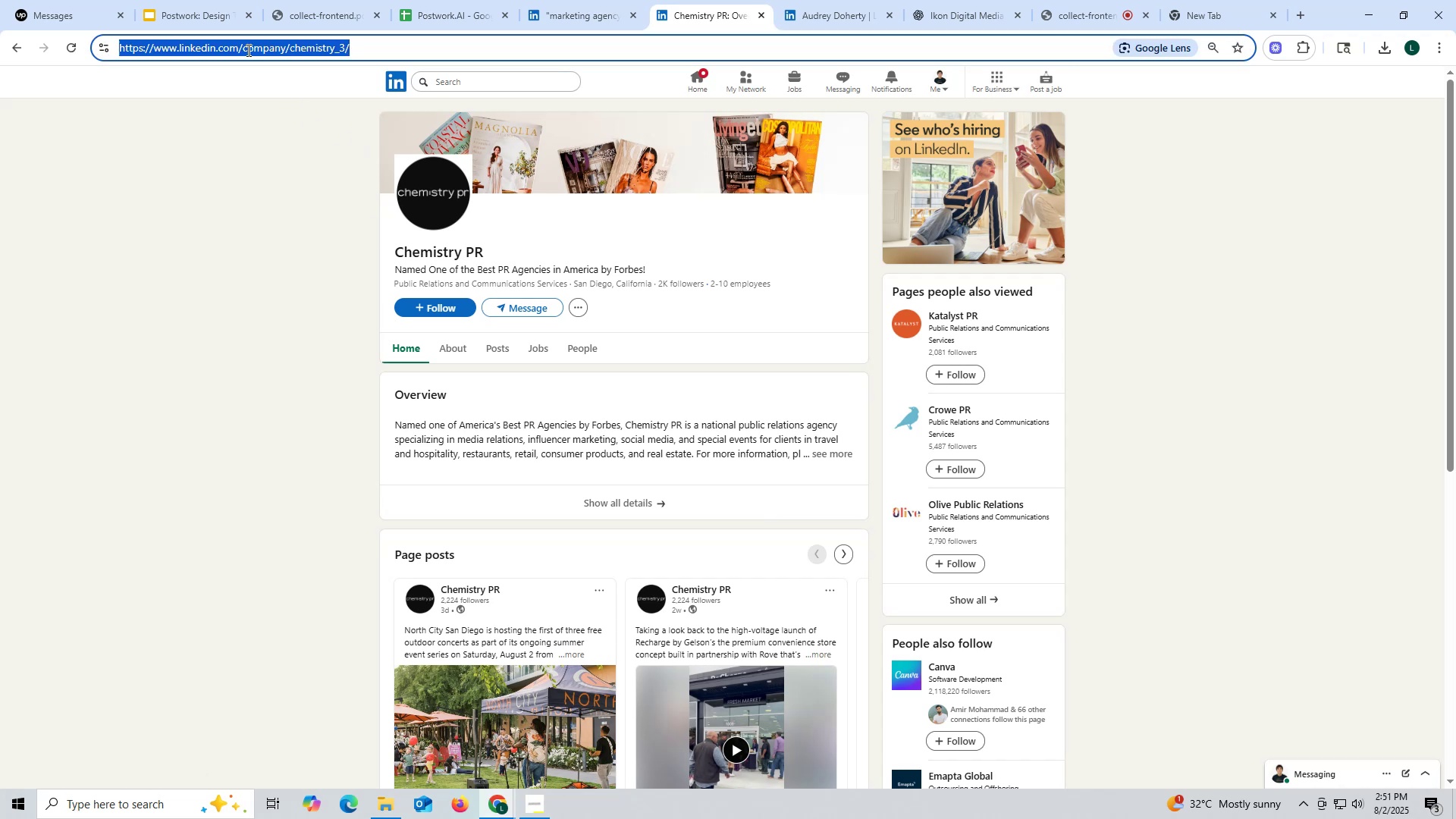 
triple_click([247, 50])
 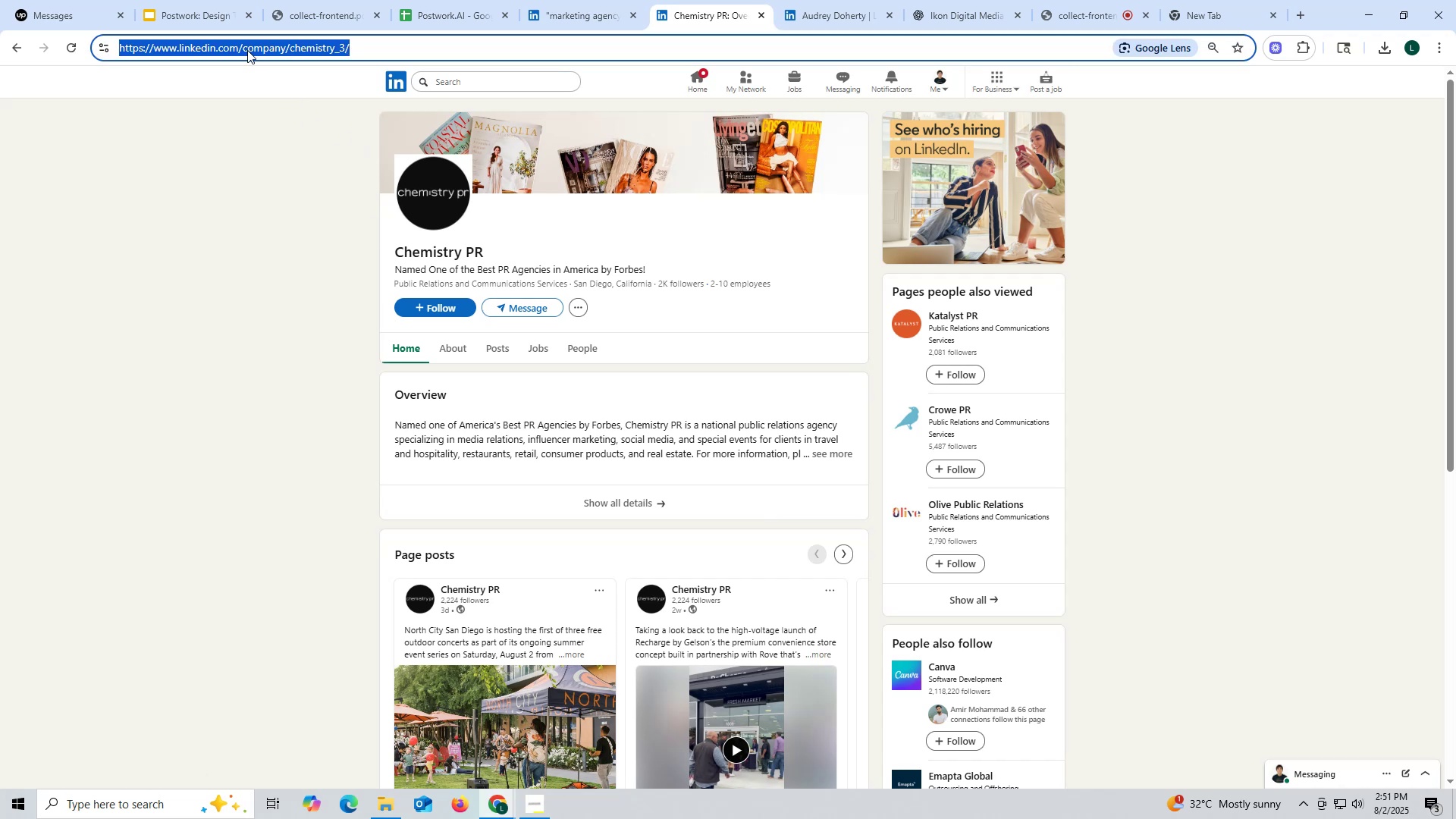 
key(Control+ControlLeft)
 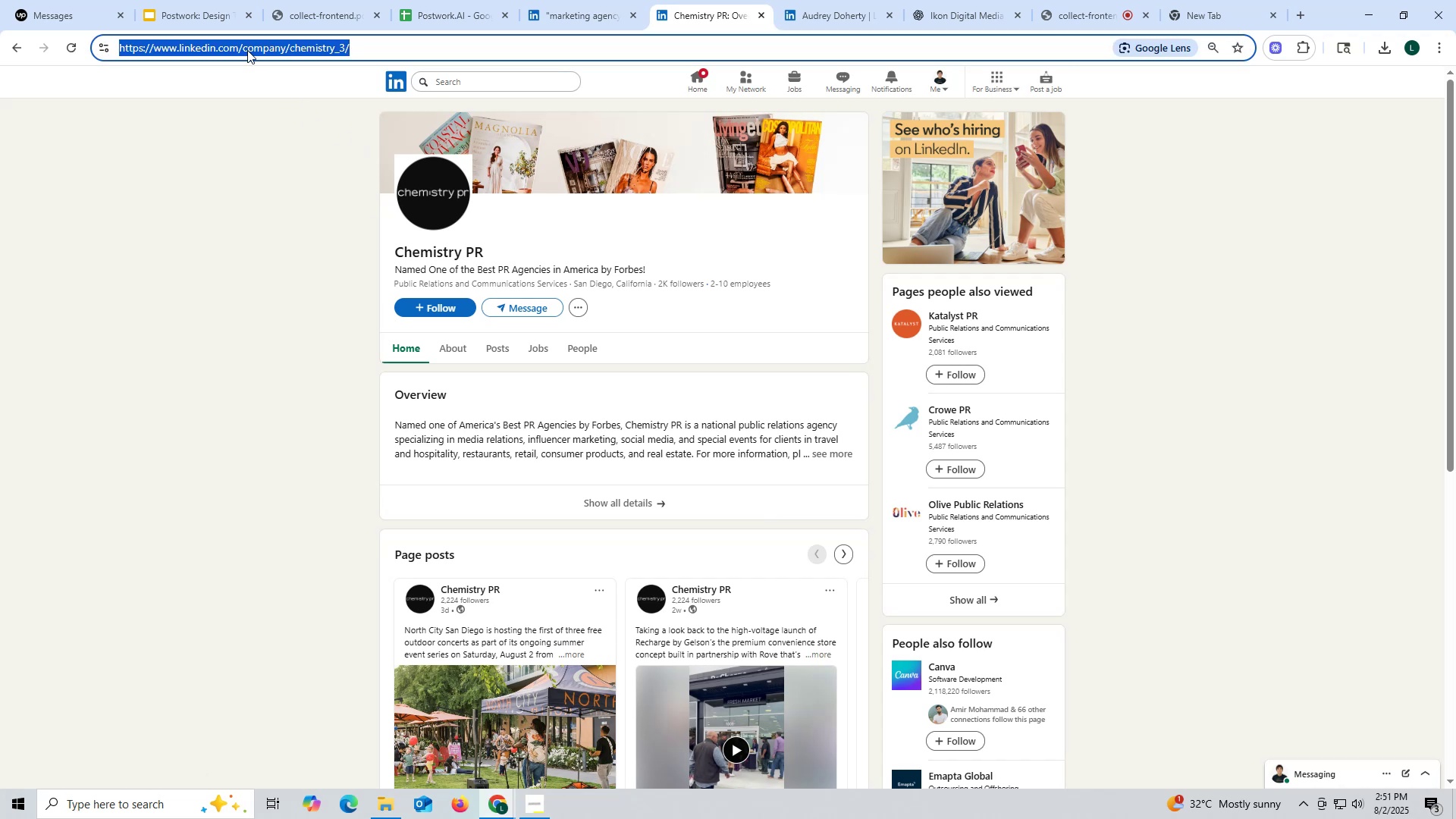 
key(Control+C)
 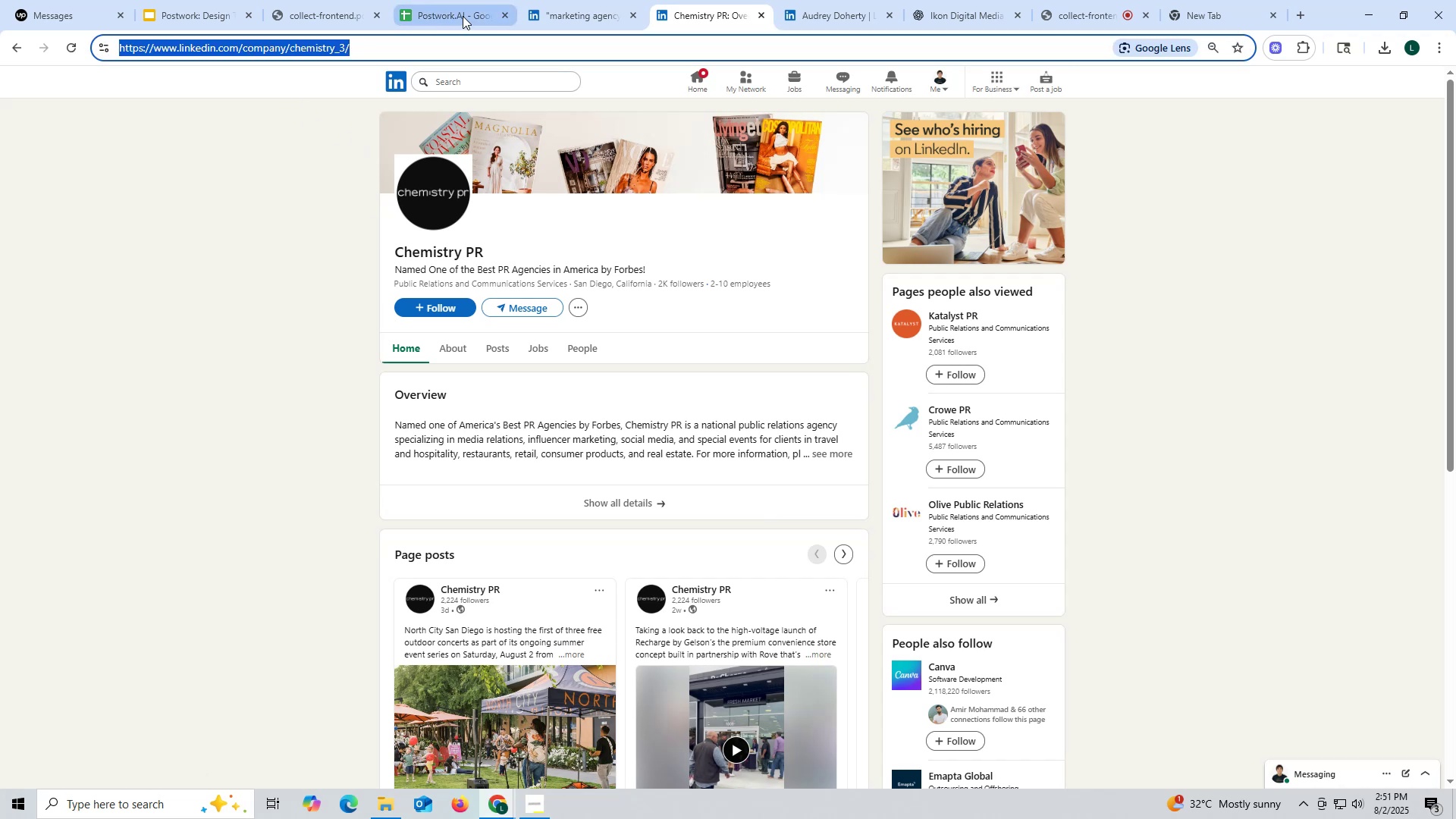 
left_click([463, 15])
 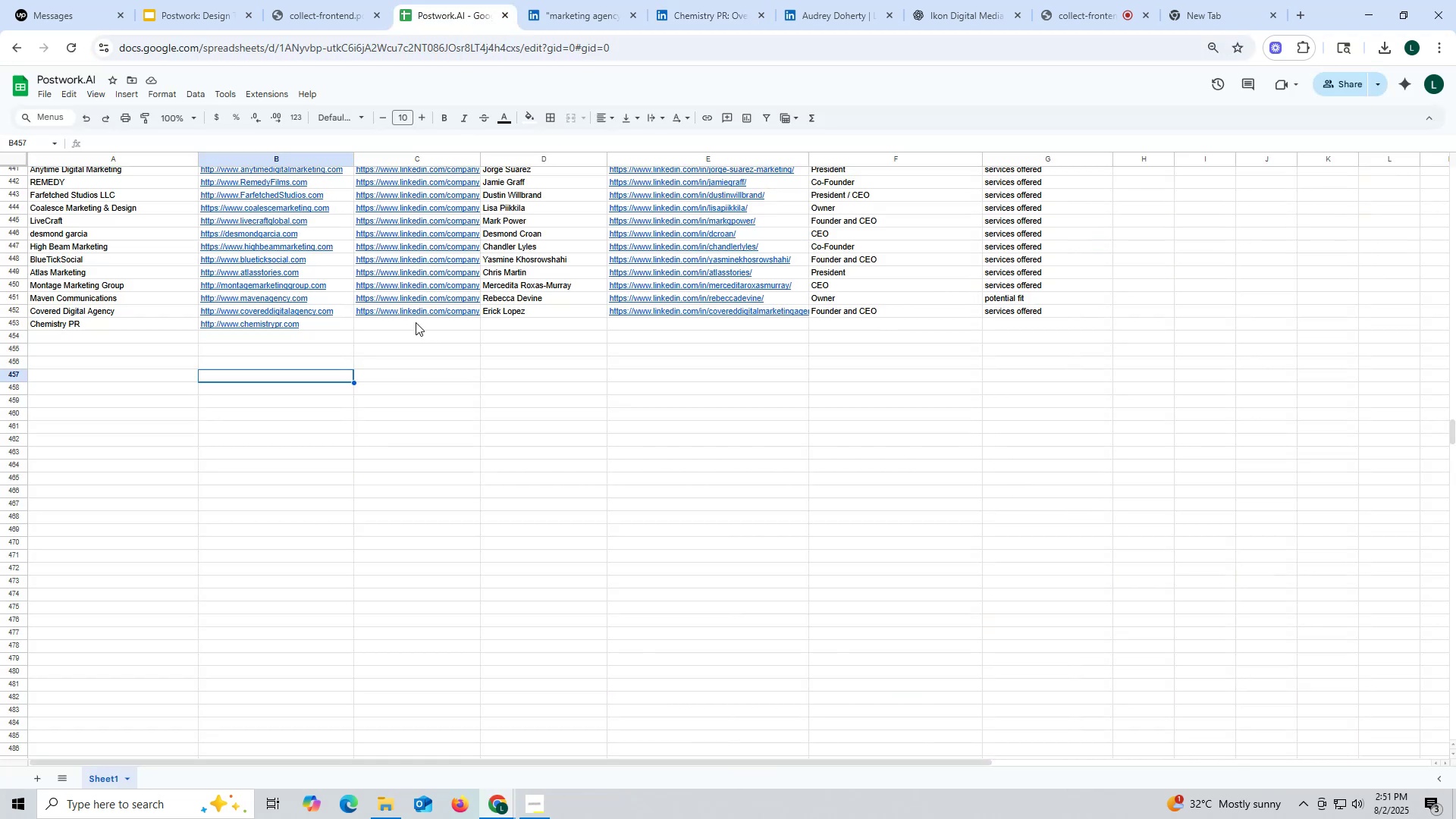 
double_click([416, 322])
 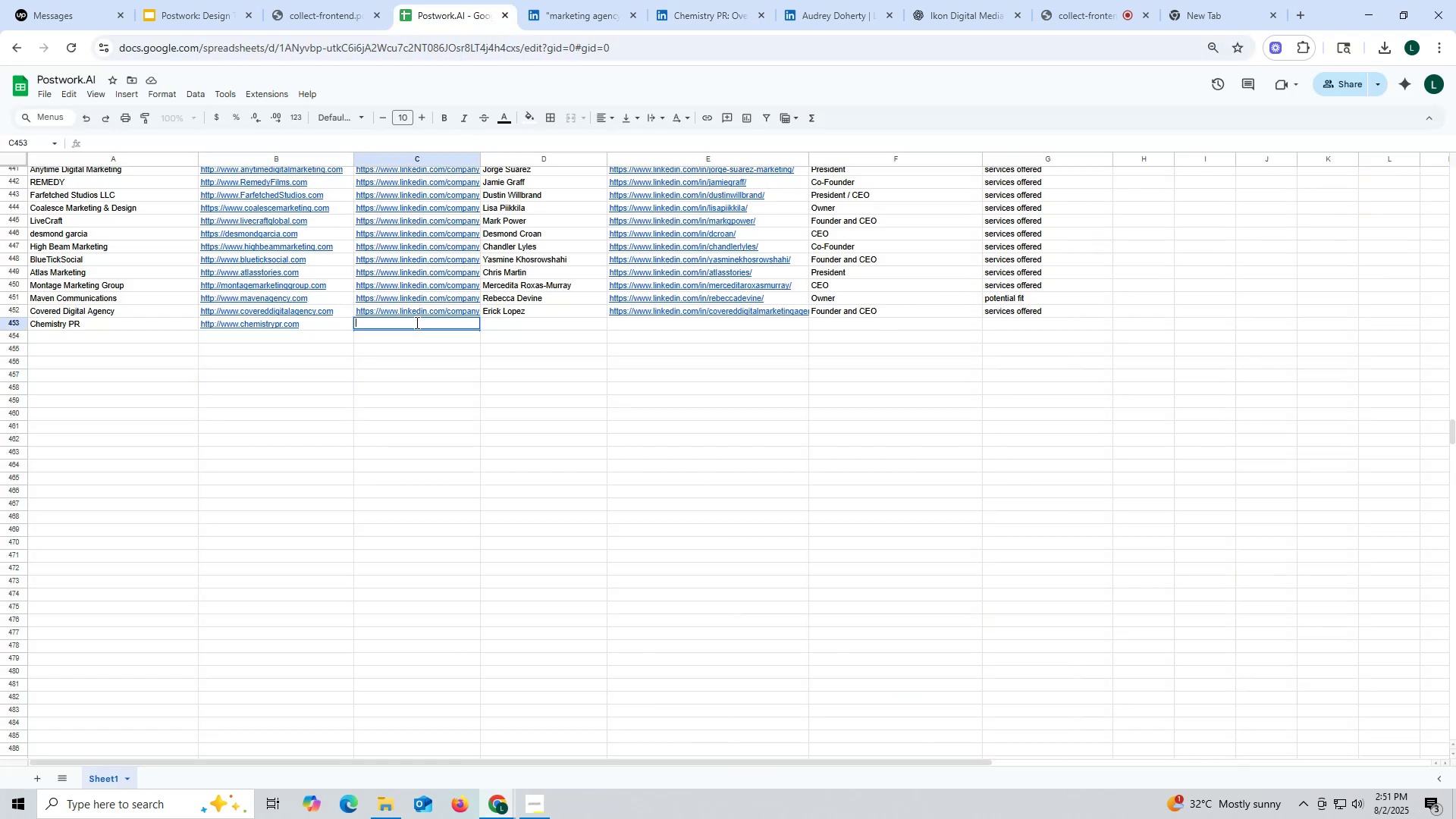 
key(Control+ControlLeft)
 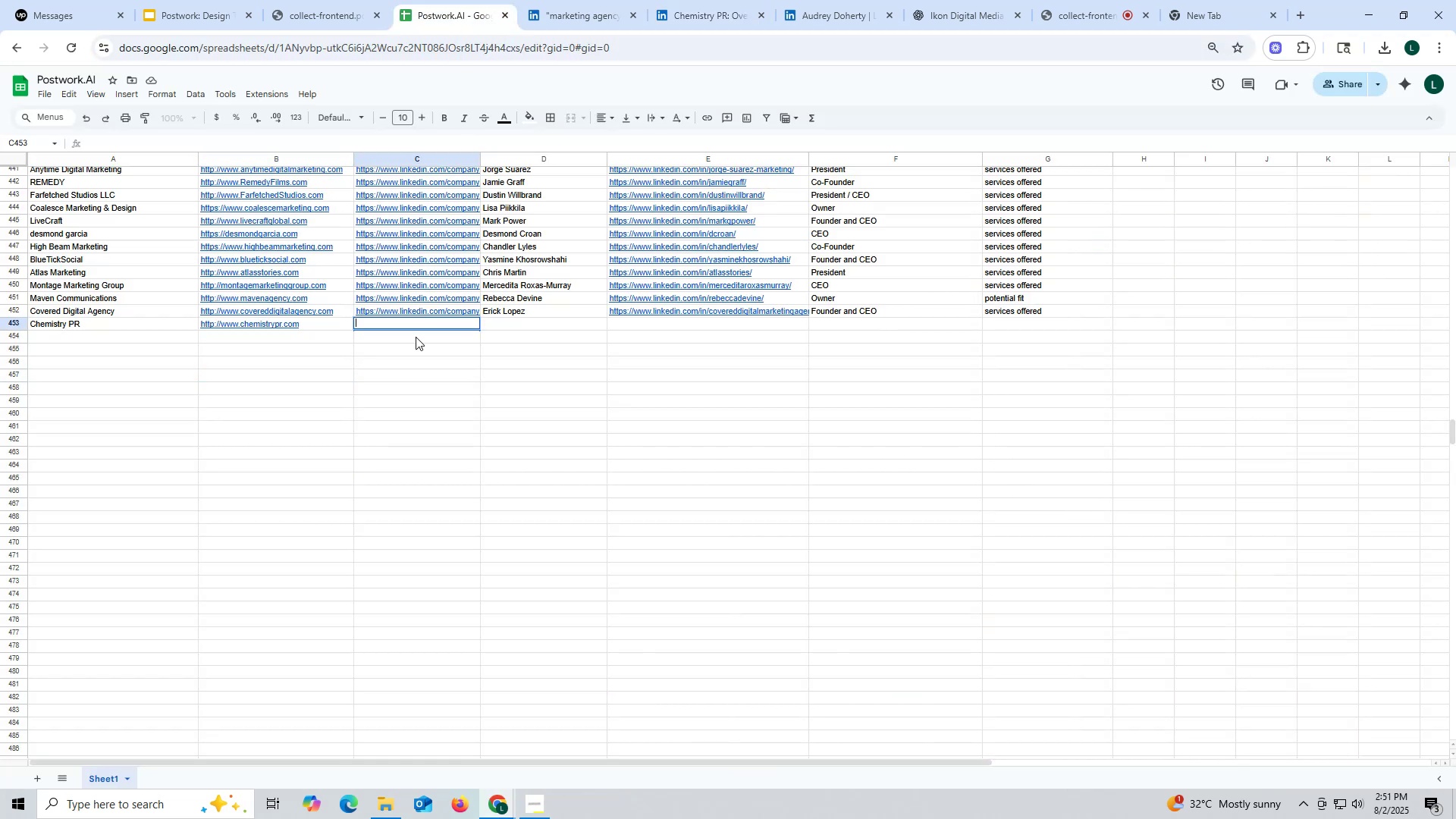 
key(Control+V)
 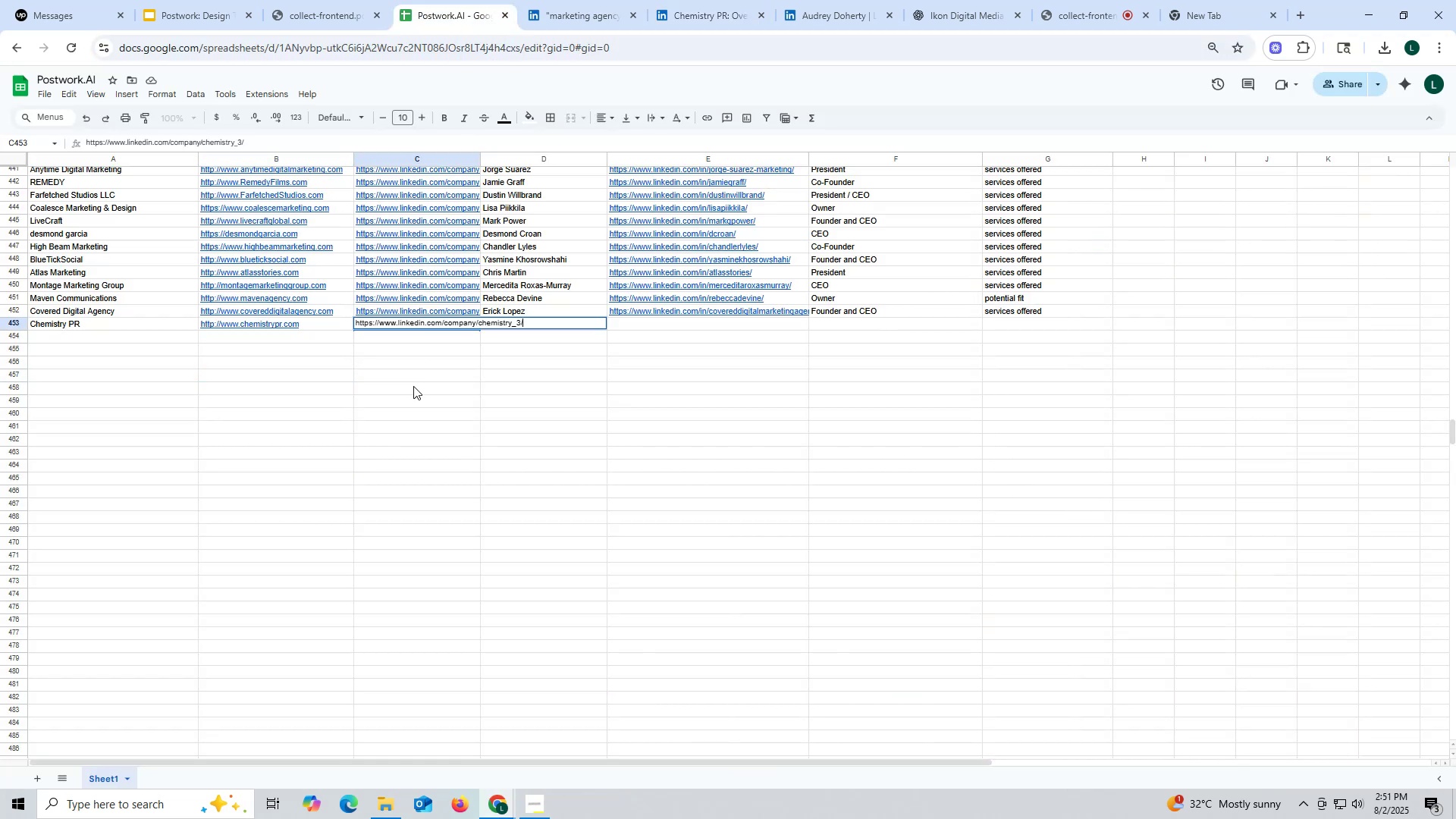 
triple_click([413, 386])
 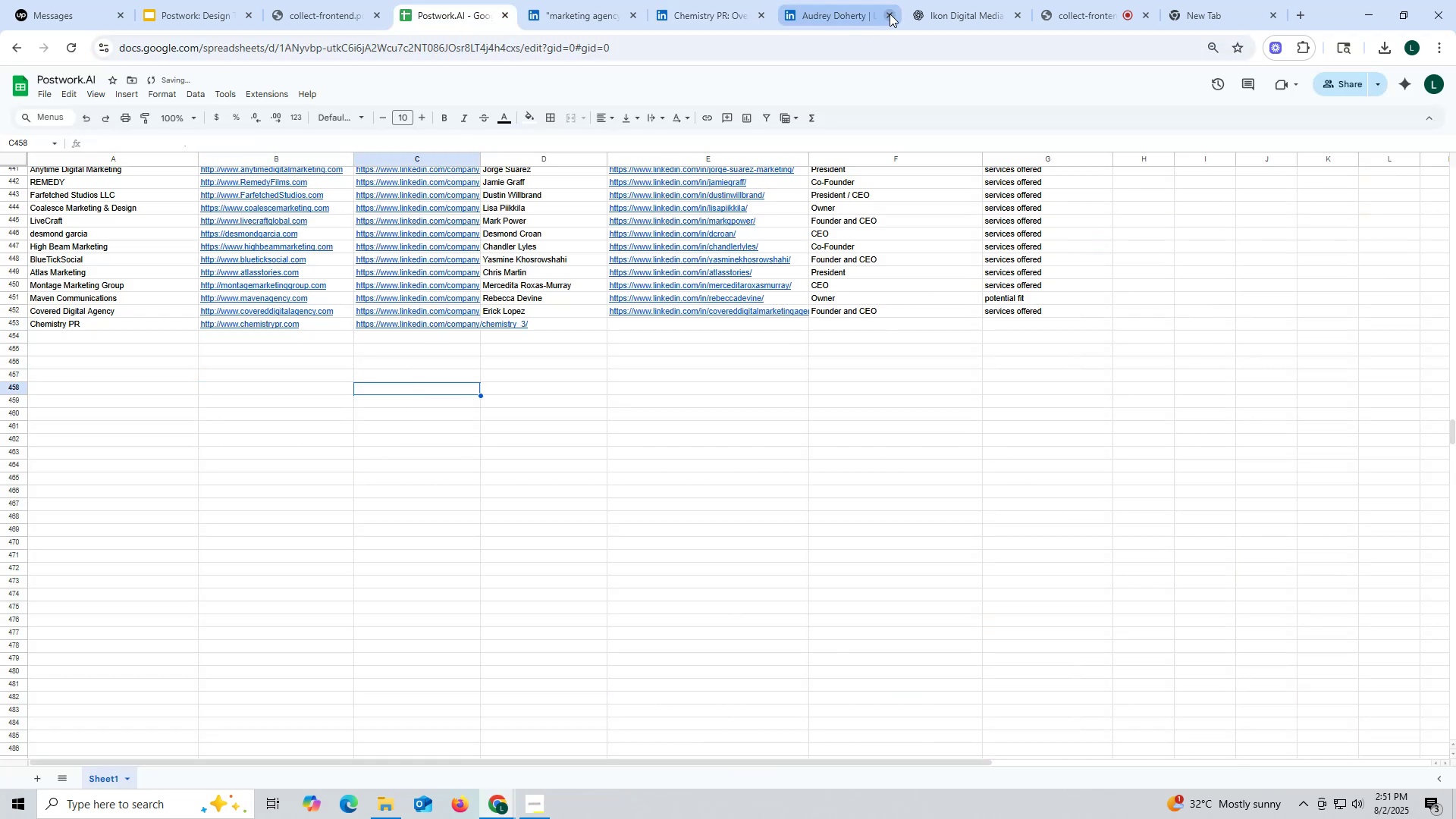 
left_click([833, 2])
 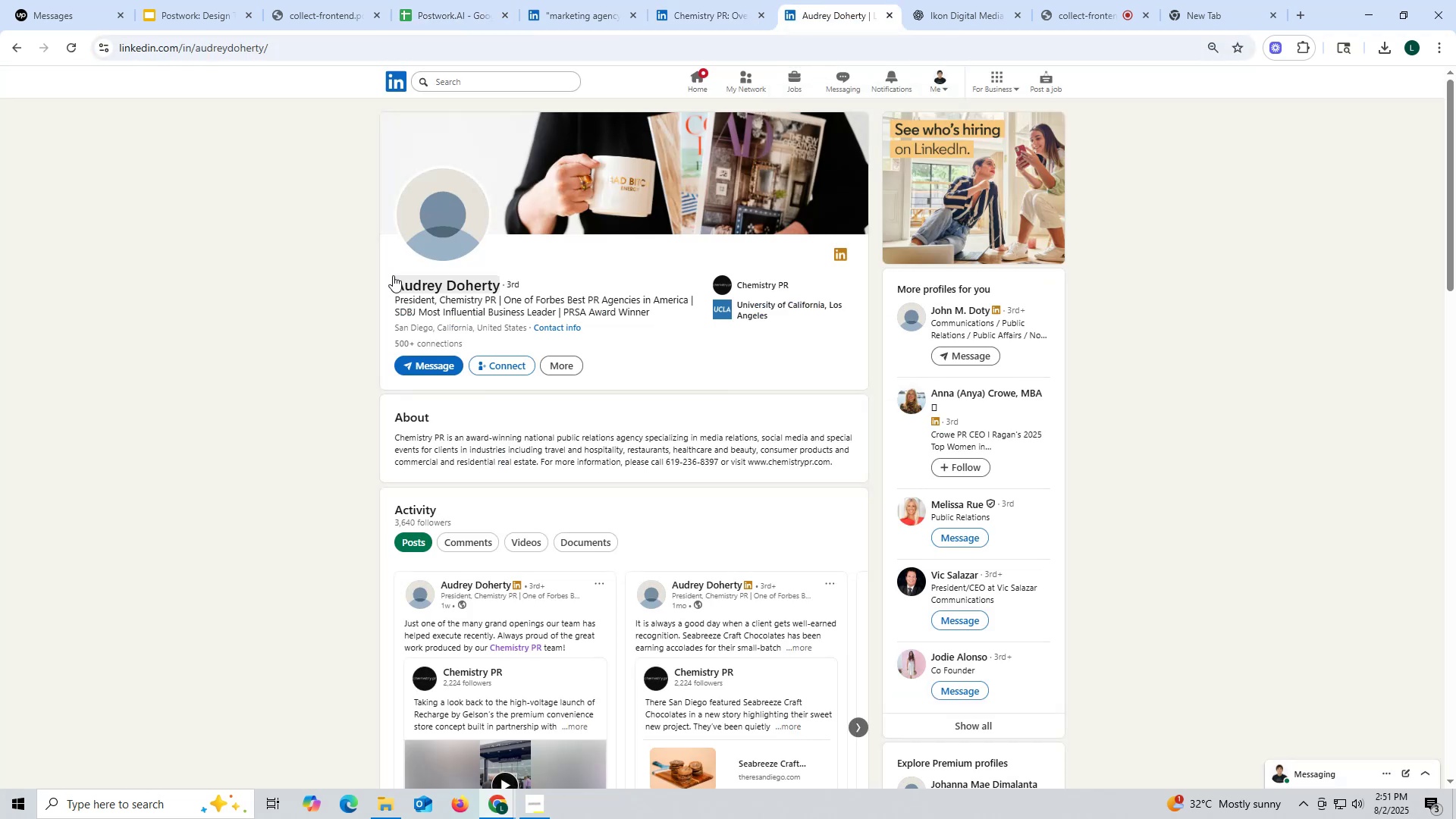 
left_click_drag(start_coordinate=[377, 282], to_coordinate=[499, 284])
 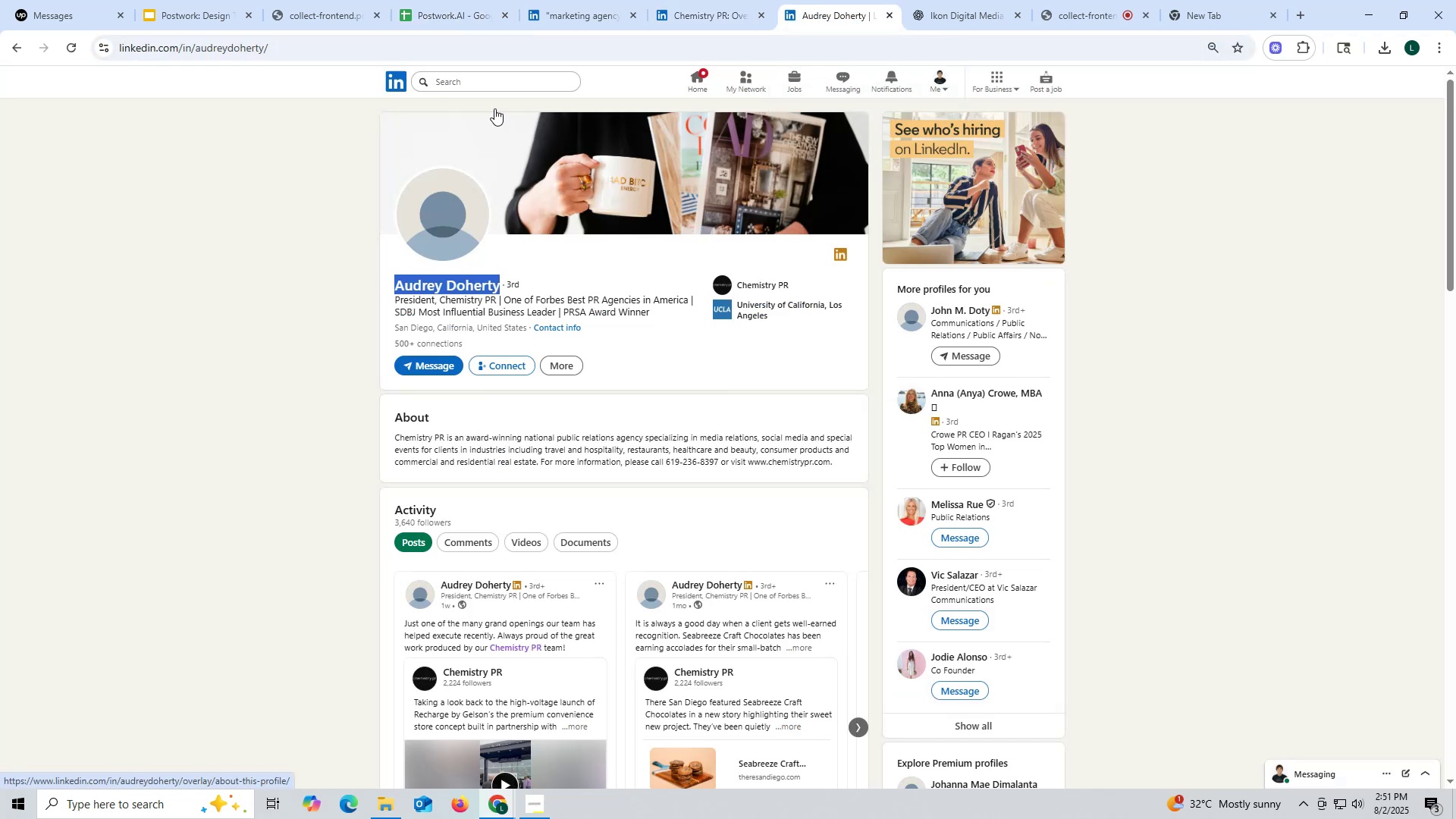 
key(Control+ControlLeft)
 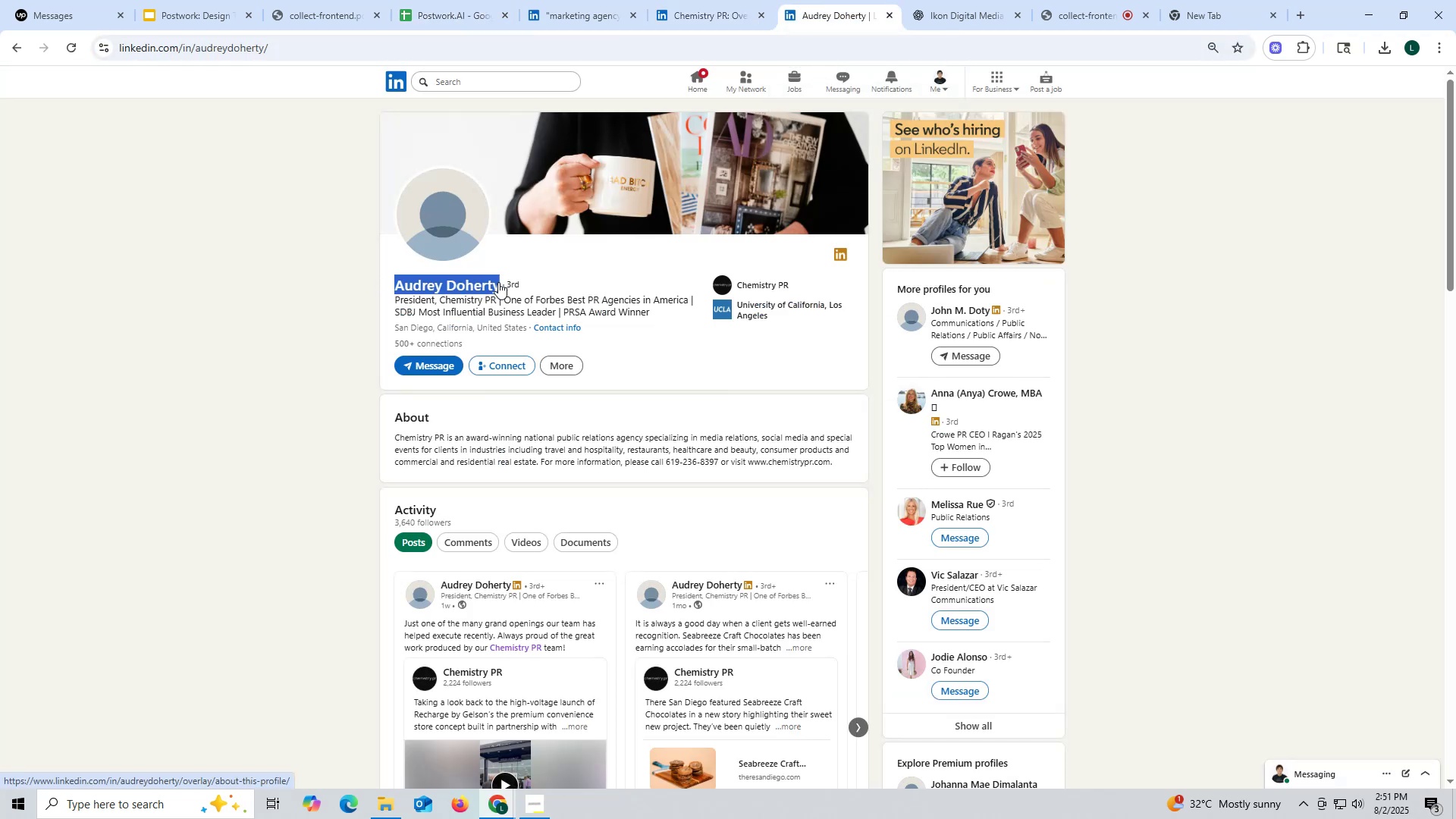 
key(Control+C)
 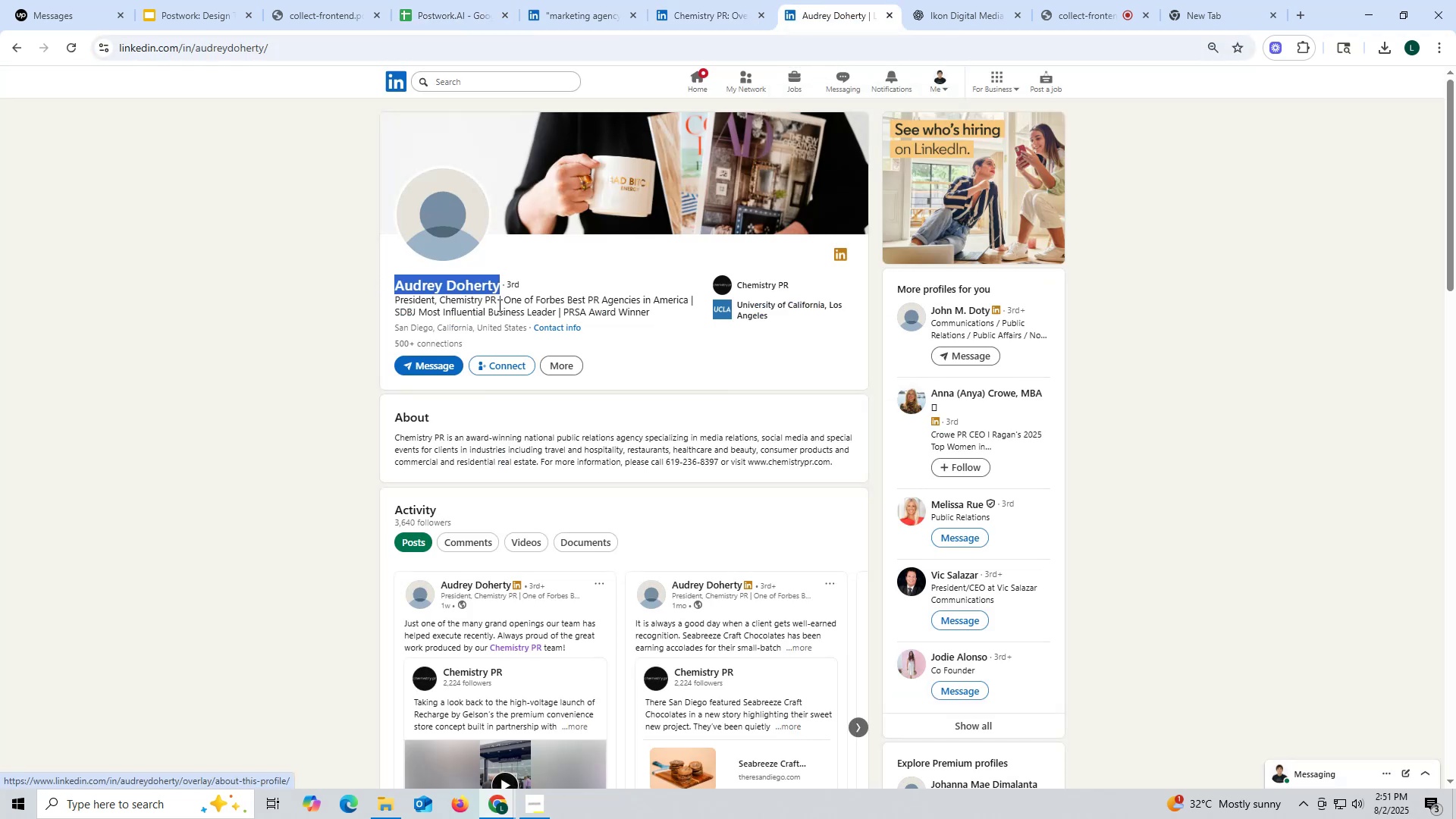 
key(Control+ControlLeft)
 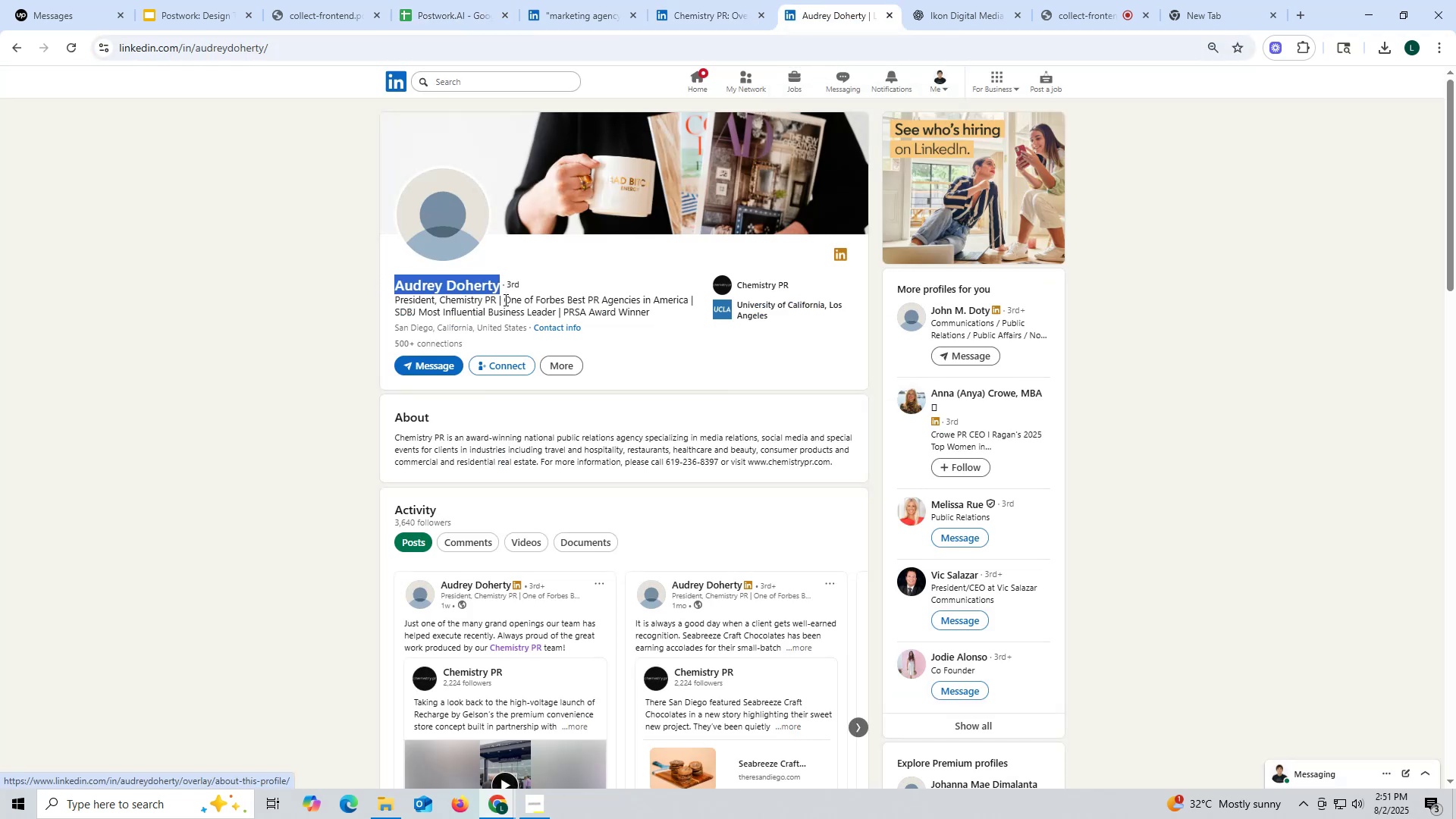 
key(Control+C)
 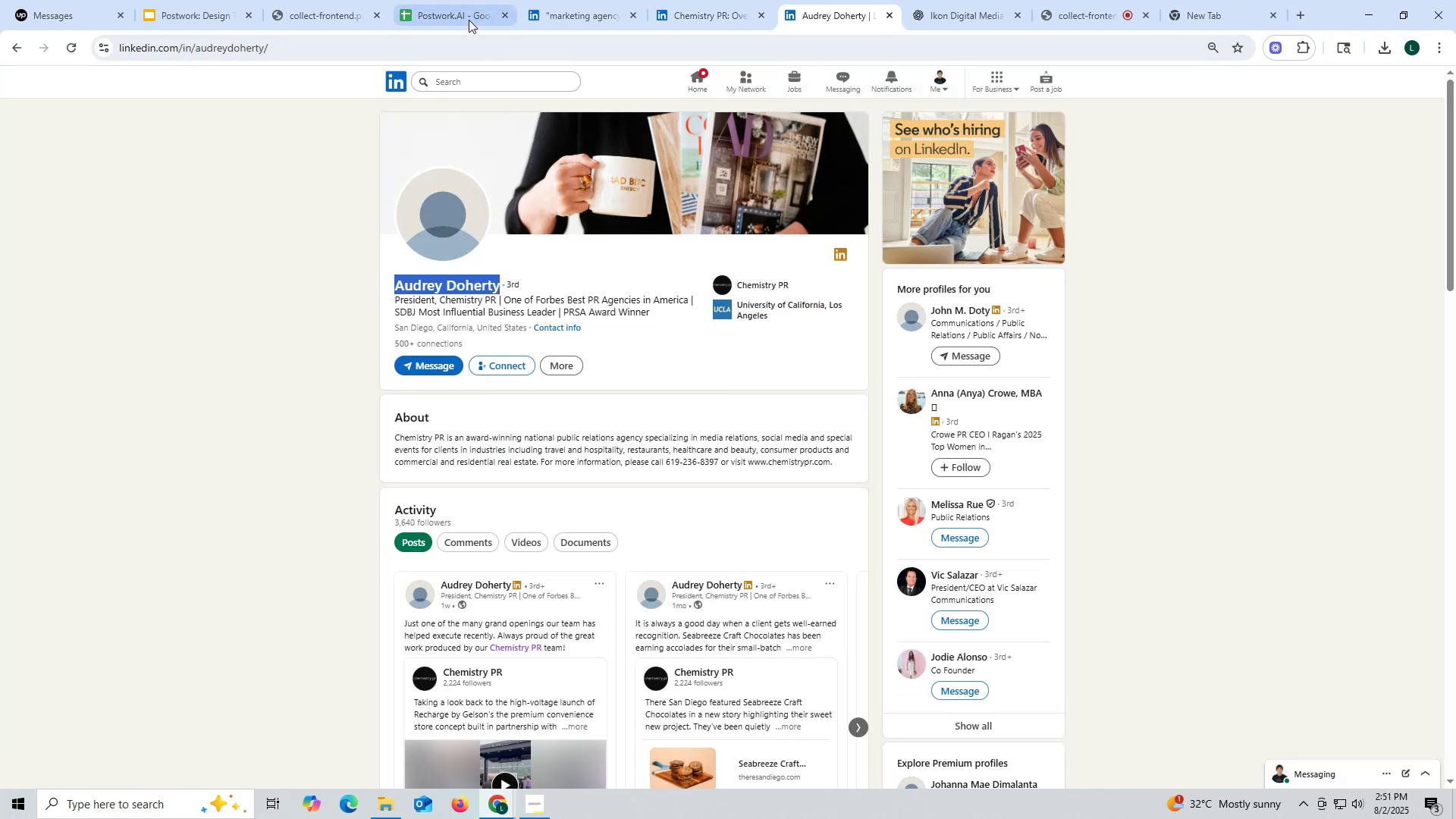 
left_click([469, 20])
 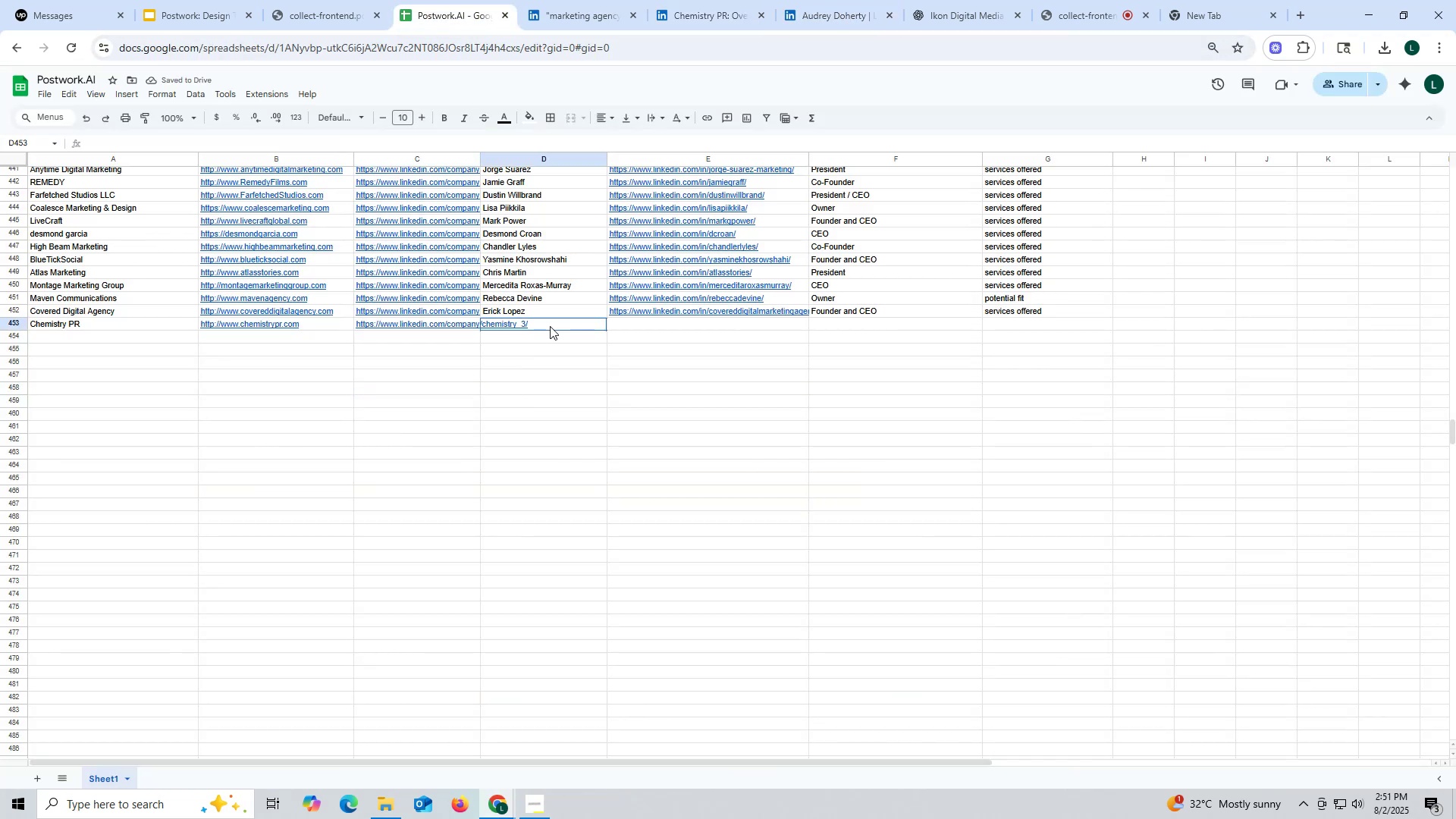 
double_click([550, 326])
 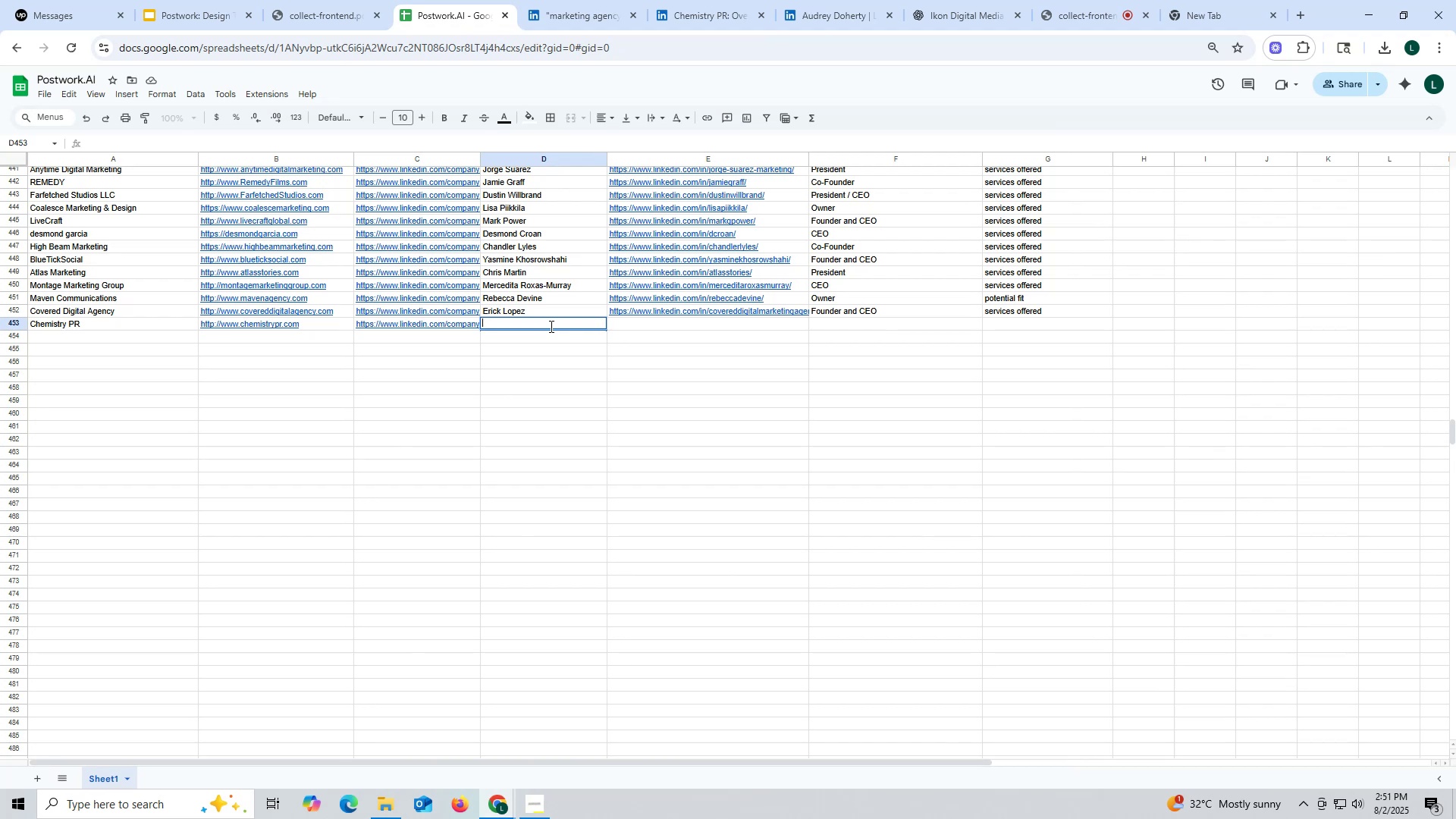 
triple_click([550, 326])
 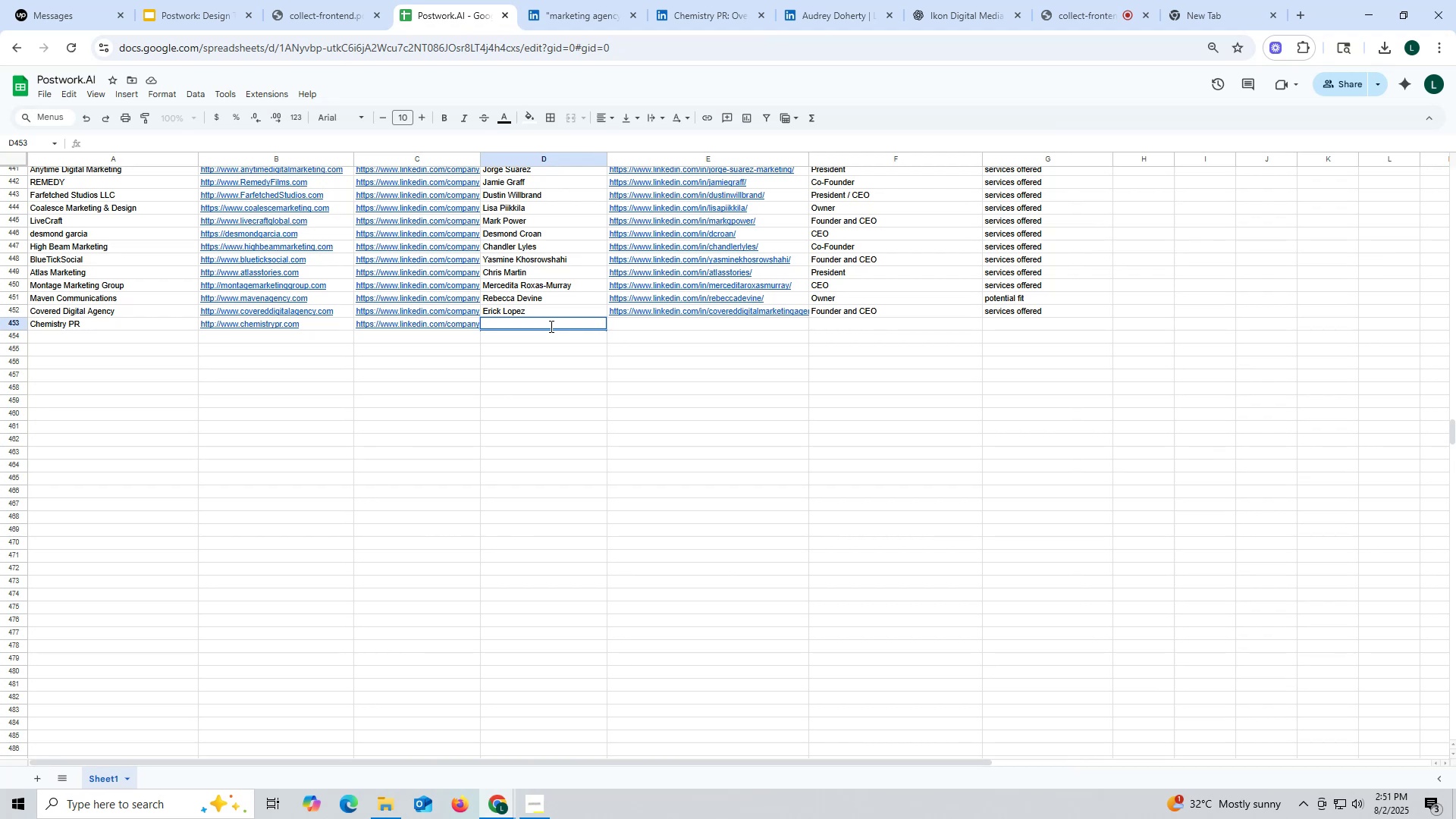 
key(Control+ControlLeft)
 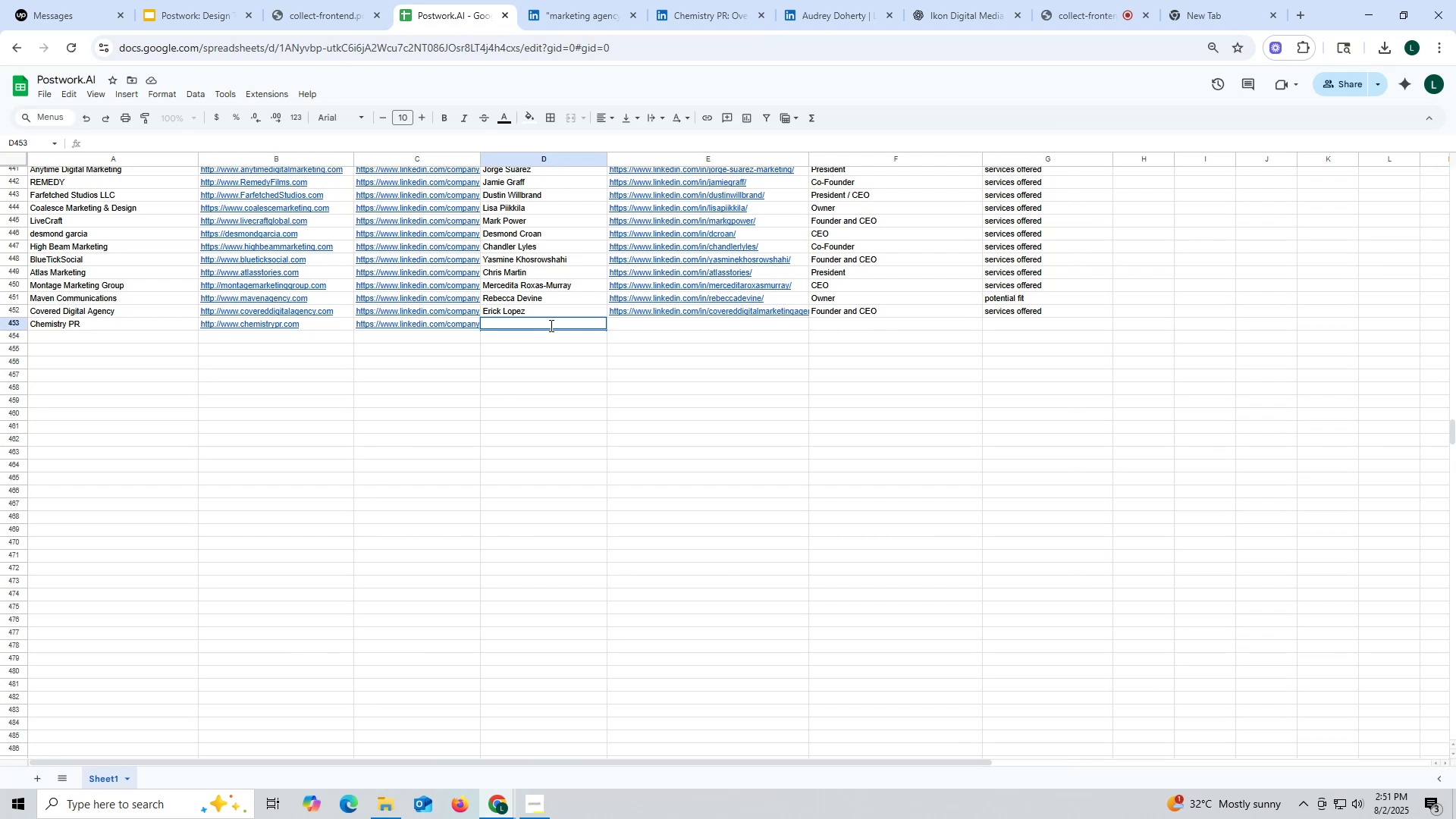 
key(Control+V)
 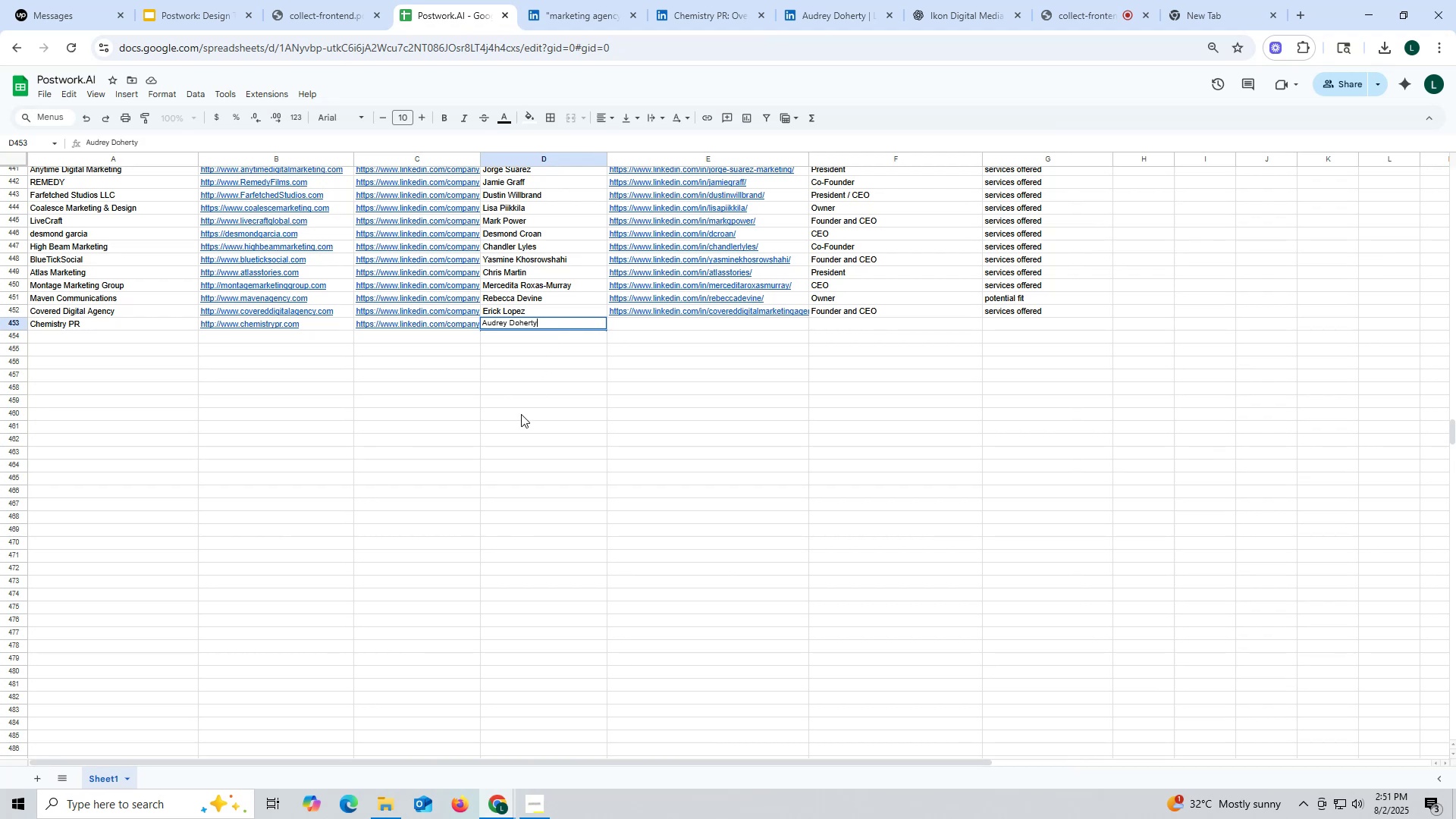 
left_click([521, 414])
 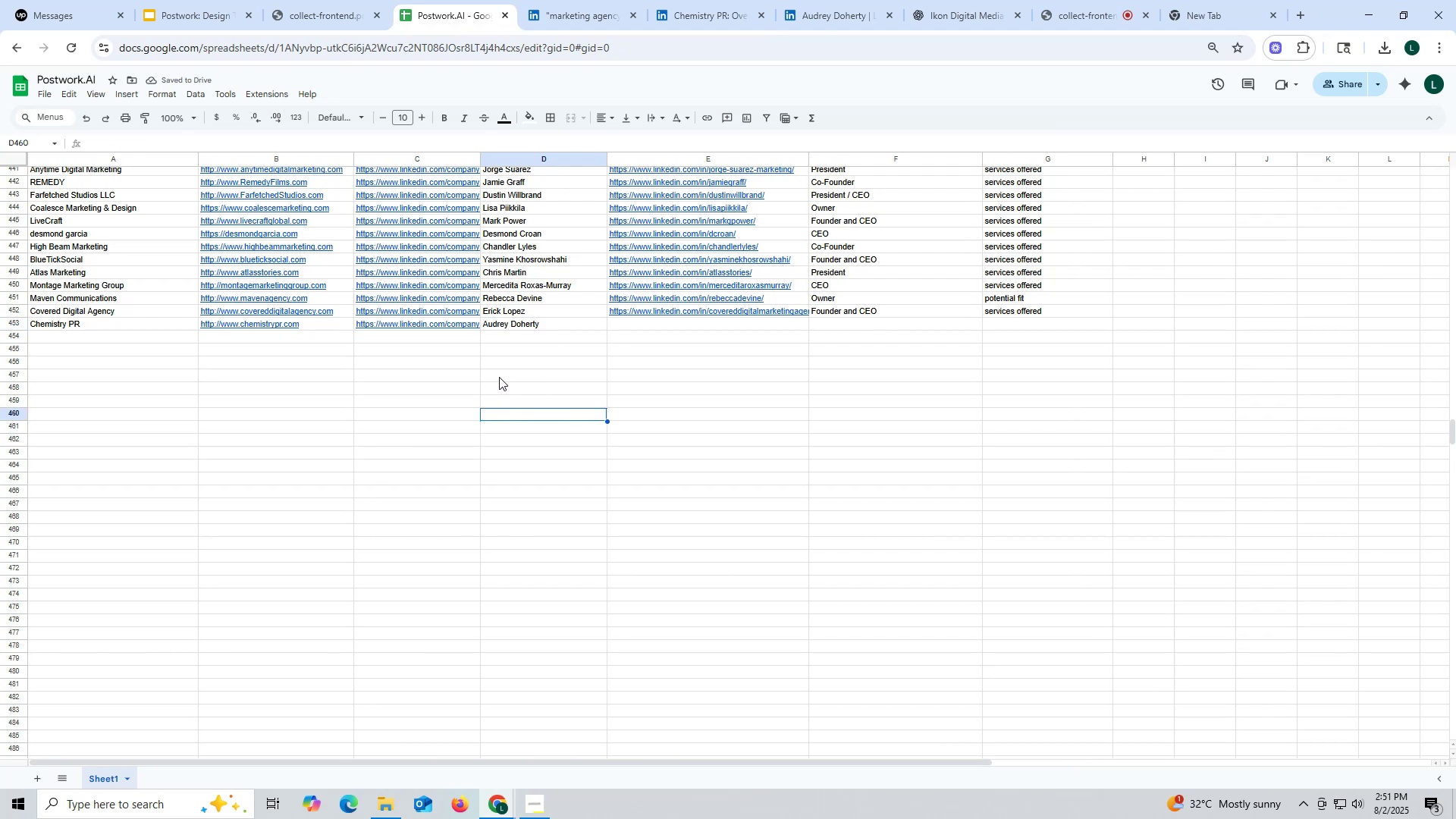 
mouse_move([745, 60])
 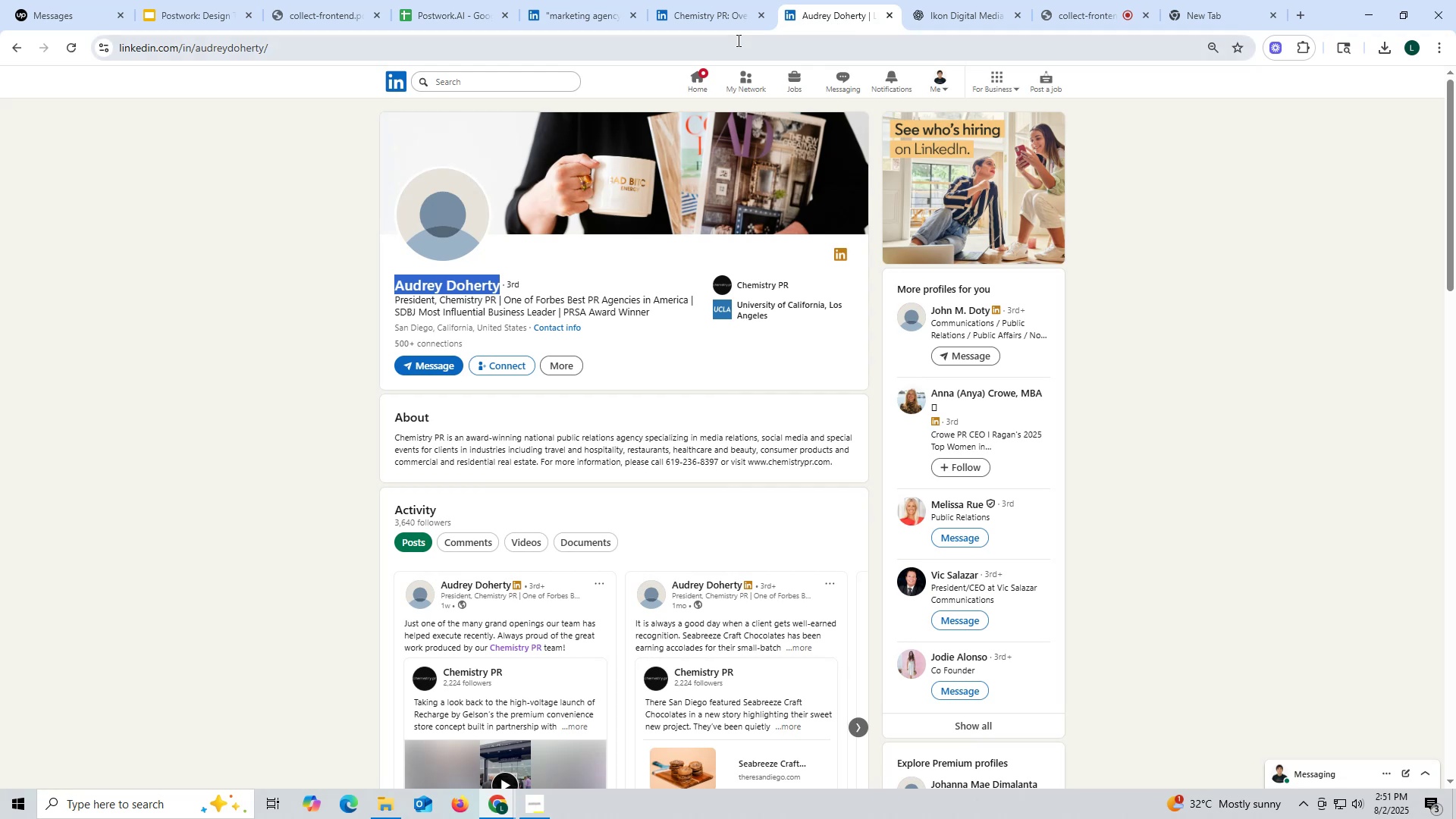 
double_click([243, 50])
 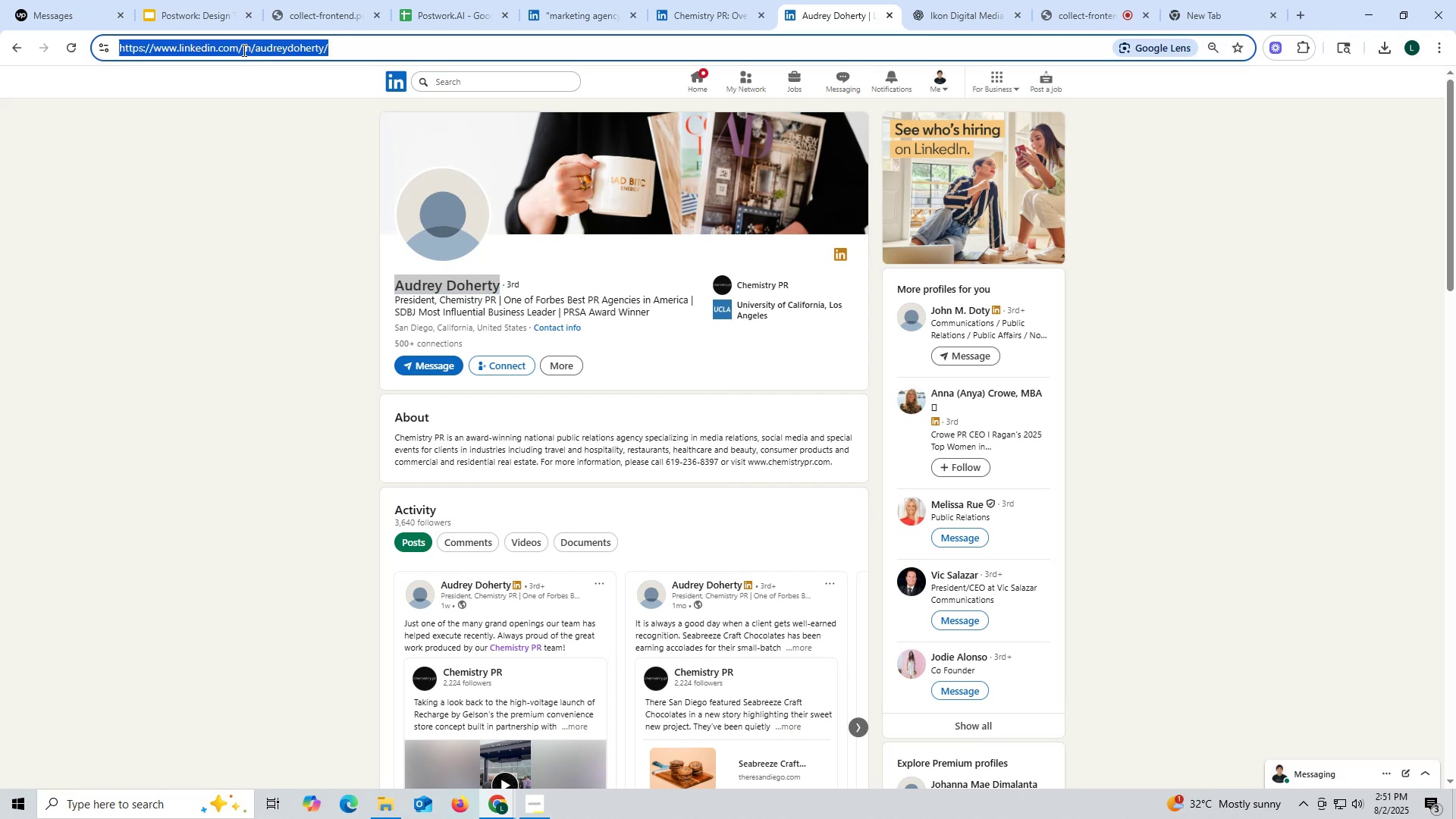 
triple_click([243, 50])
 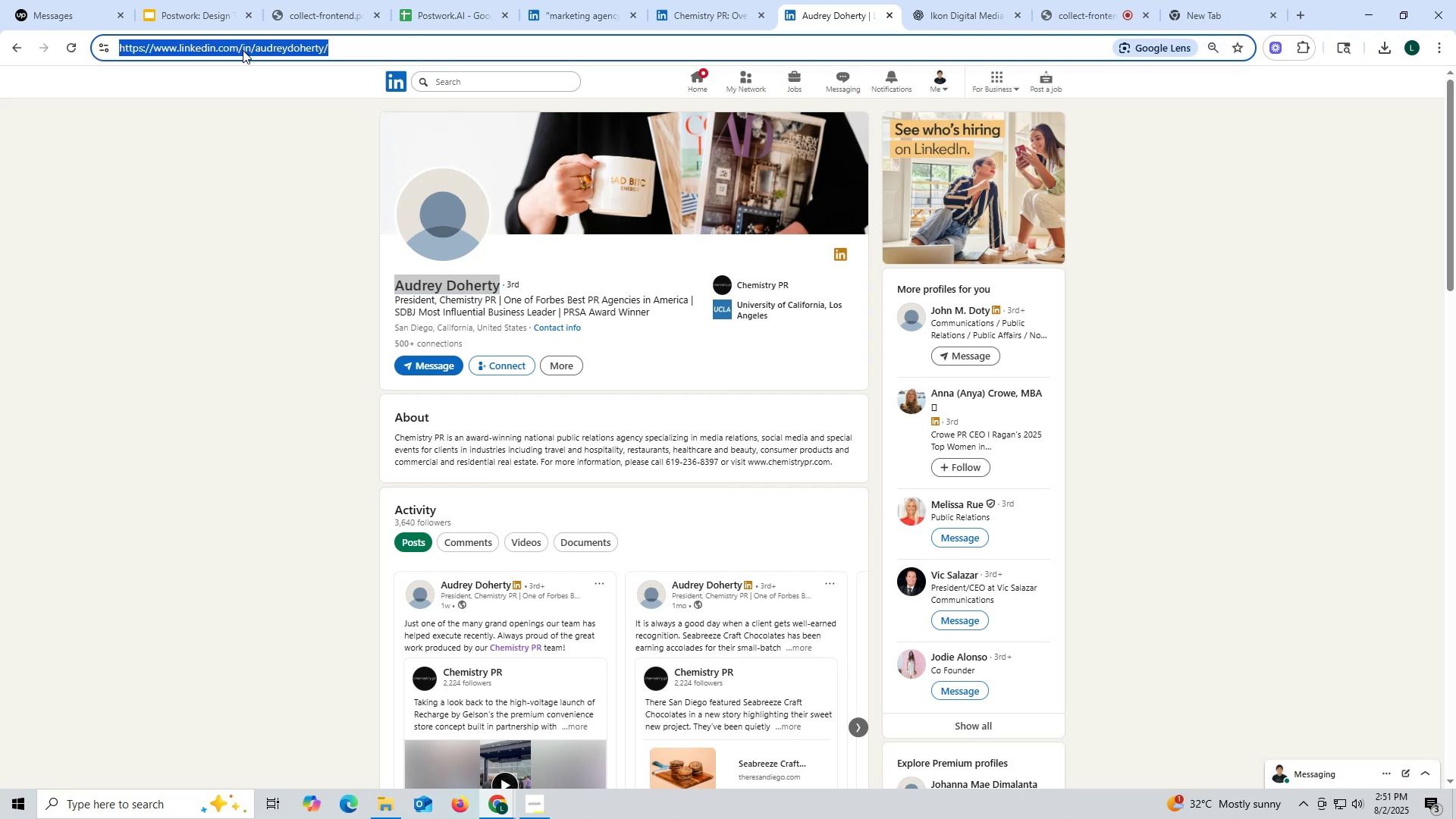 
key(Control+ControlLeft)
 